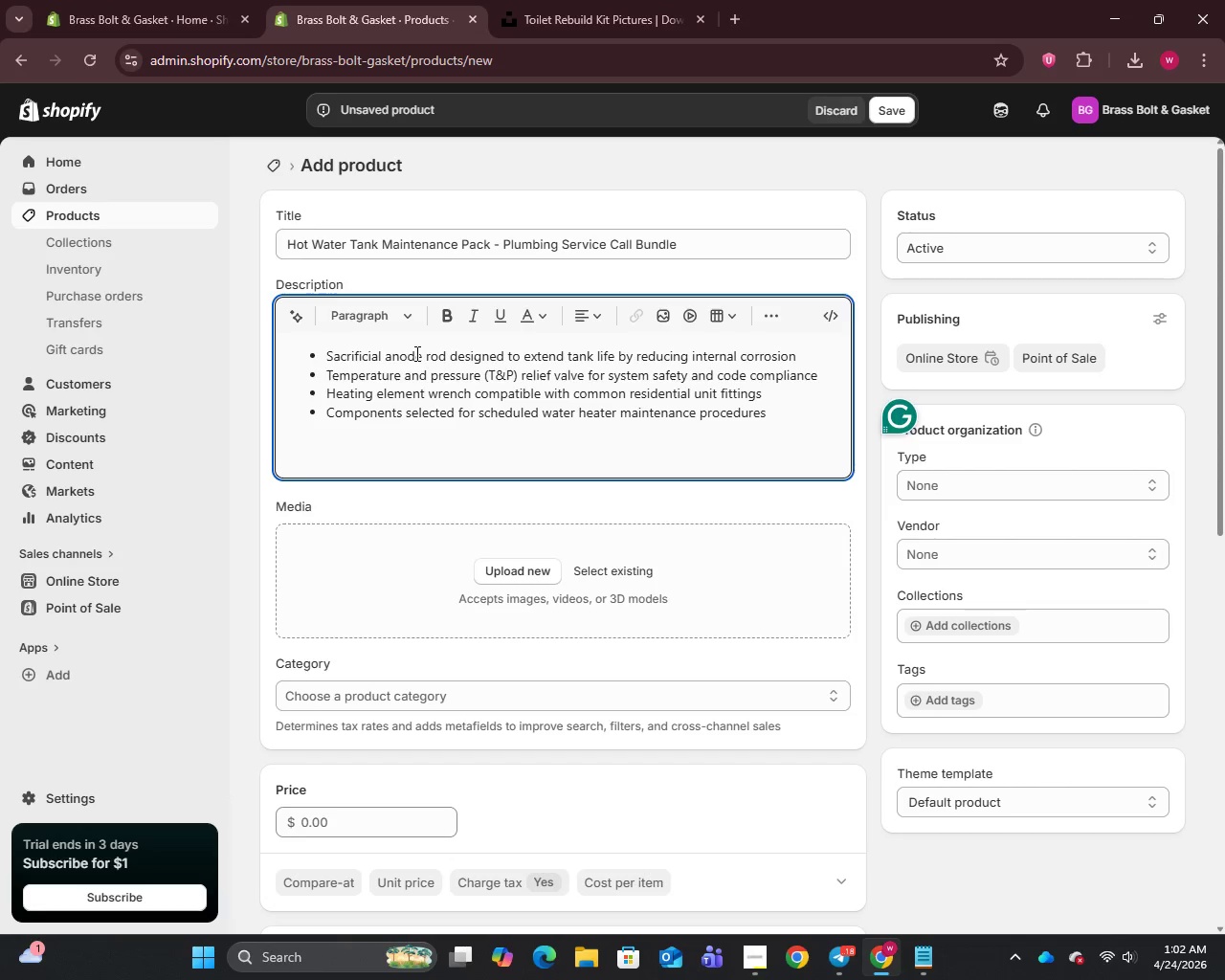 
key(Enter)
 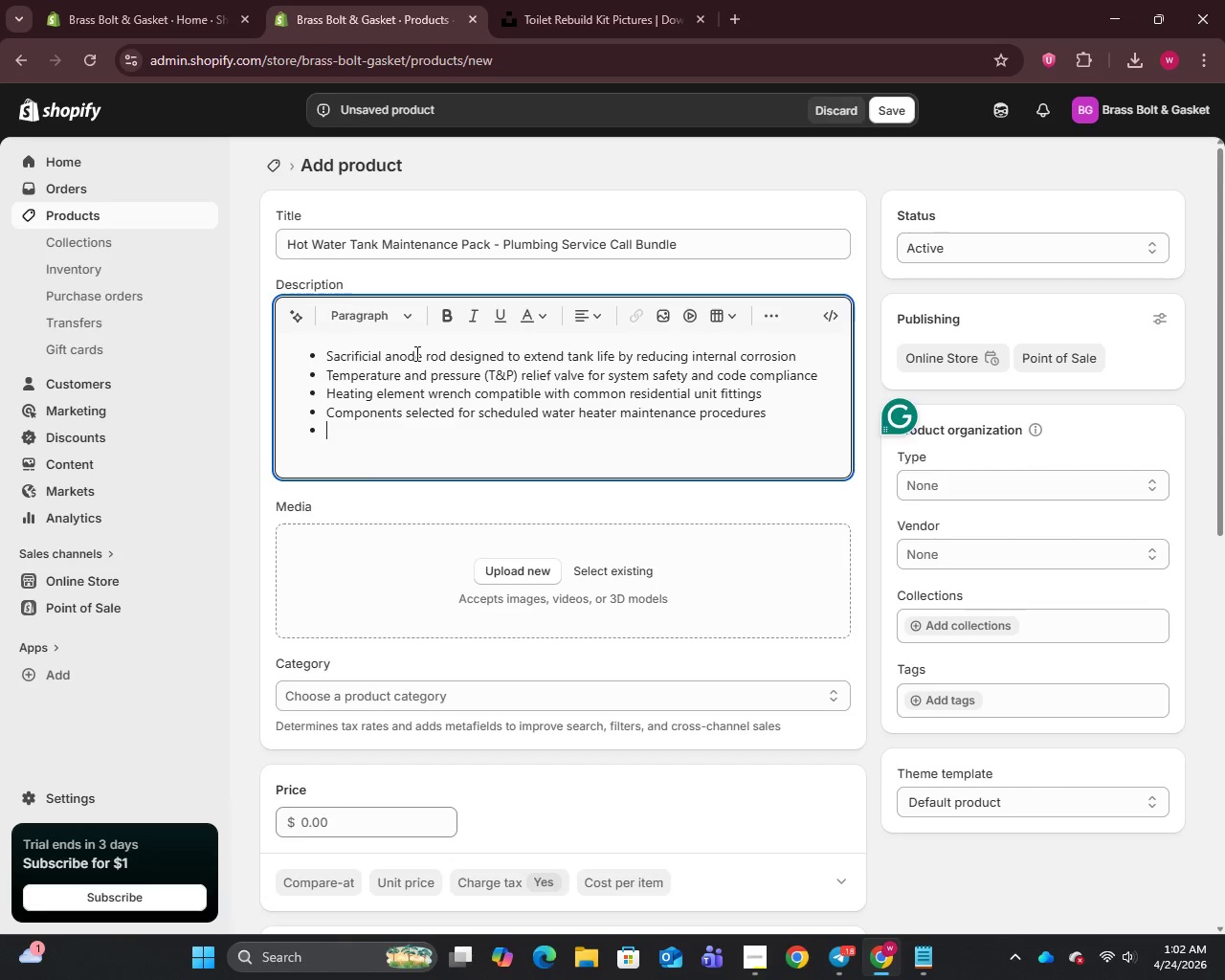 
type(Pre-packaged bundle improves efficiency during on-site service work)
 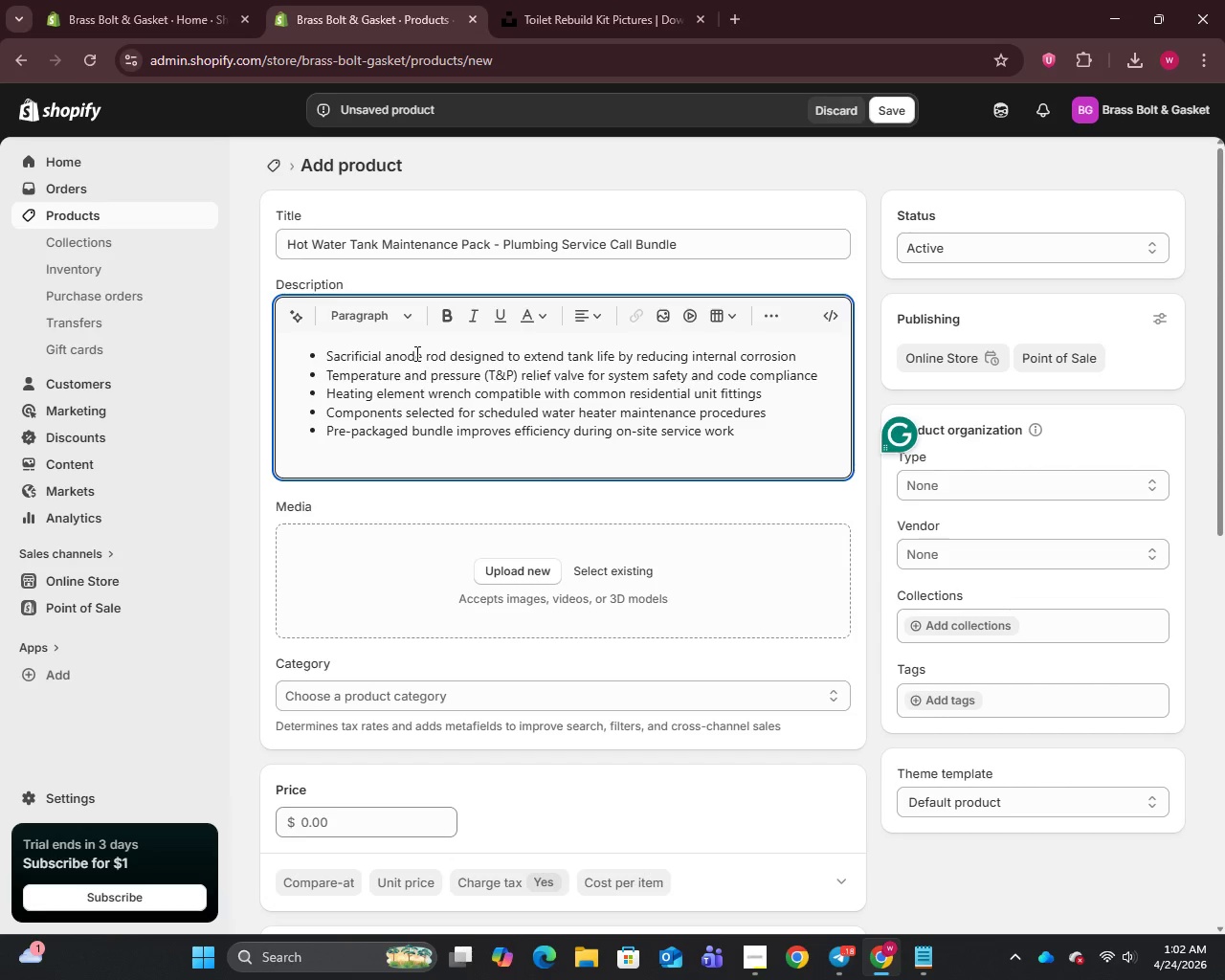 
key(Enter)
 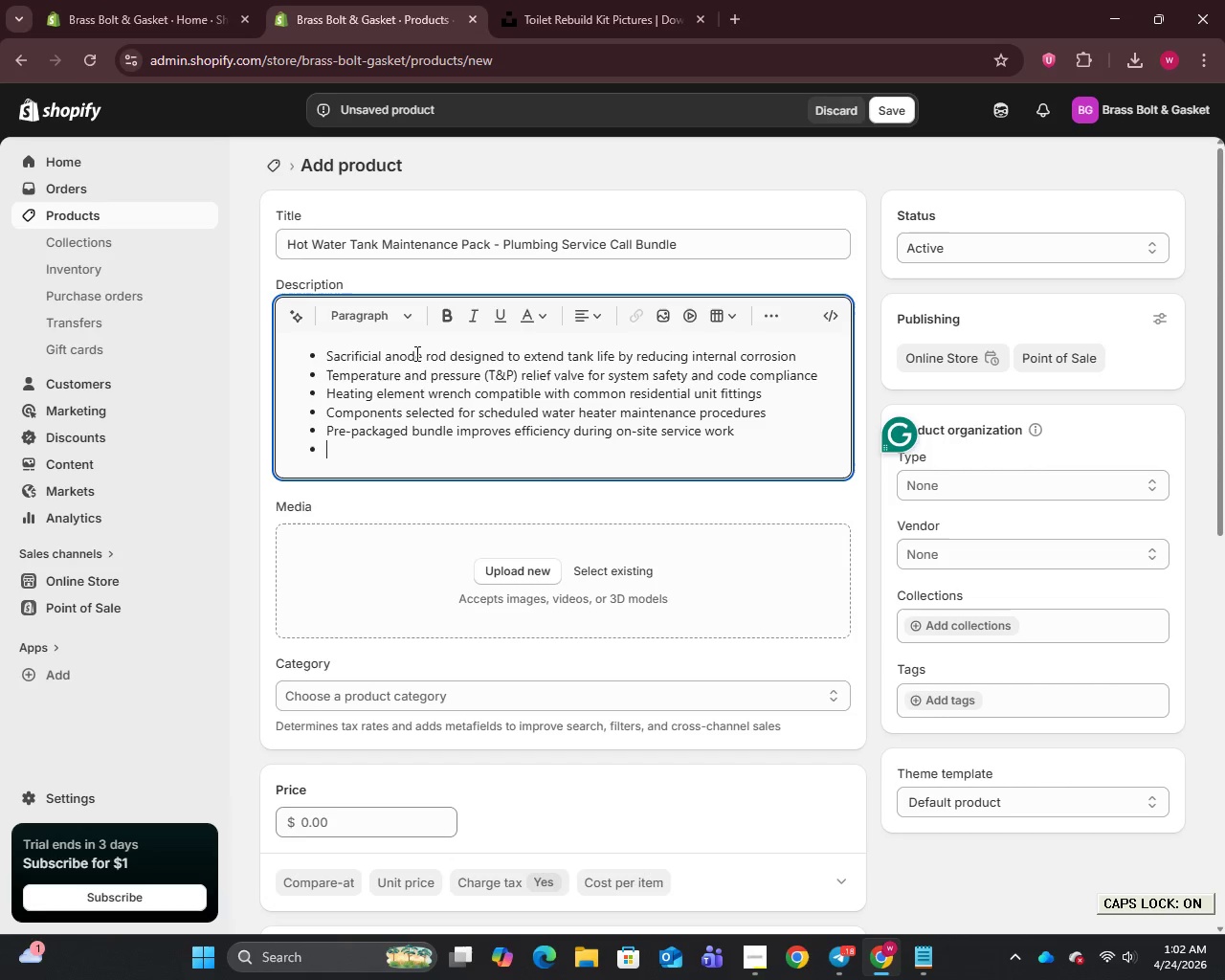 
type(Suitable for most residentail hot waer tank systems)
 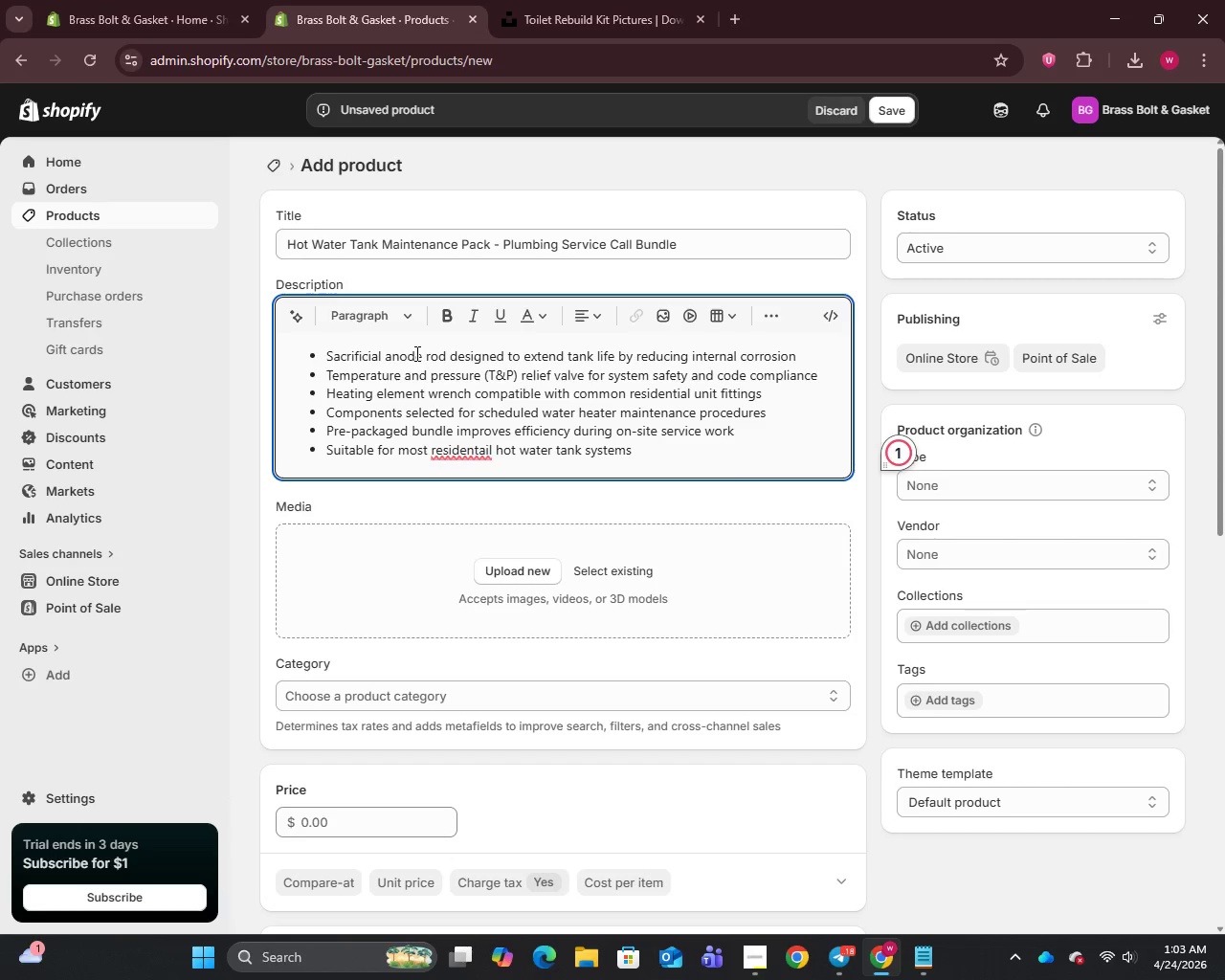 
left_click([482, 509])
 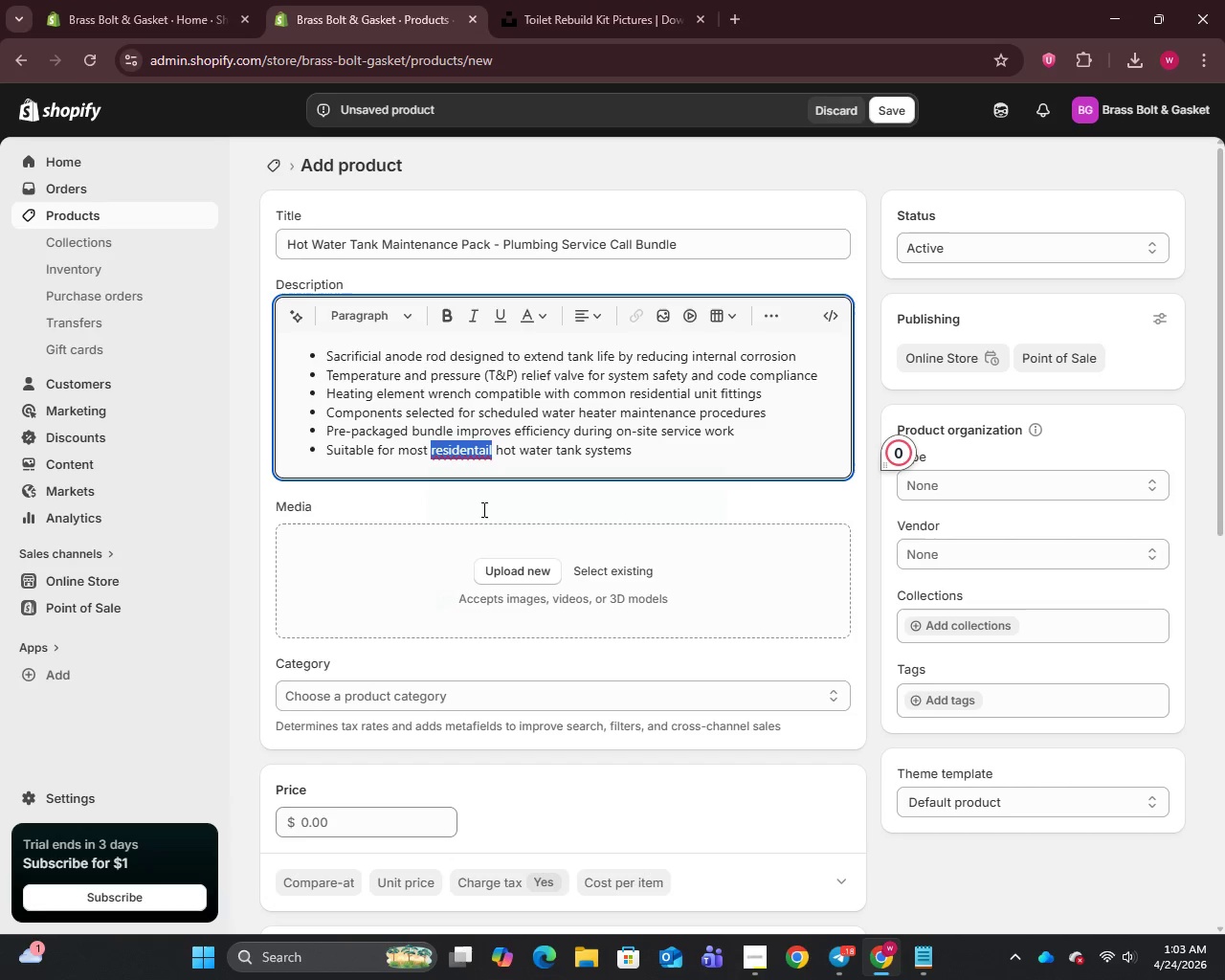 
key(Unknown)
 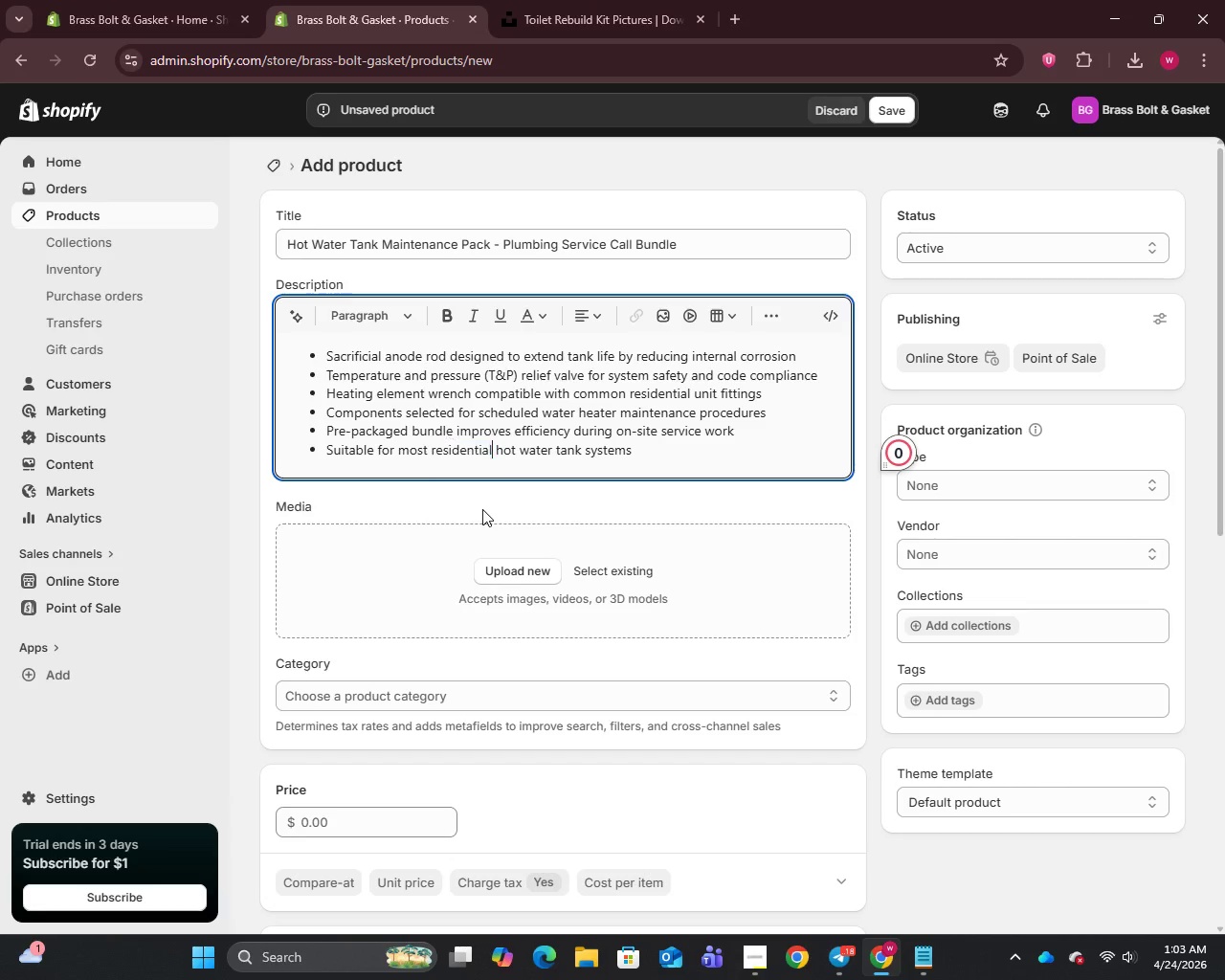 
key(Unknown)
 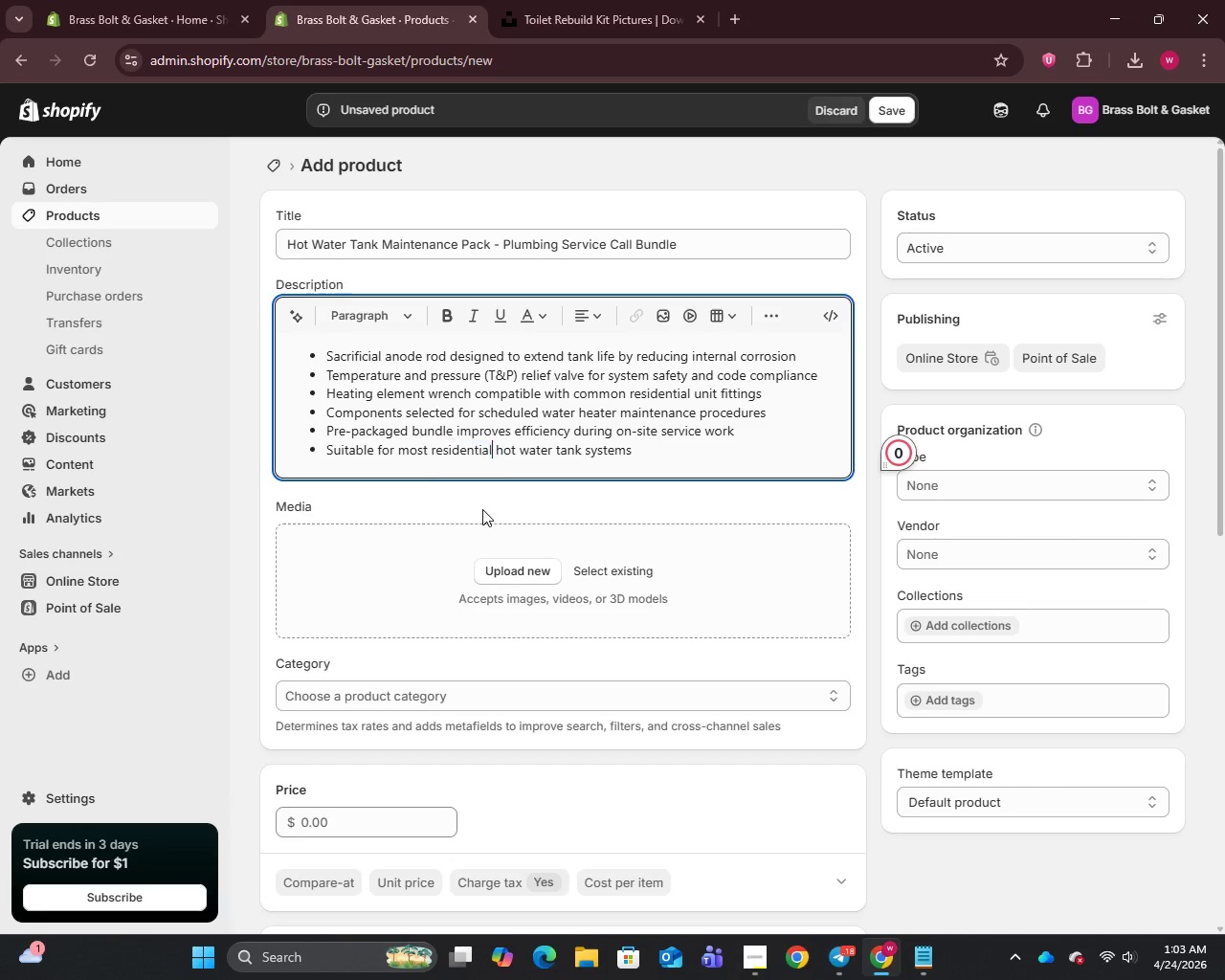 
key(Unknown)
 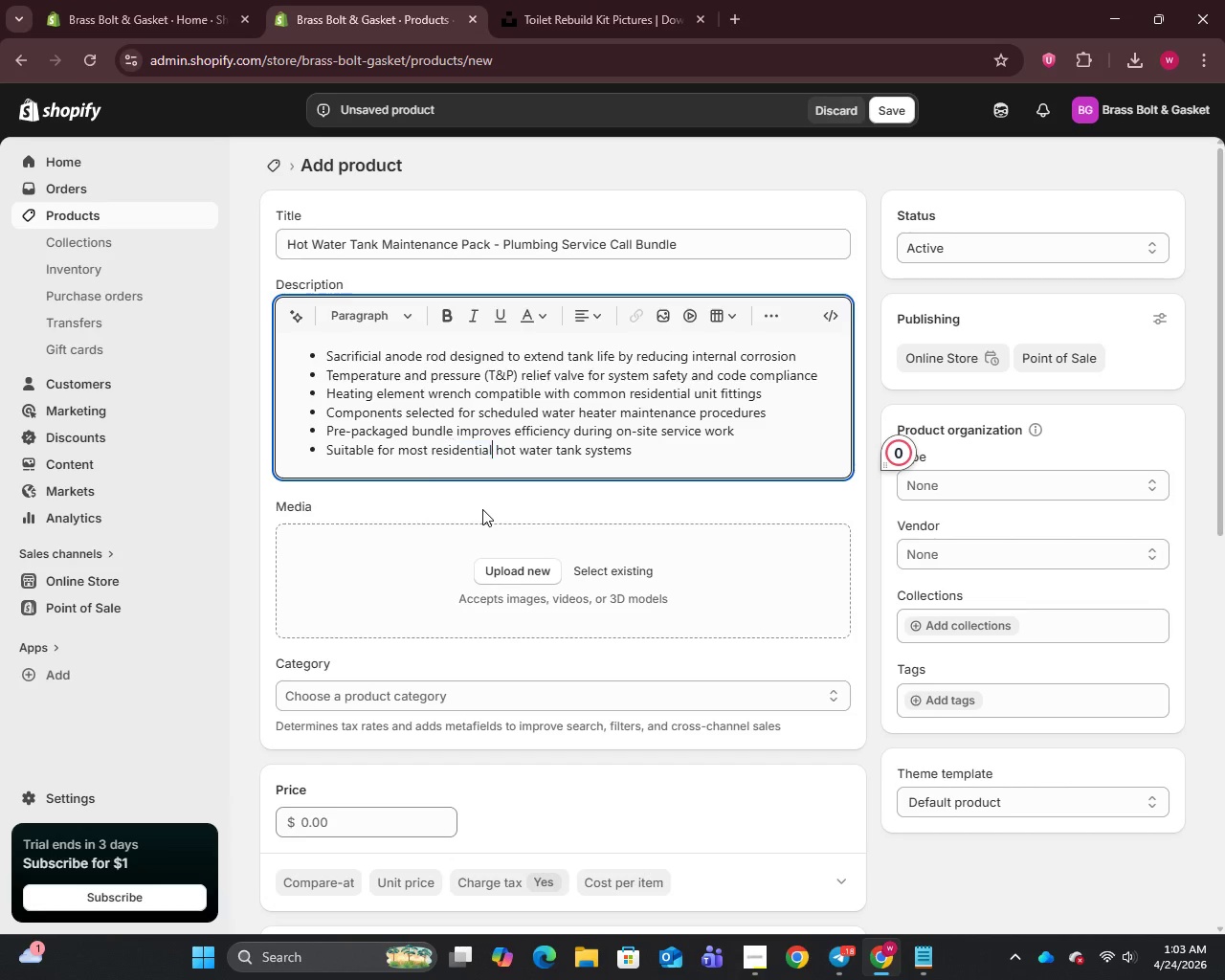 
key(Unknown)
 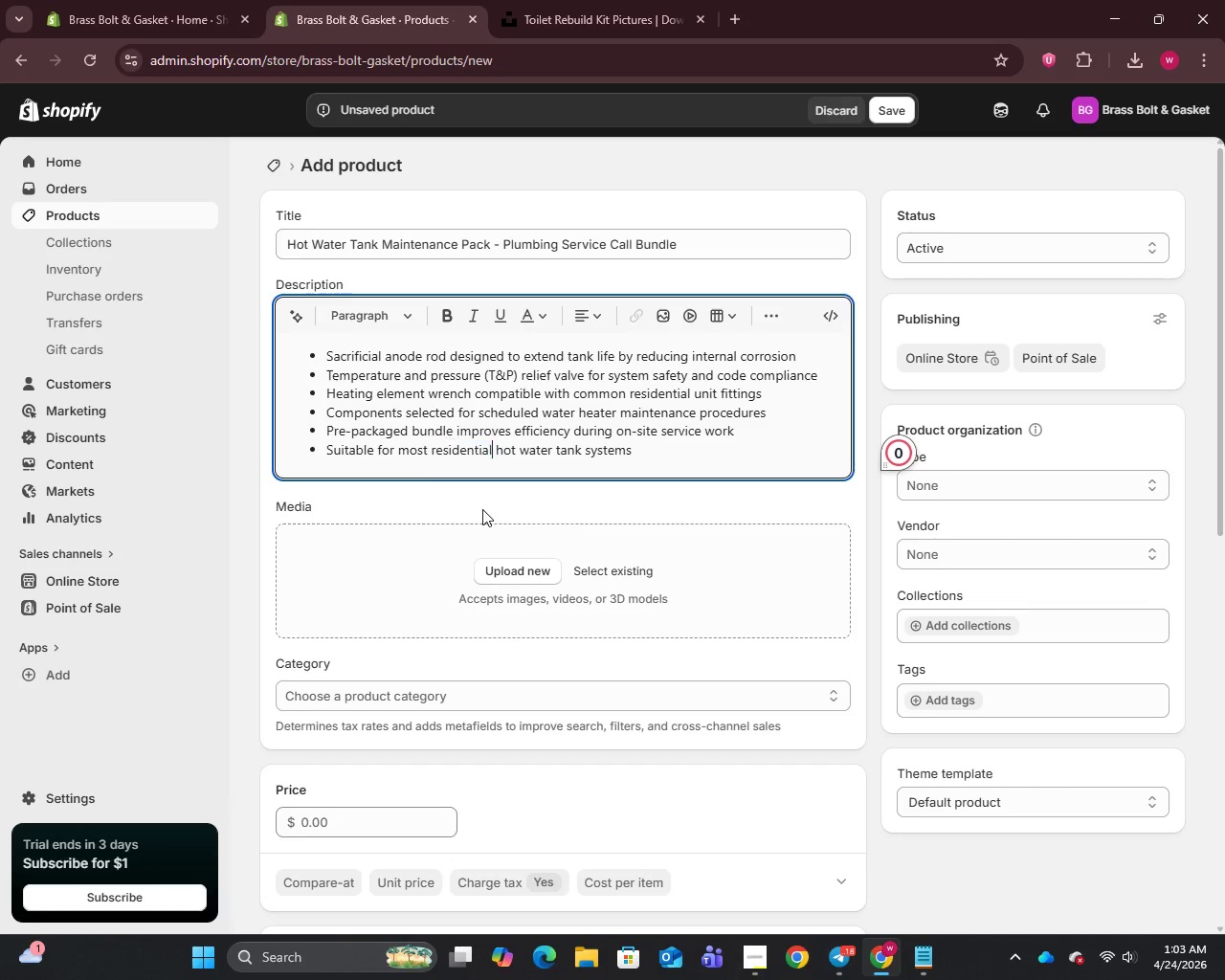 
key(Unknown)
 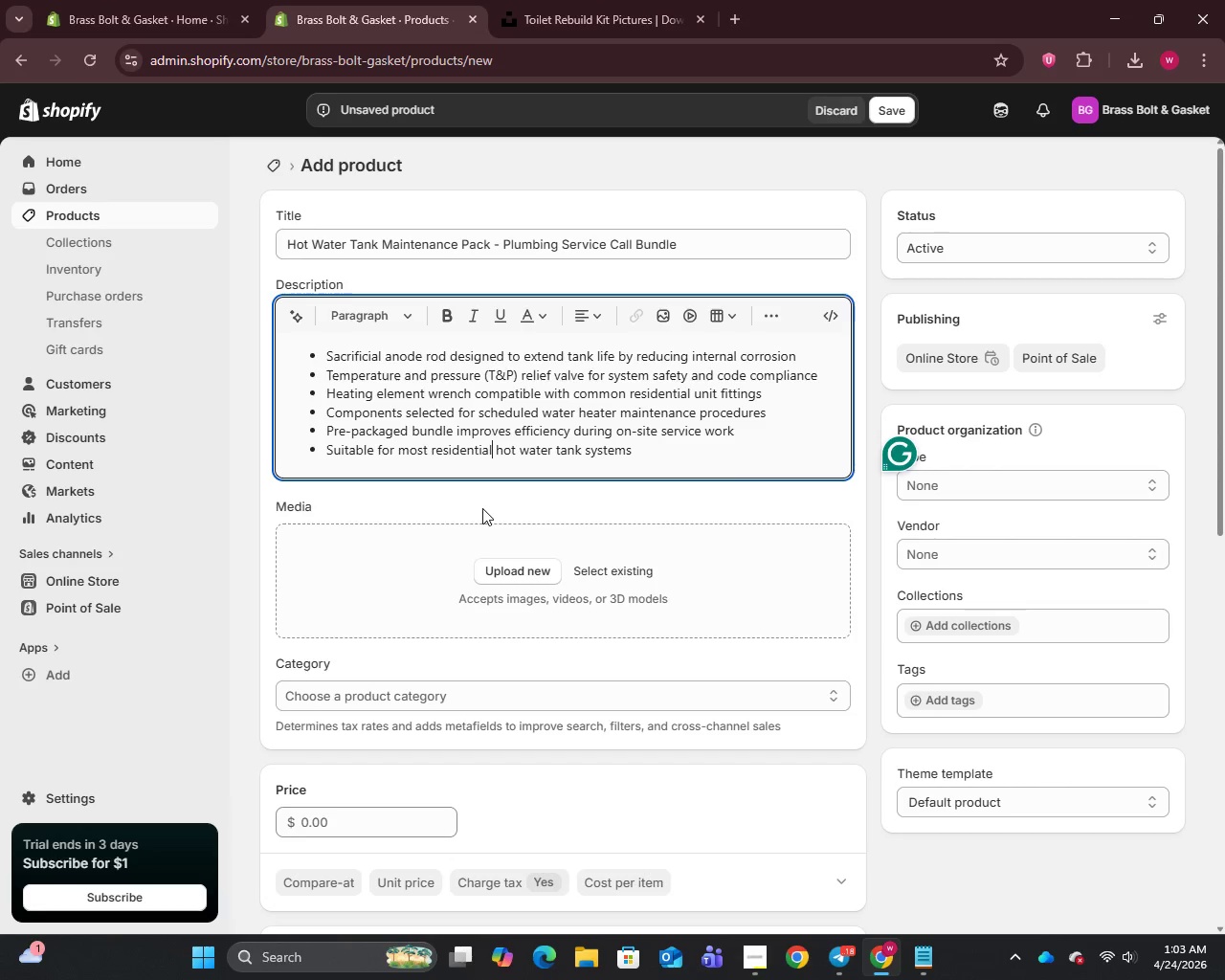 
key(Unknown)
 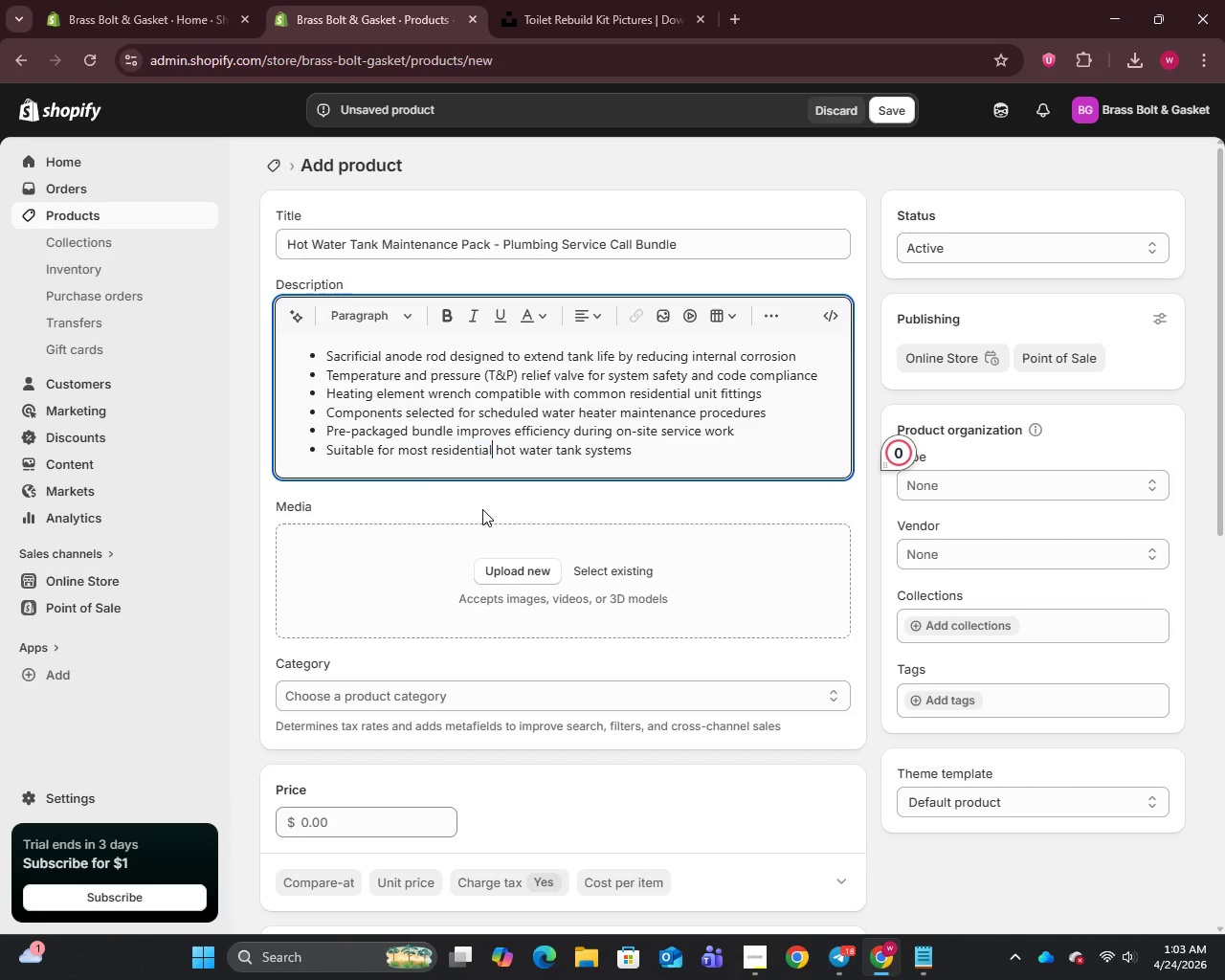 
key(Unknown)
 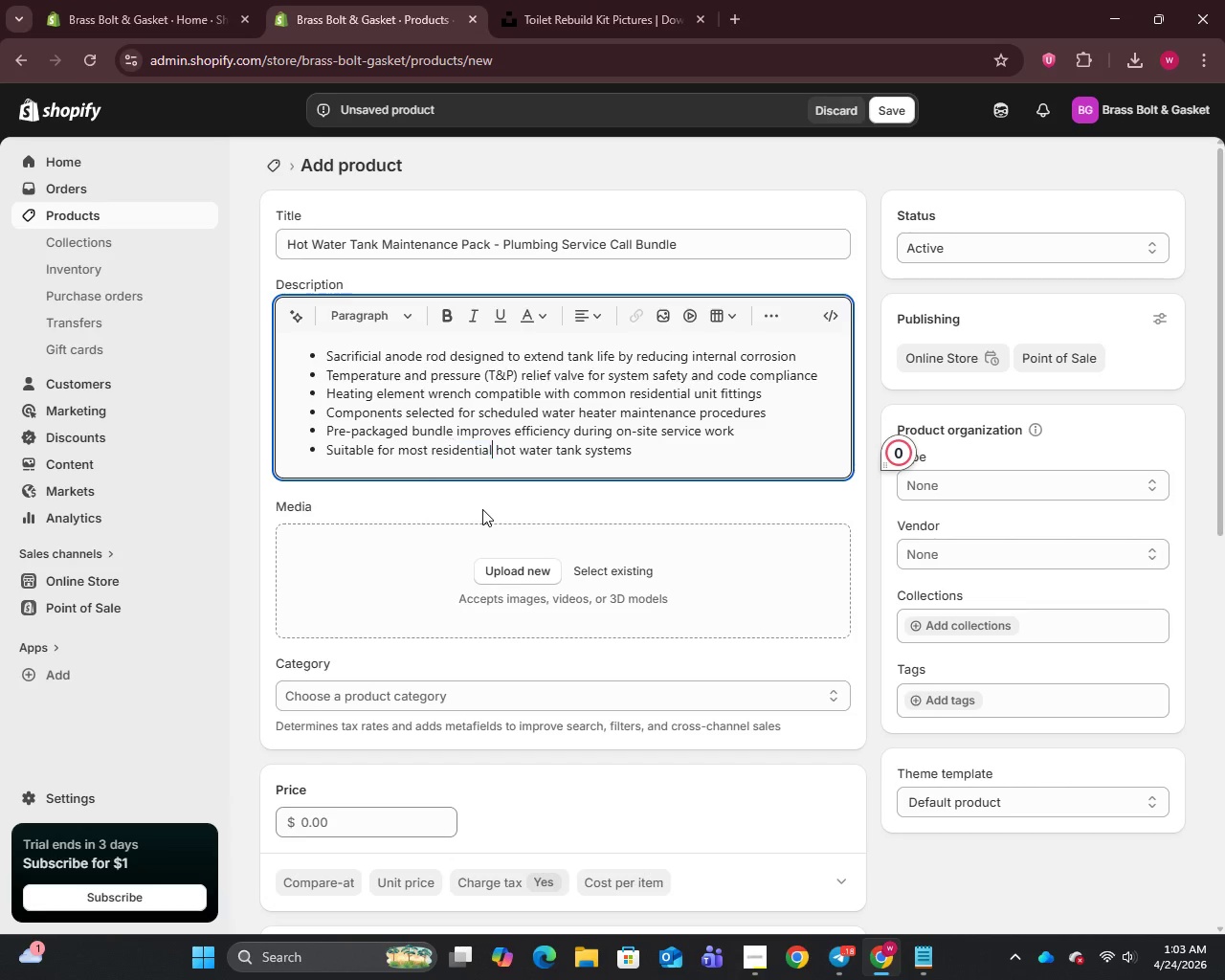 
key(Unknown)
 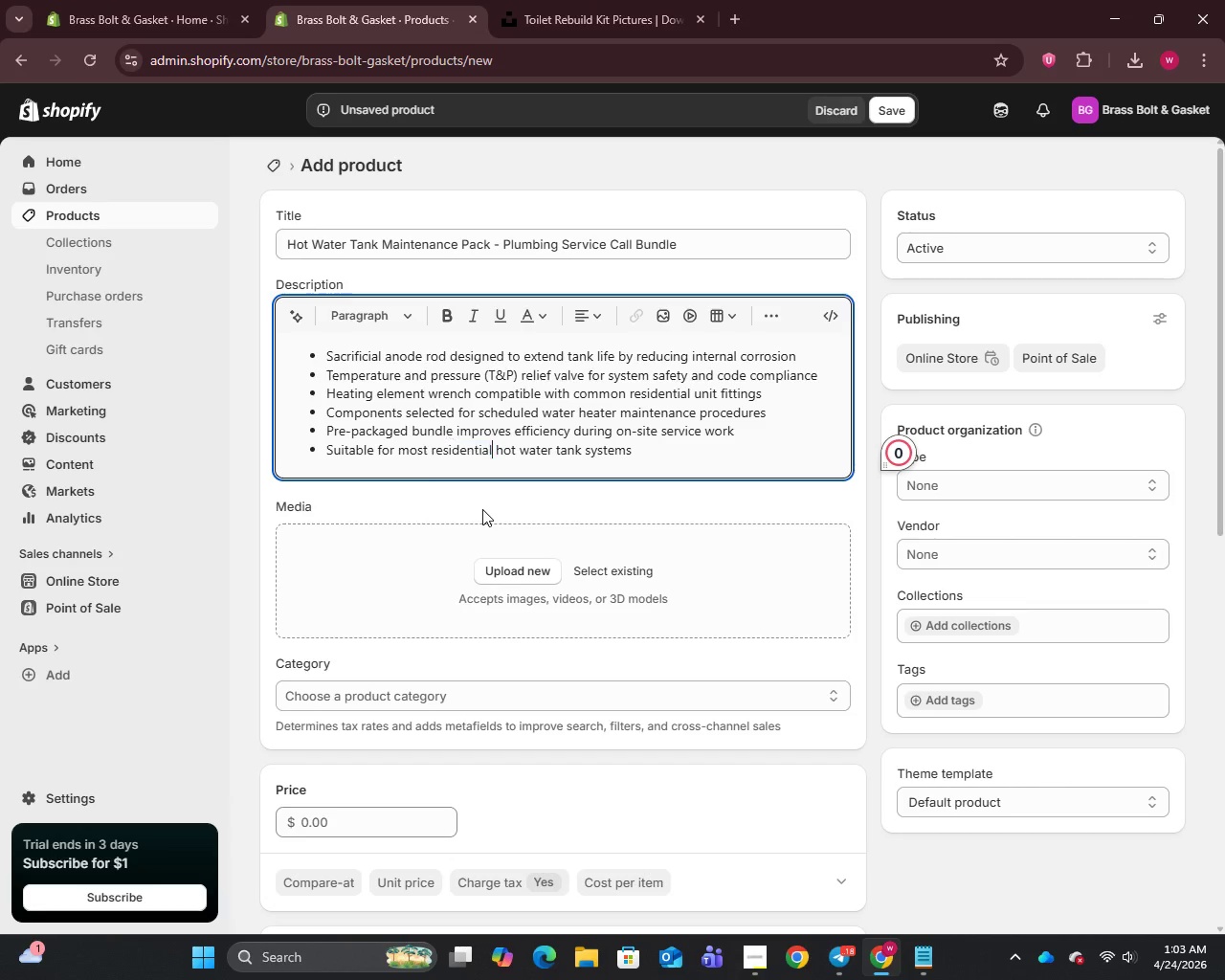 
key(Unknown)
 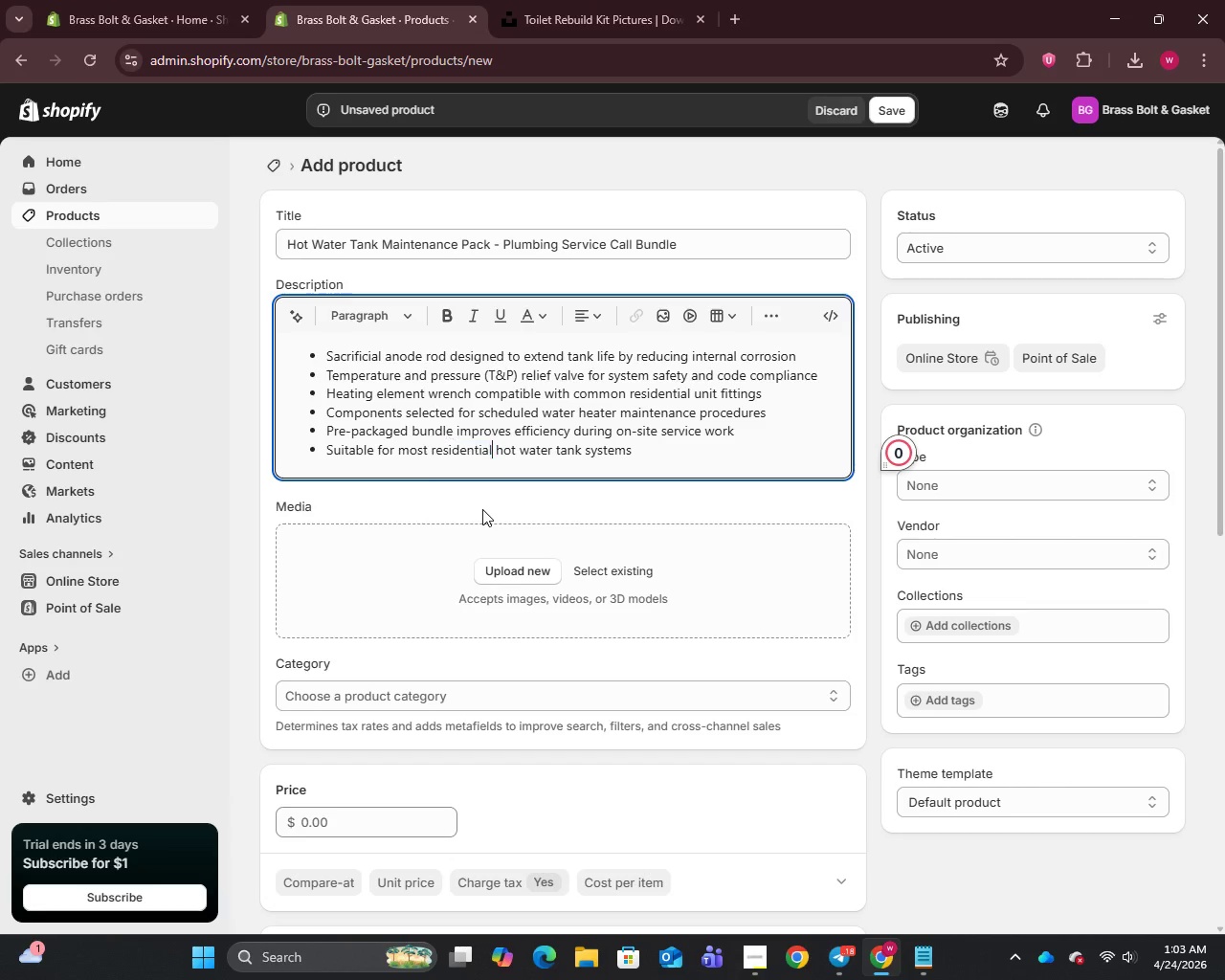 
key(Unknown)
 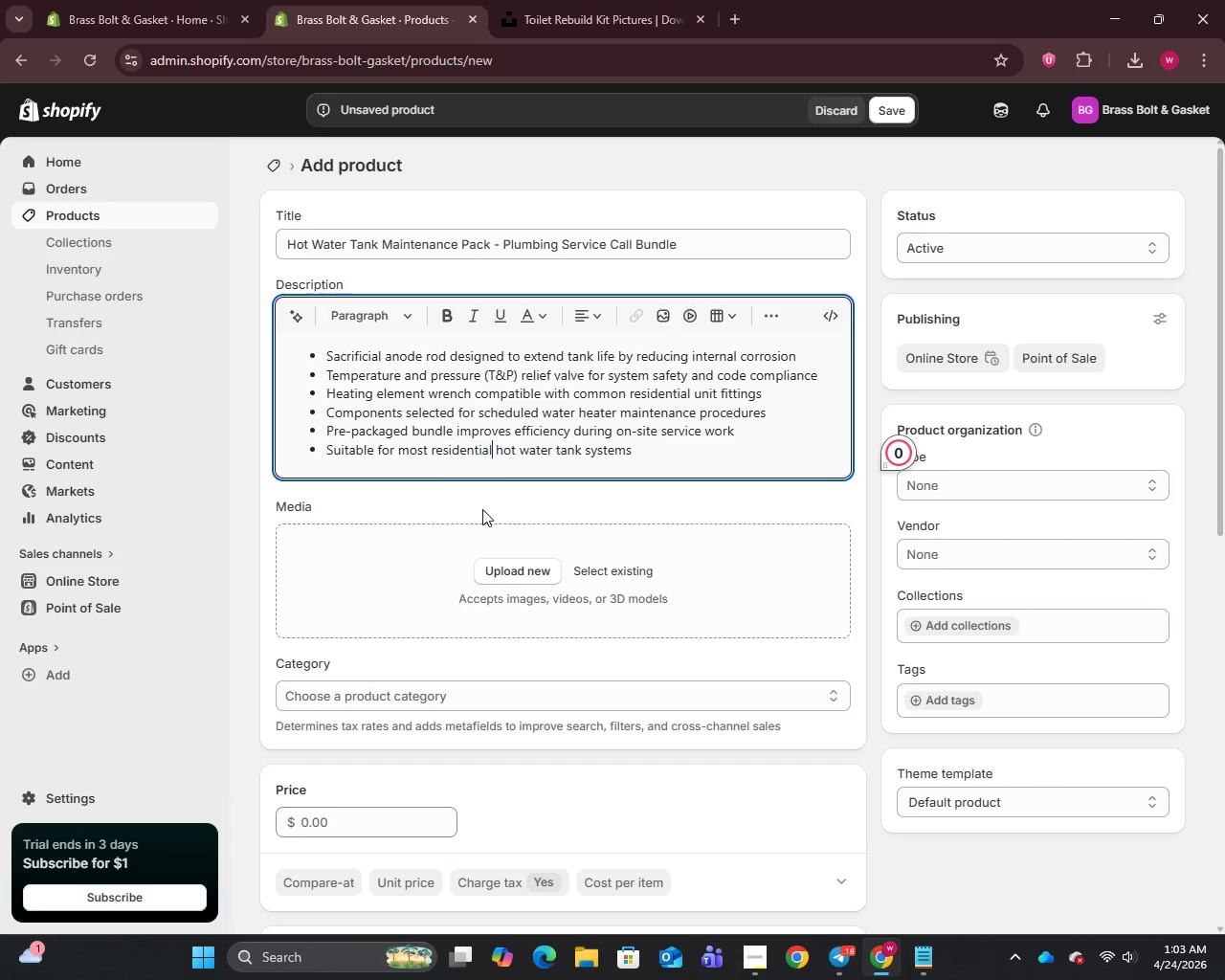 
key(Unknown)
 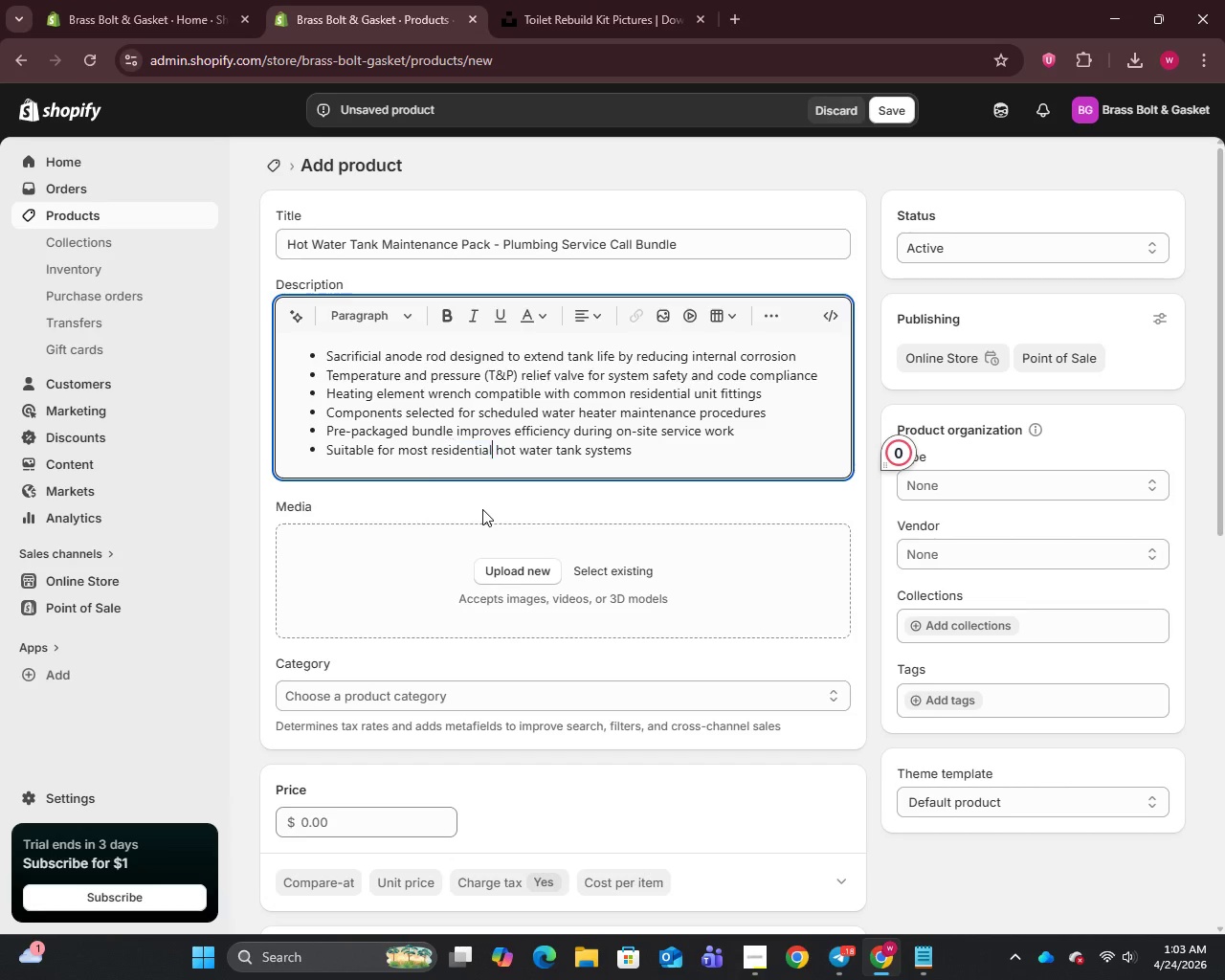 
wait(7.95)
 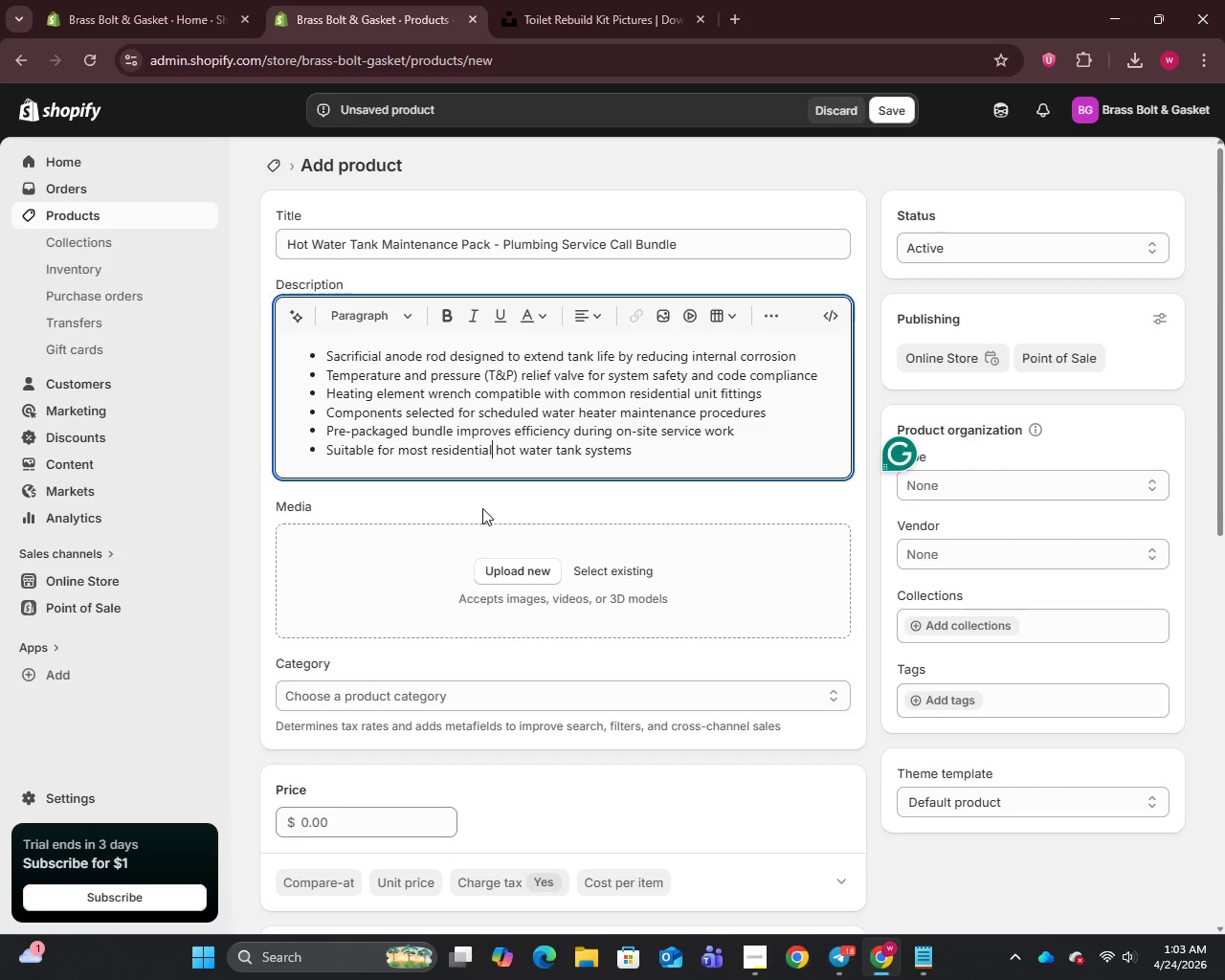 
scroll: coordinate [474, 596], scroll_direction: down, amount: 8.0
 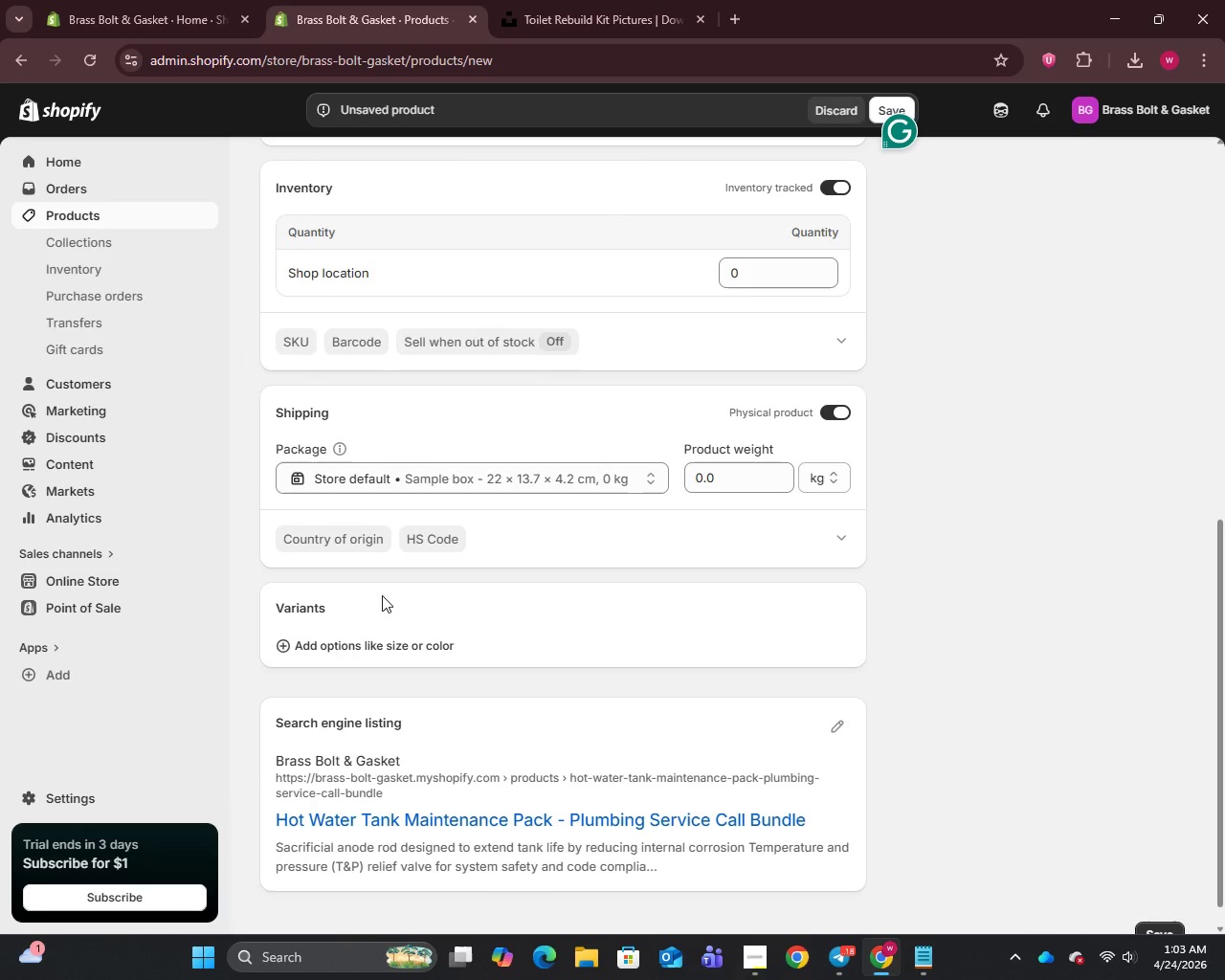 
wait(7.29)
 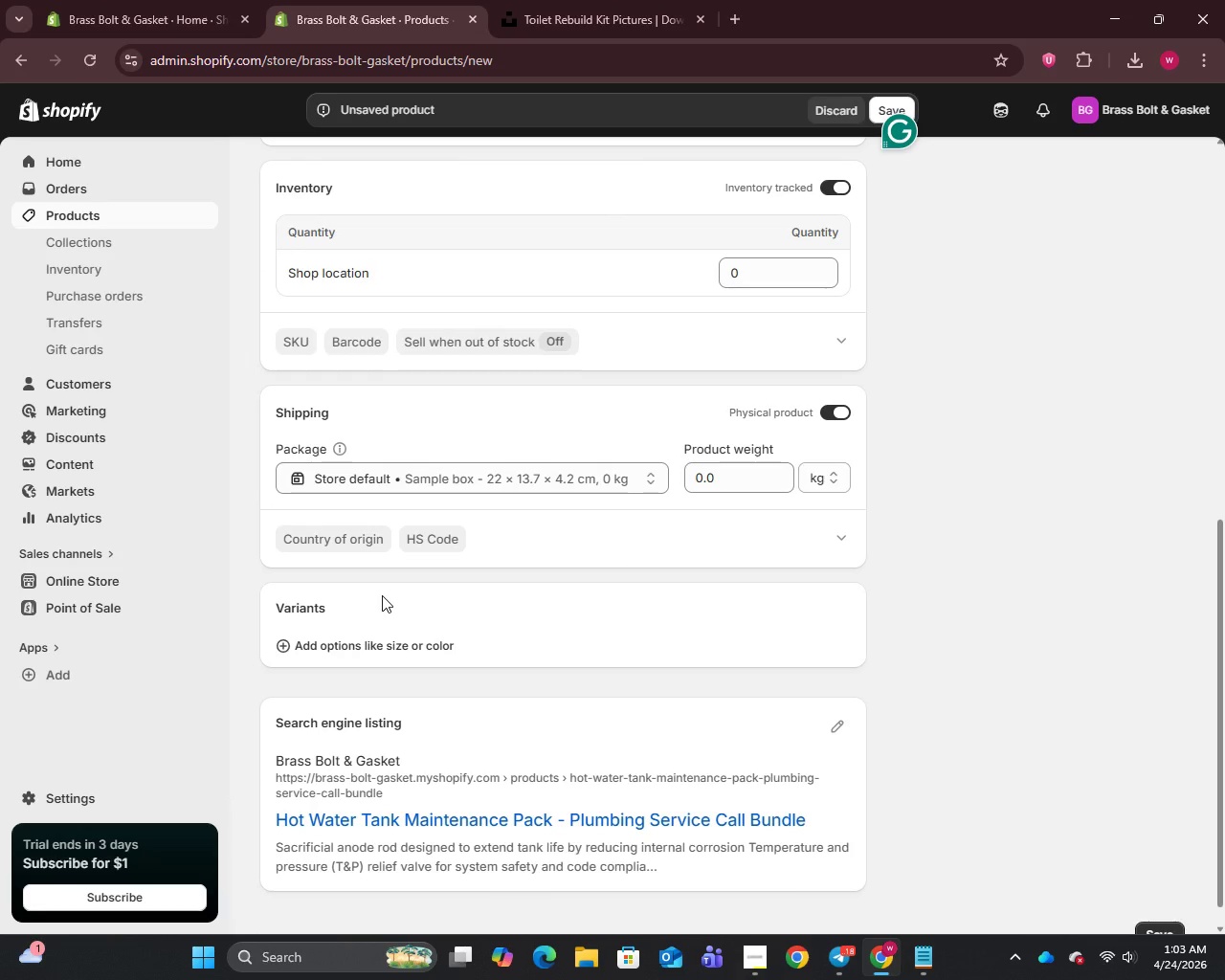 
left_click([336, 647])
 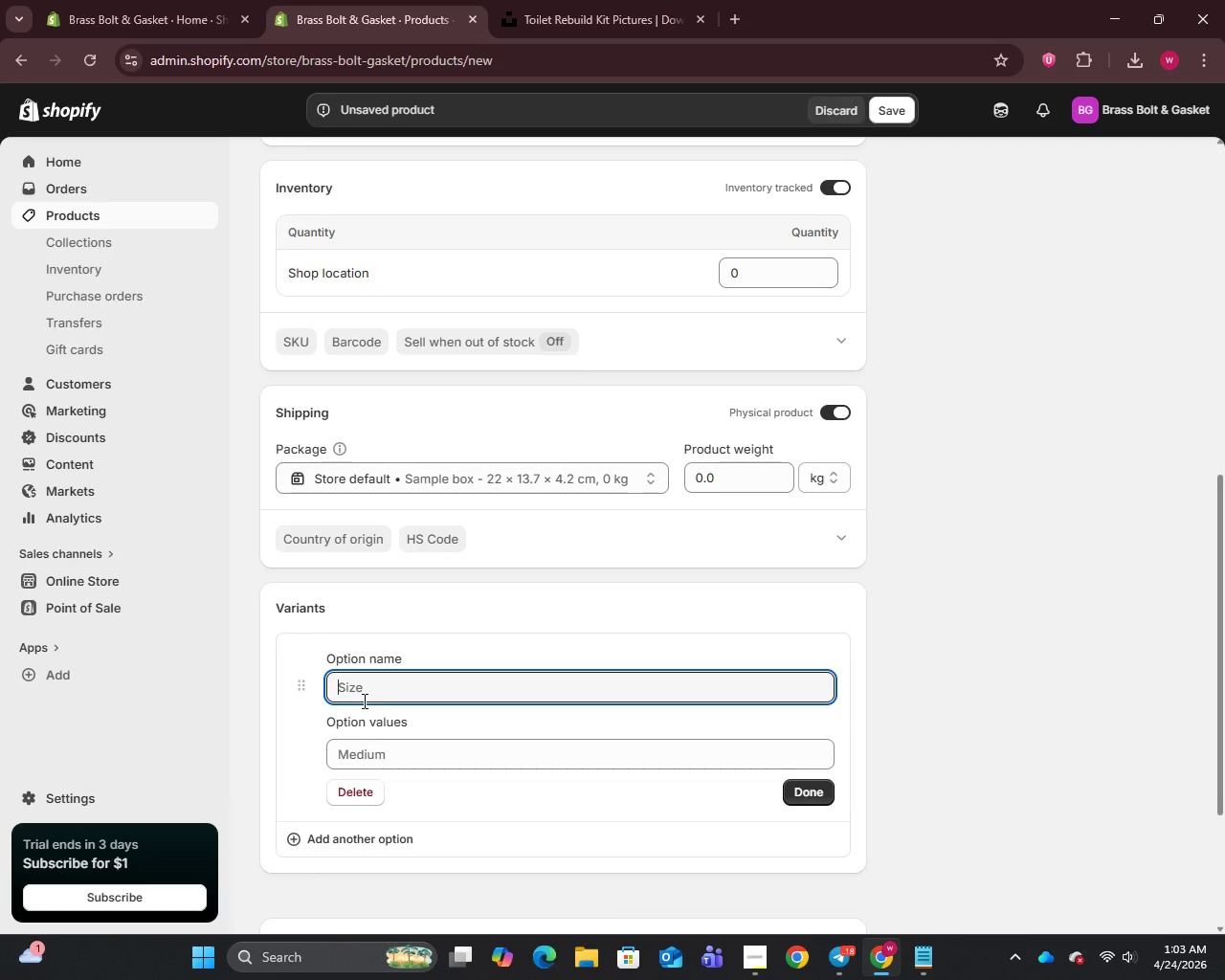 
type(Material Quality)
 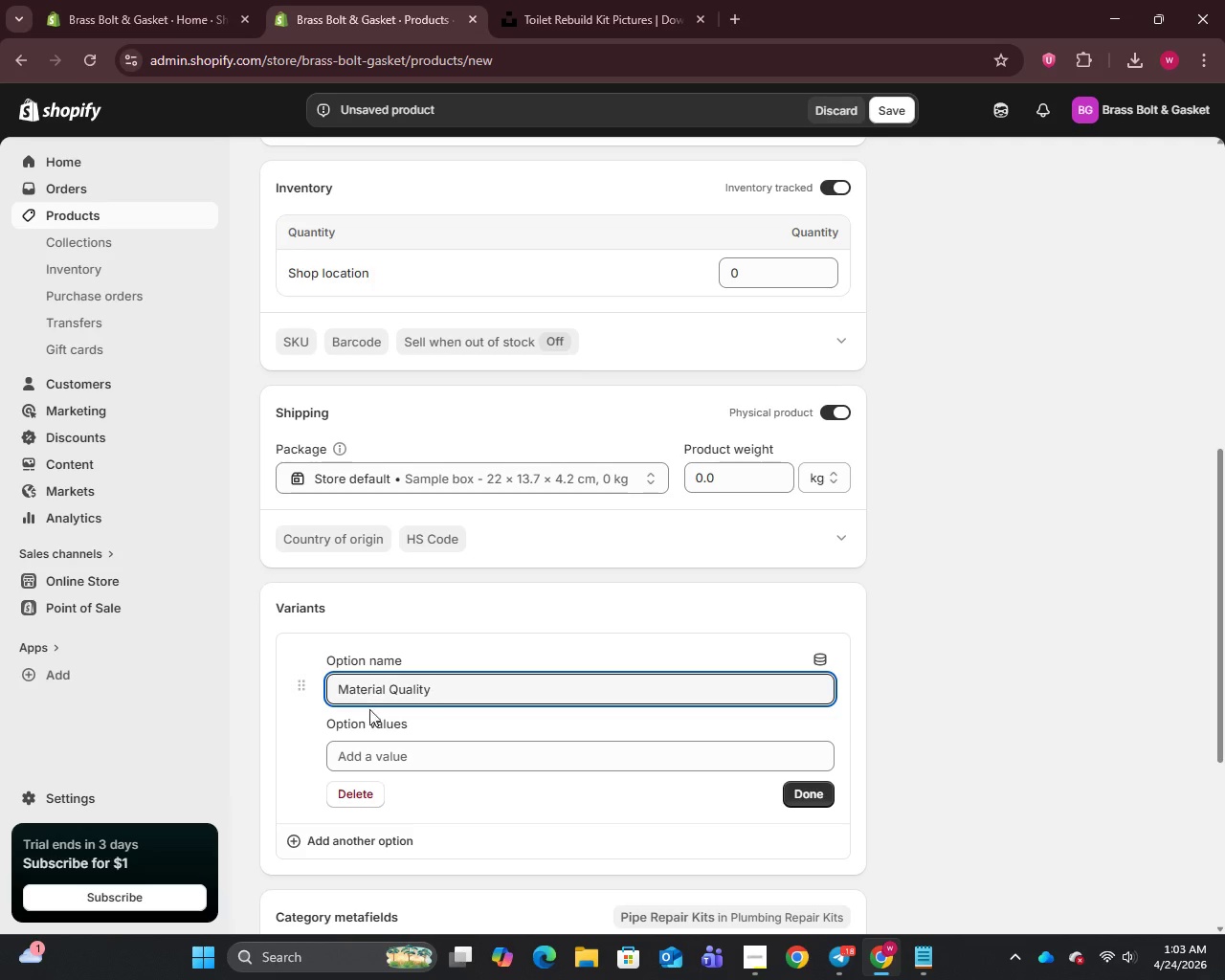 
left_click([388, 761])
 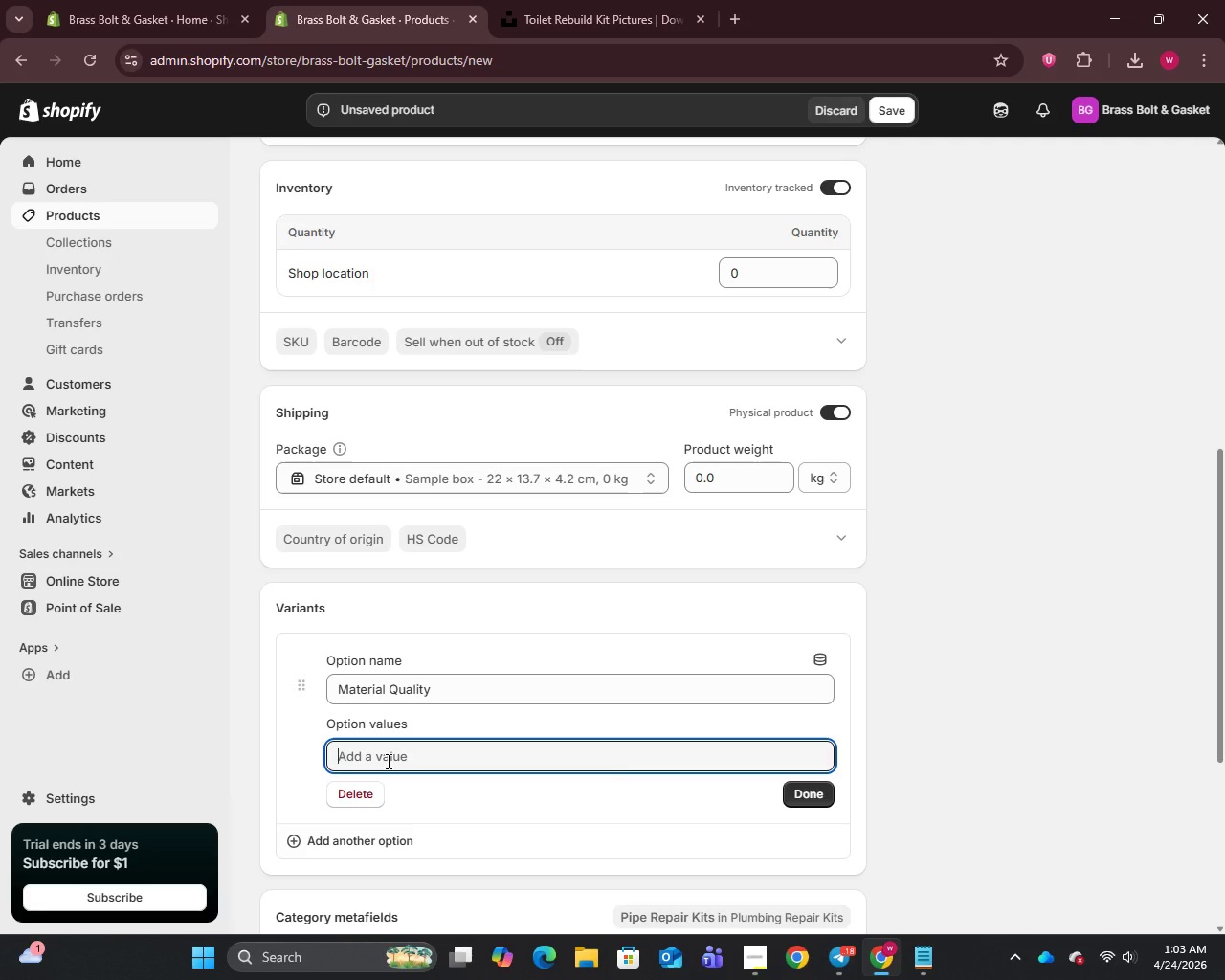 
type(Standard (PVC/Rubber))
 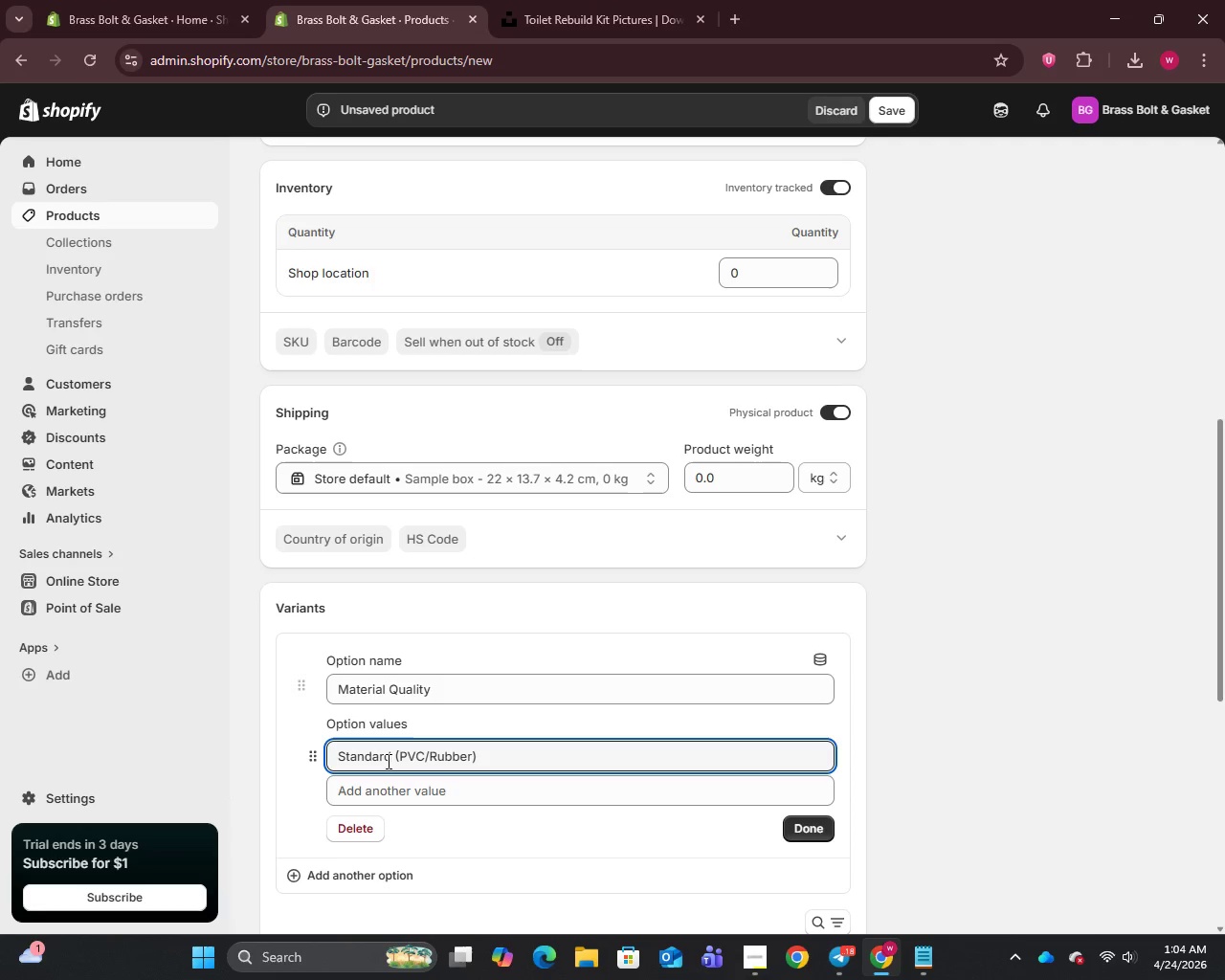 
key(Enter)
 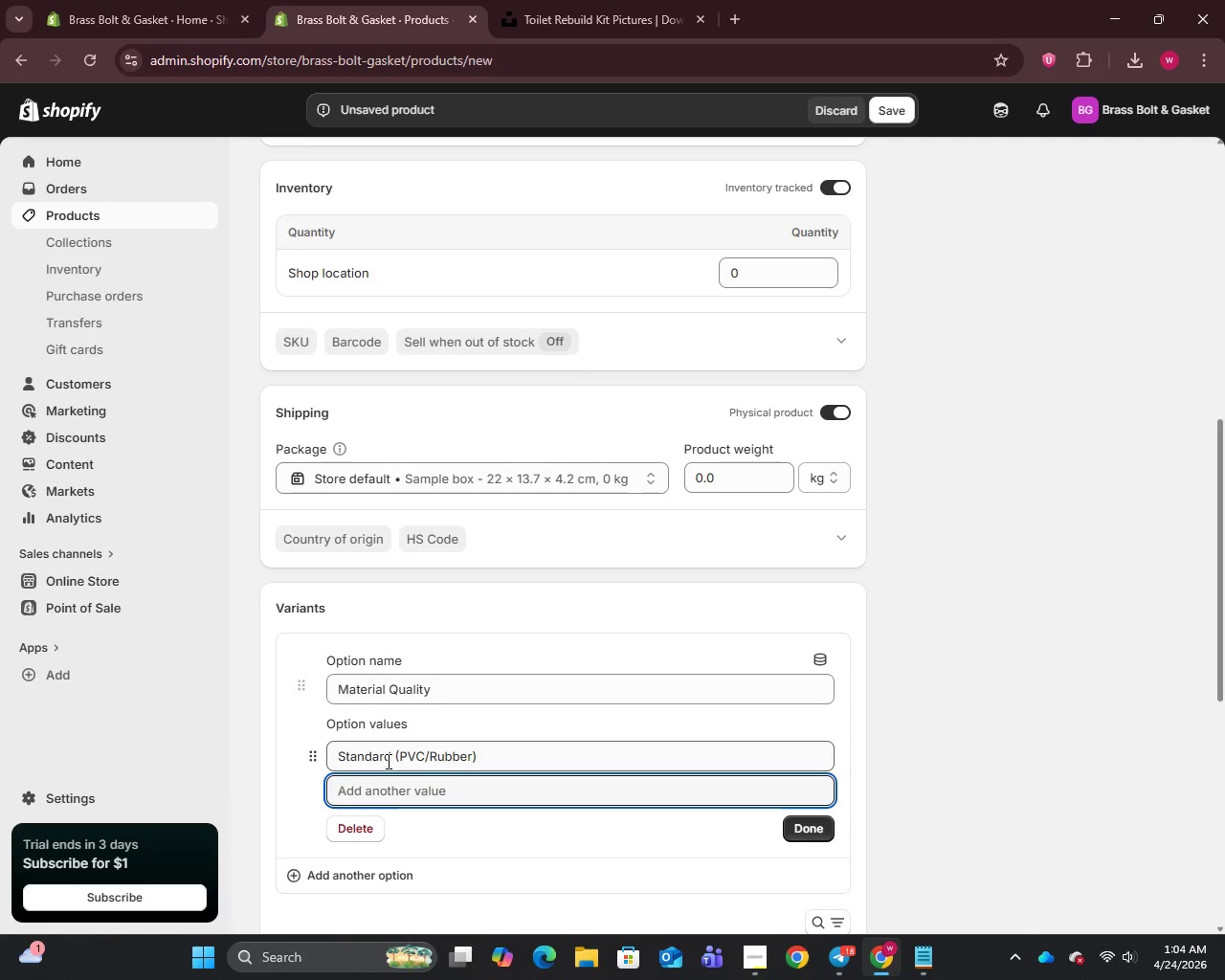 
type(Pro (Brass/Silicone))
 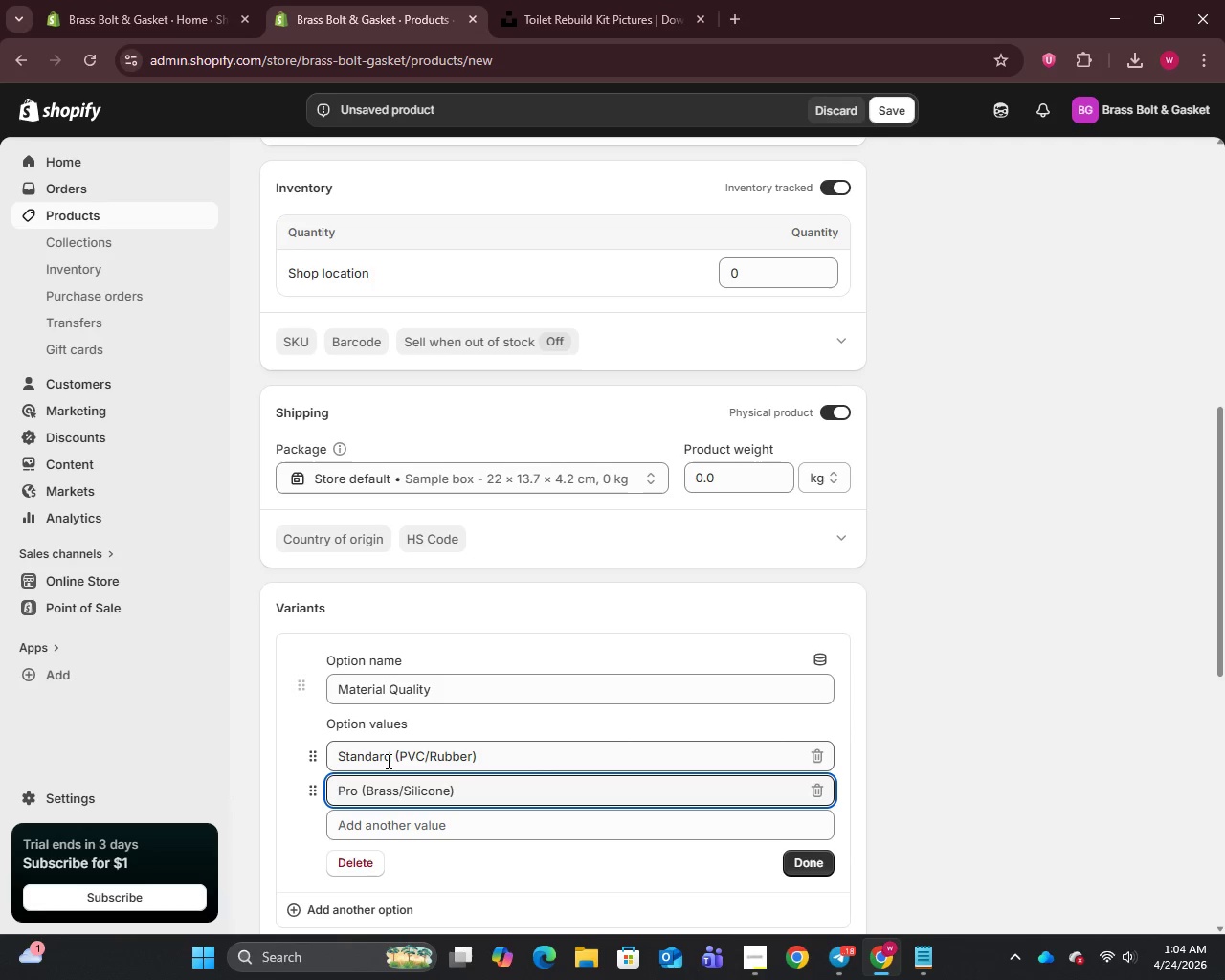 
scroll: coordinate [632, 717], scroll_direction: down, amount: 3.0
 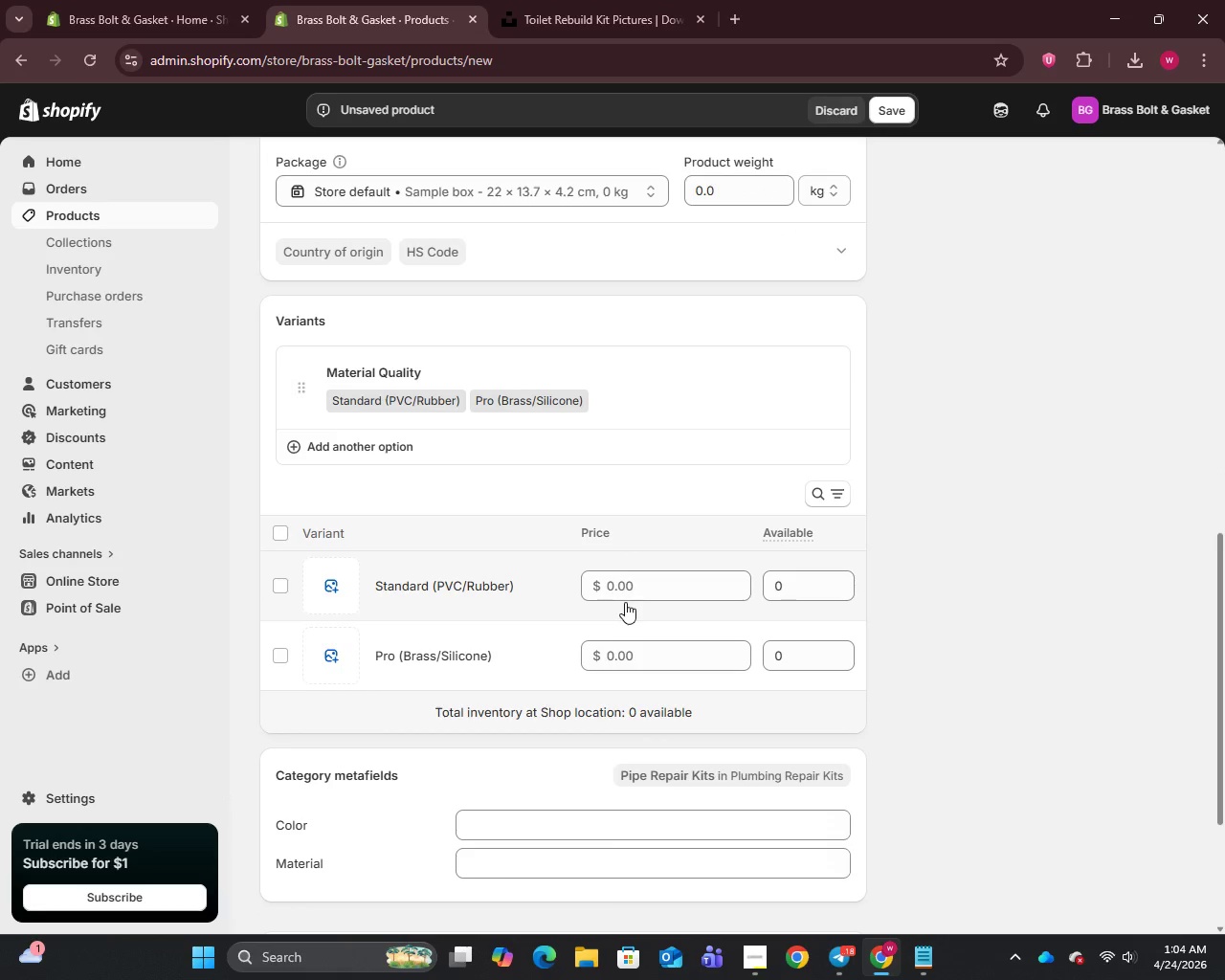 
double_click([614, 585])
 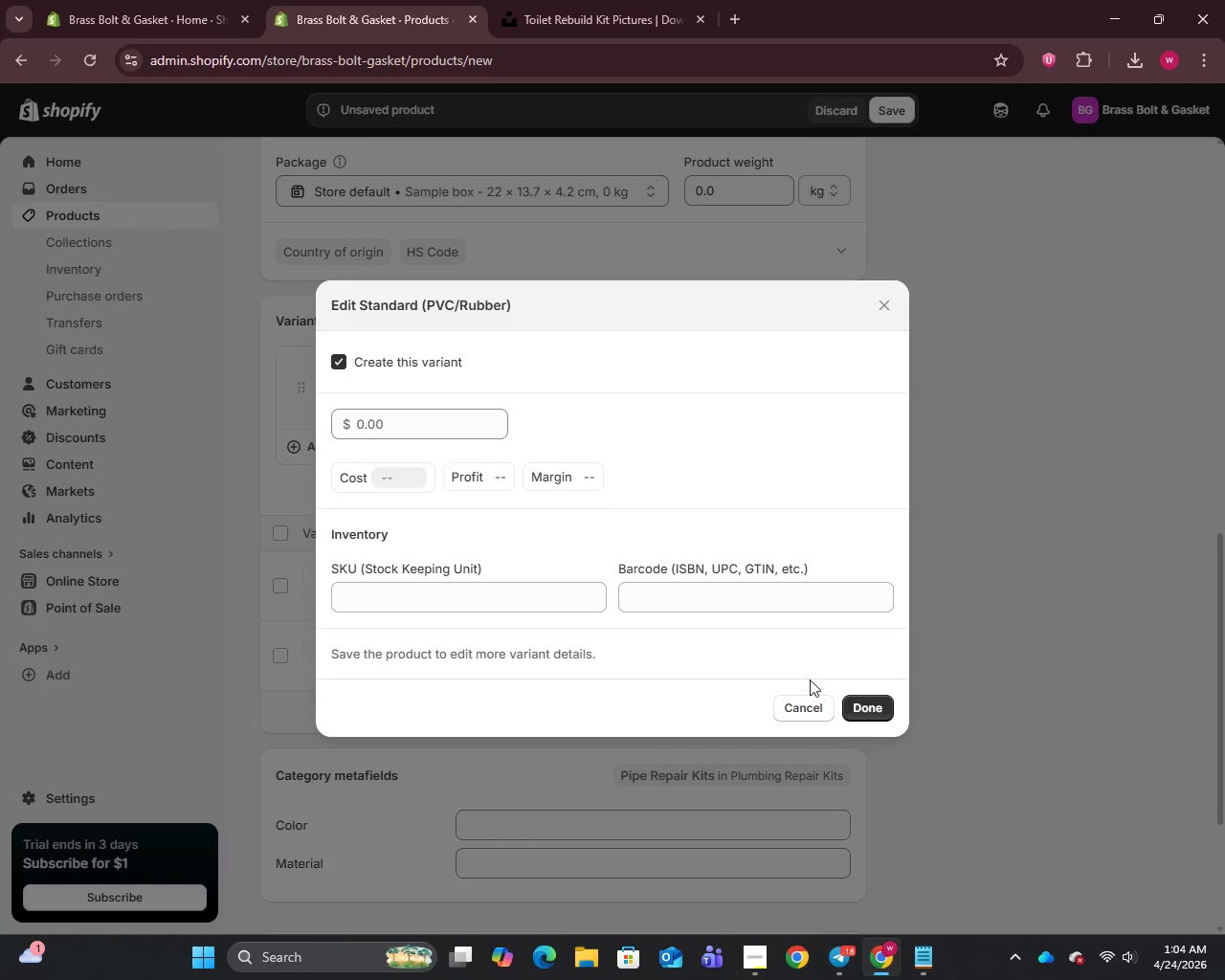 
left_click([812, 707])
 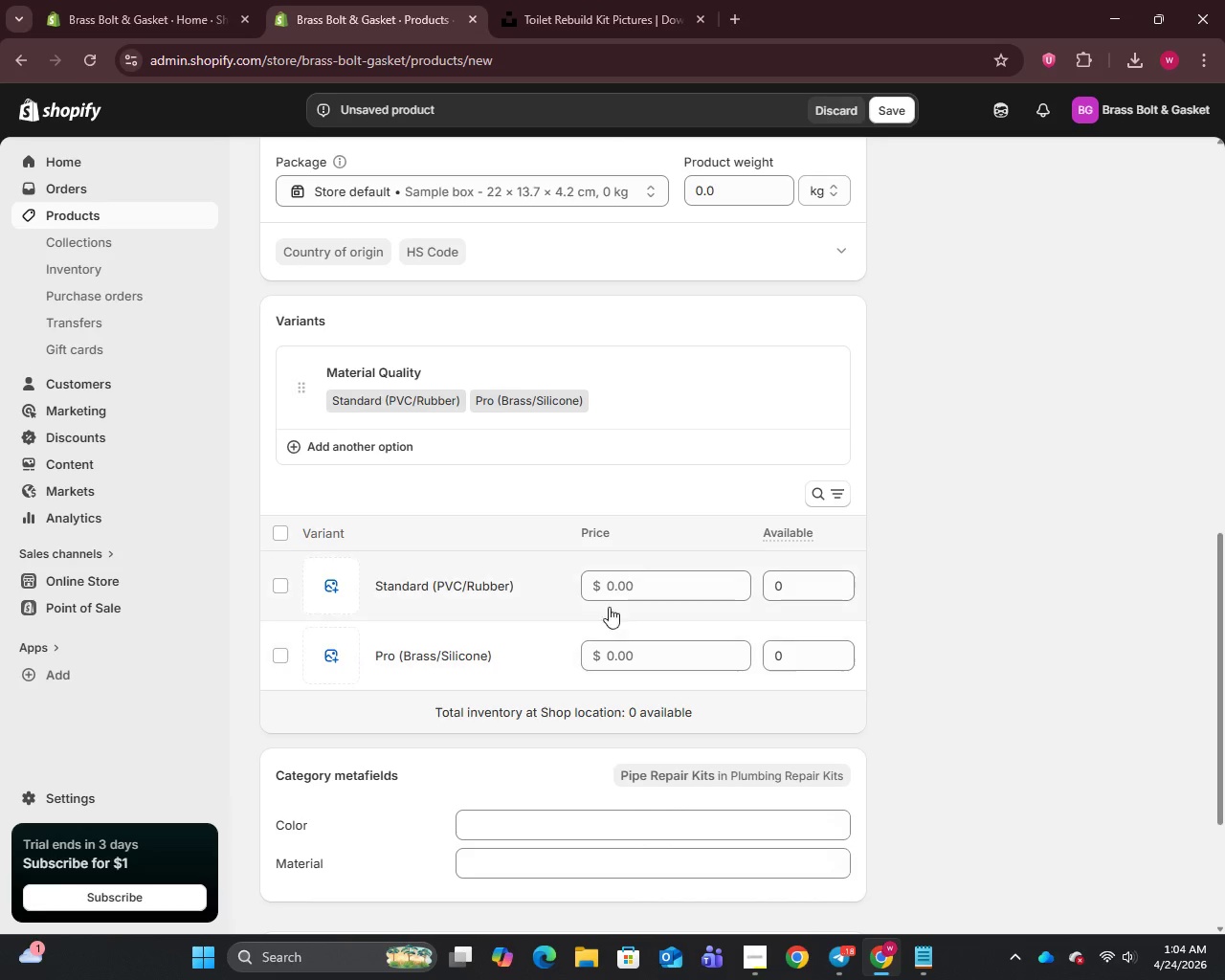 
left_click([602, 589])
 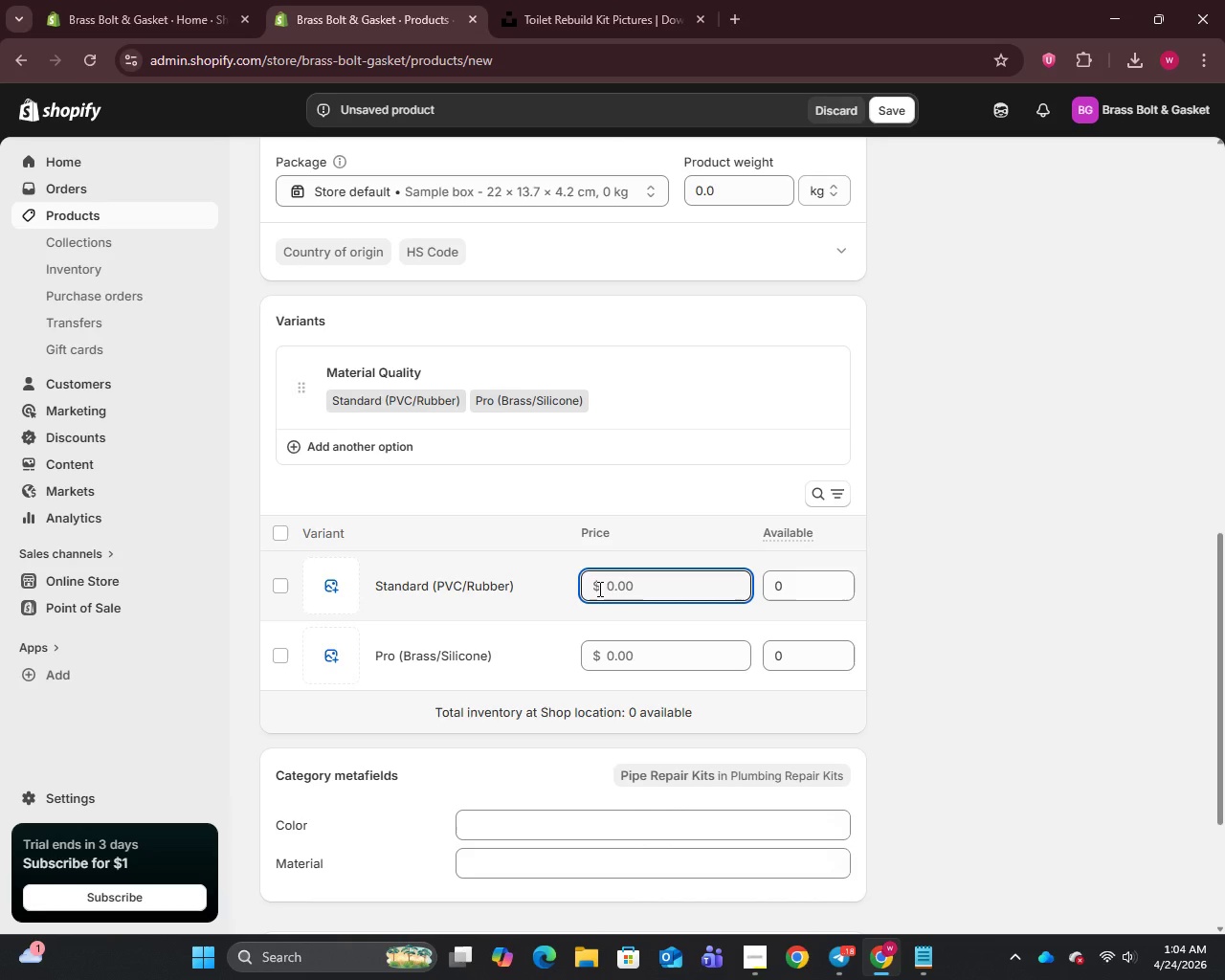 
type(30.40)
 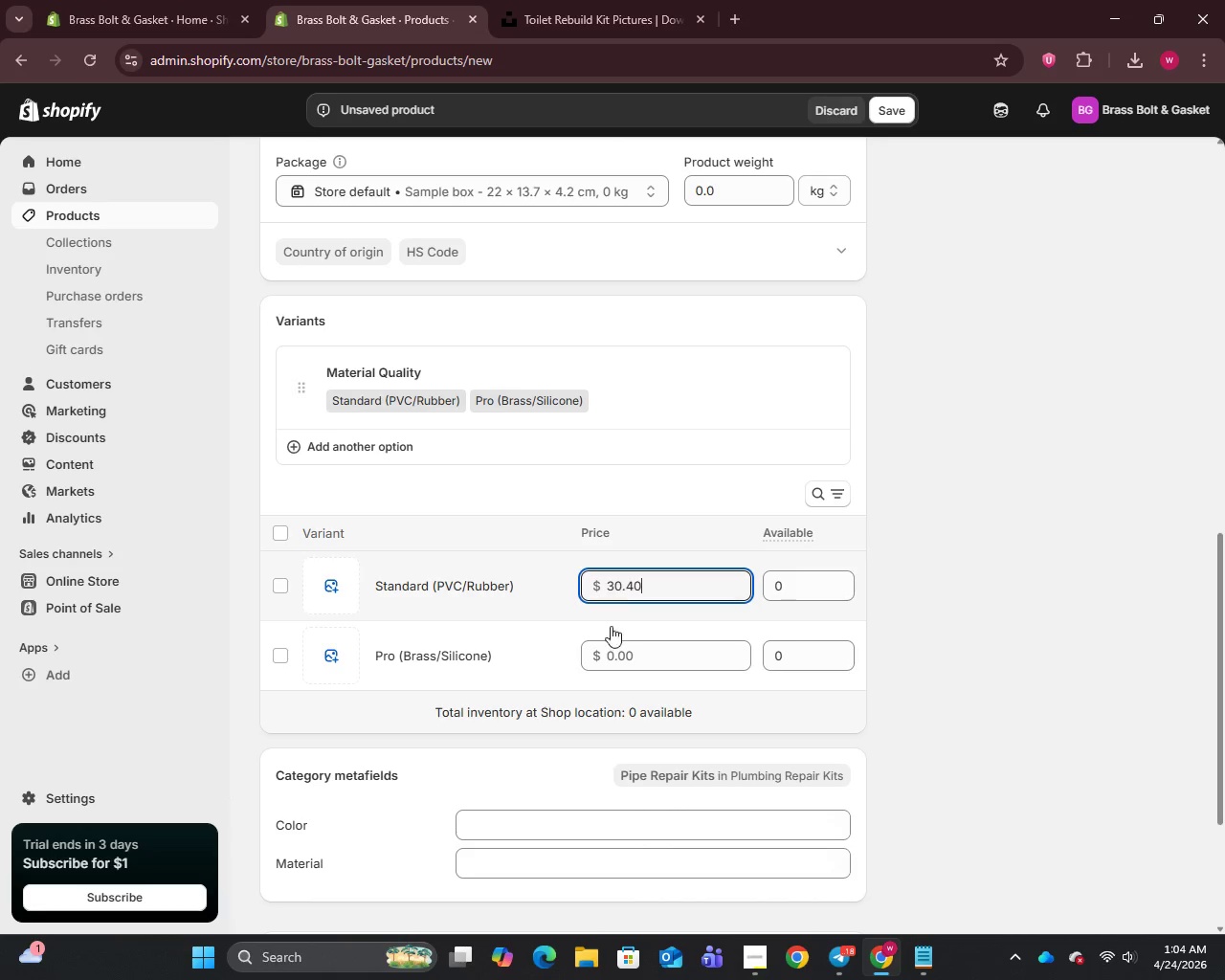 
left_click([623, 657])
 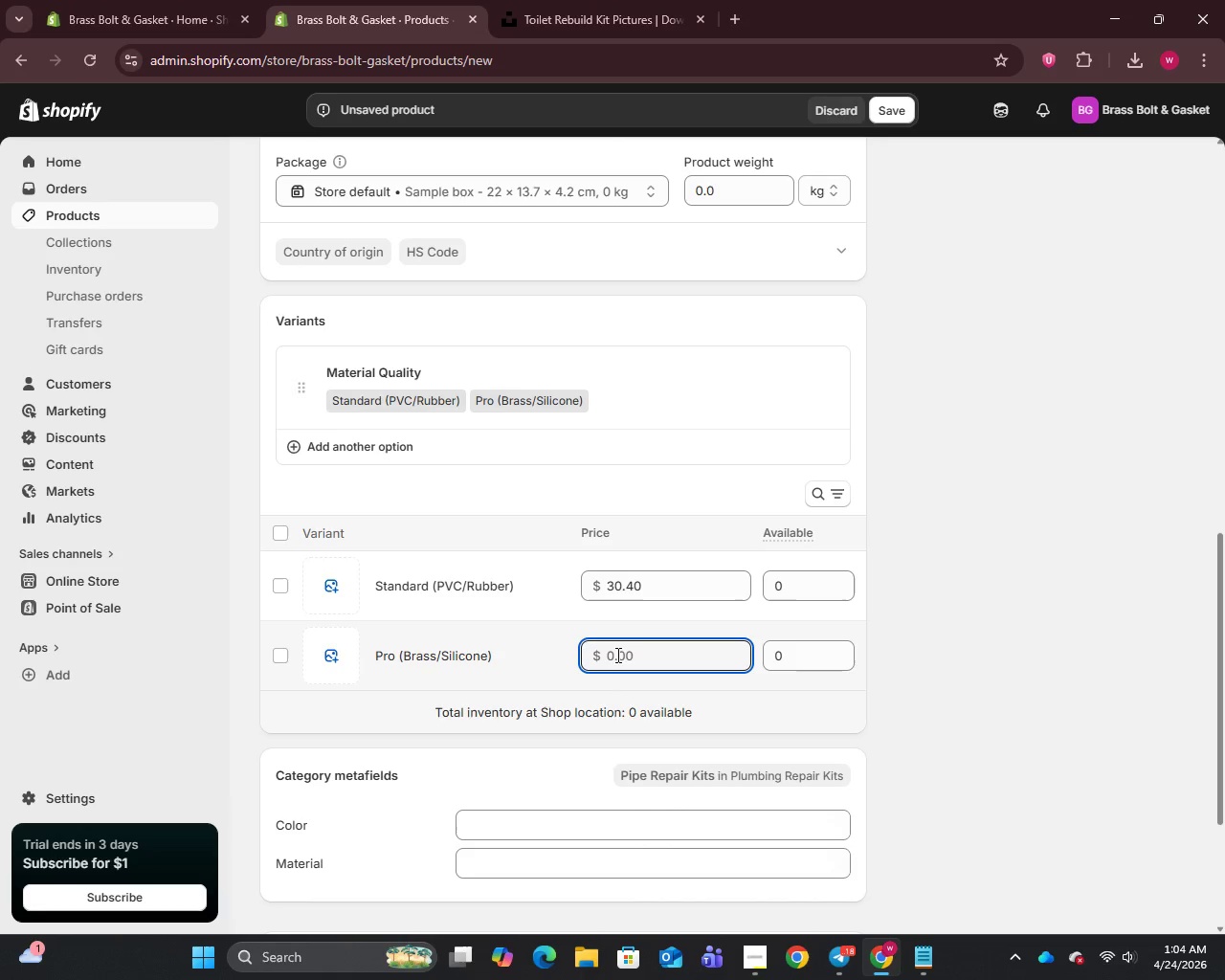 
type(55.89)
 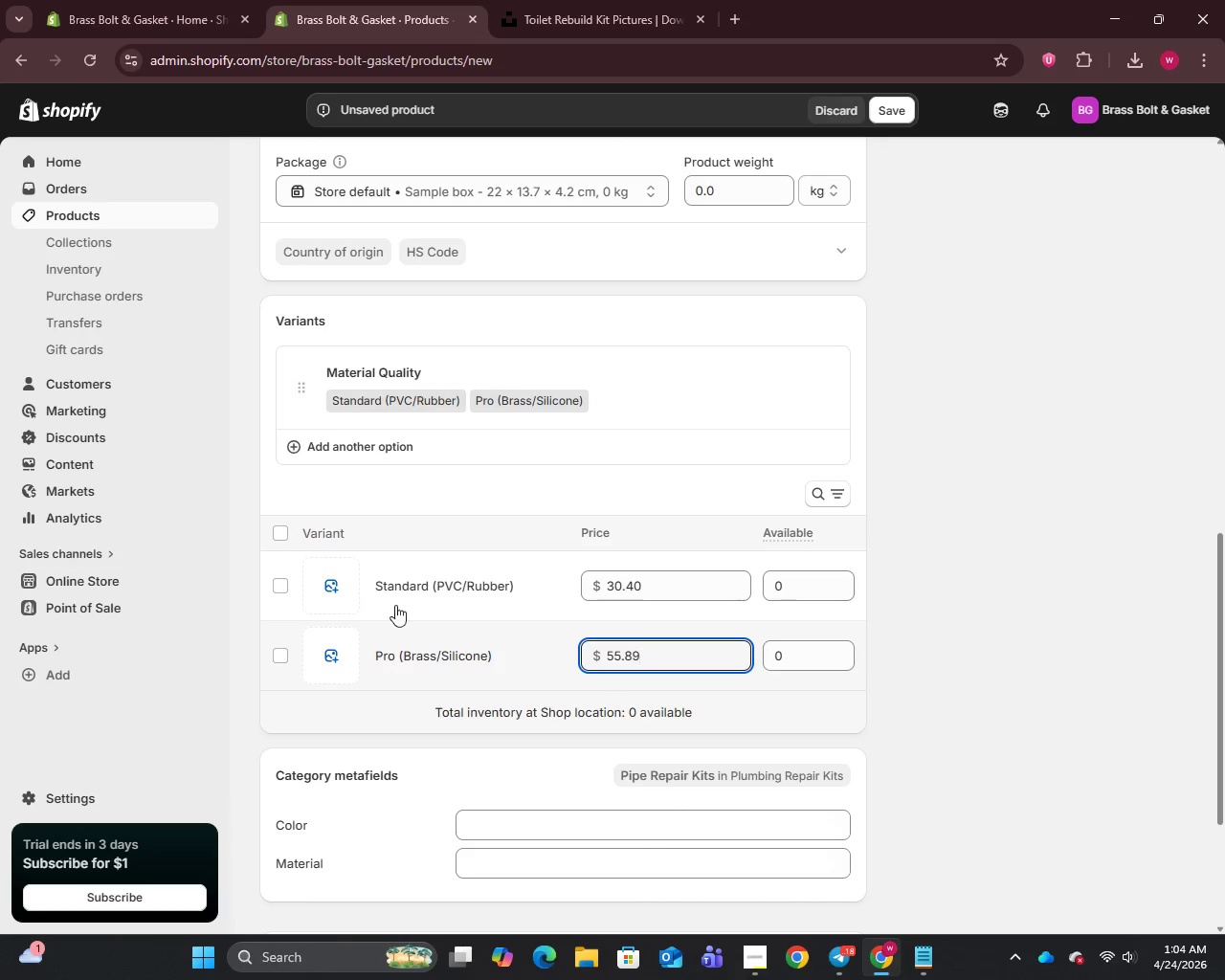 
left_click([410, 585])
 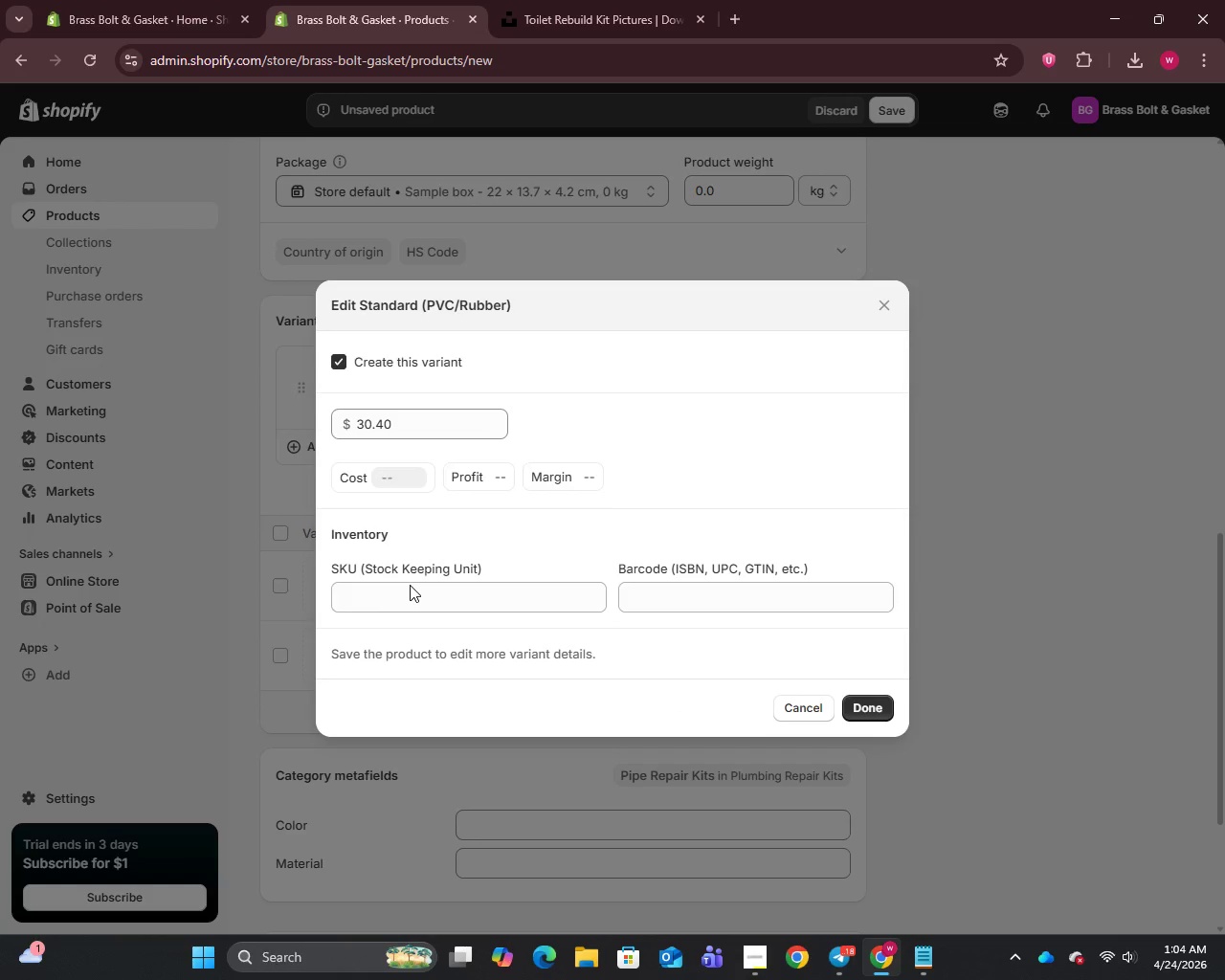 
left_click([410, 585])
 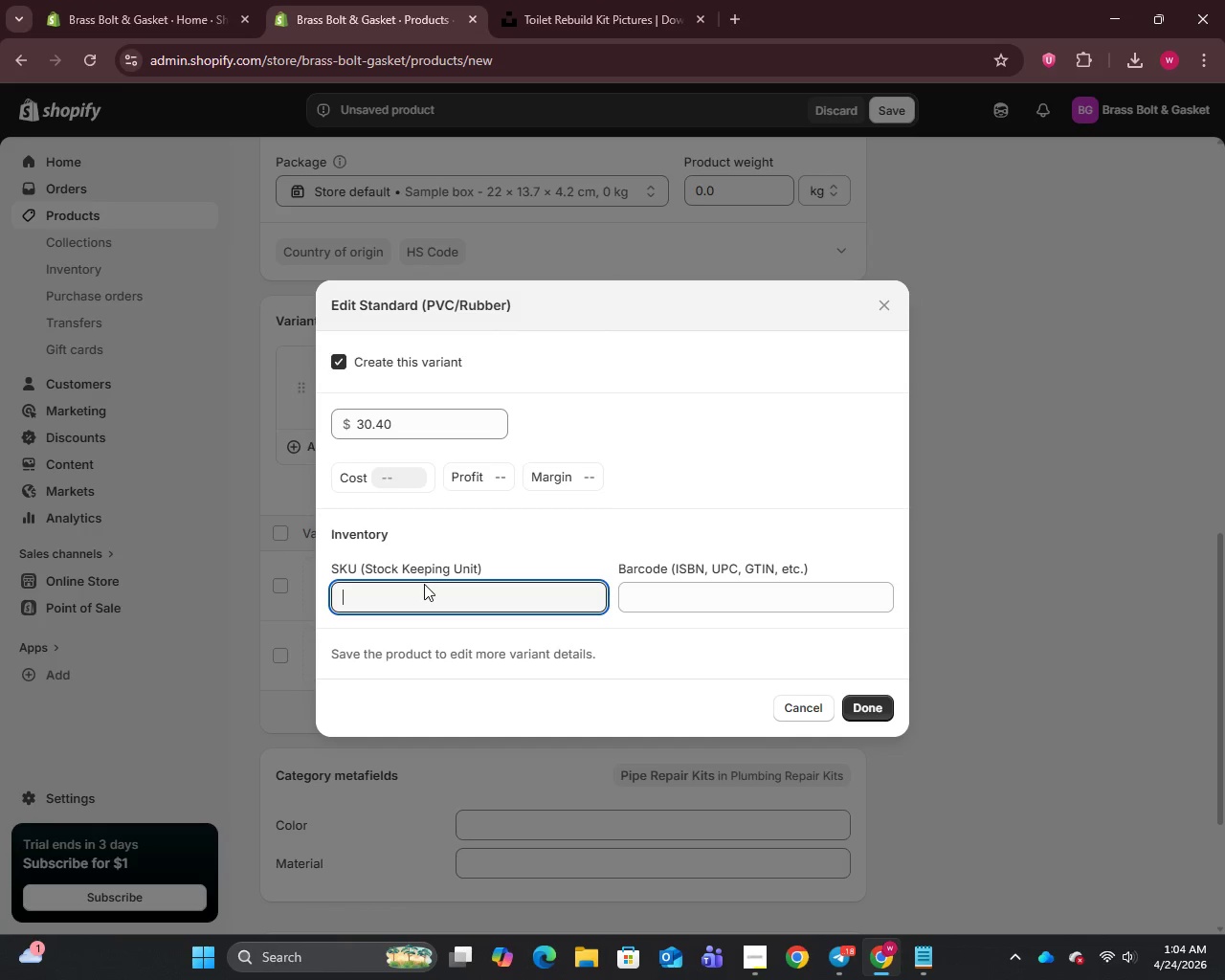 
type(bb)
 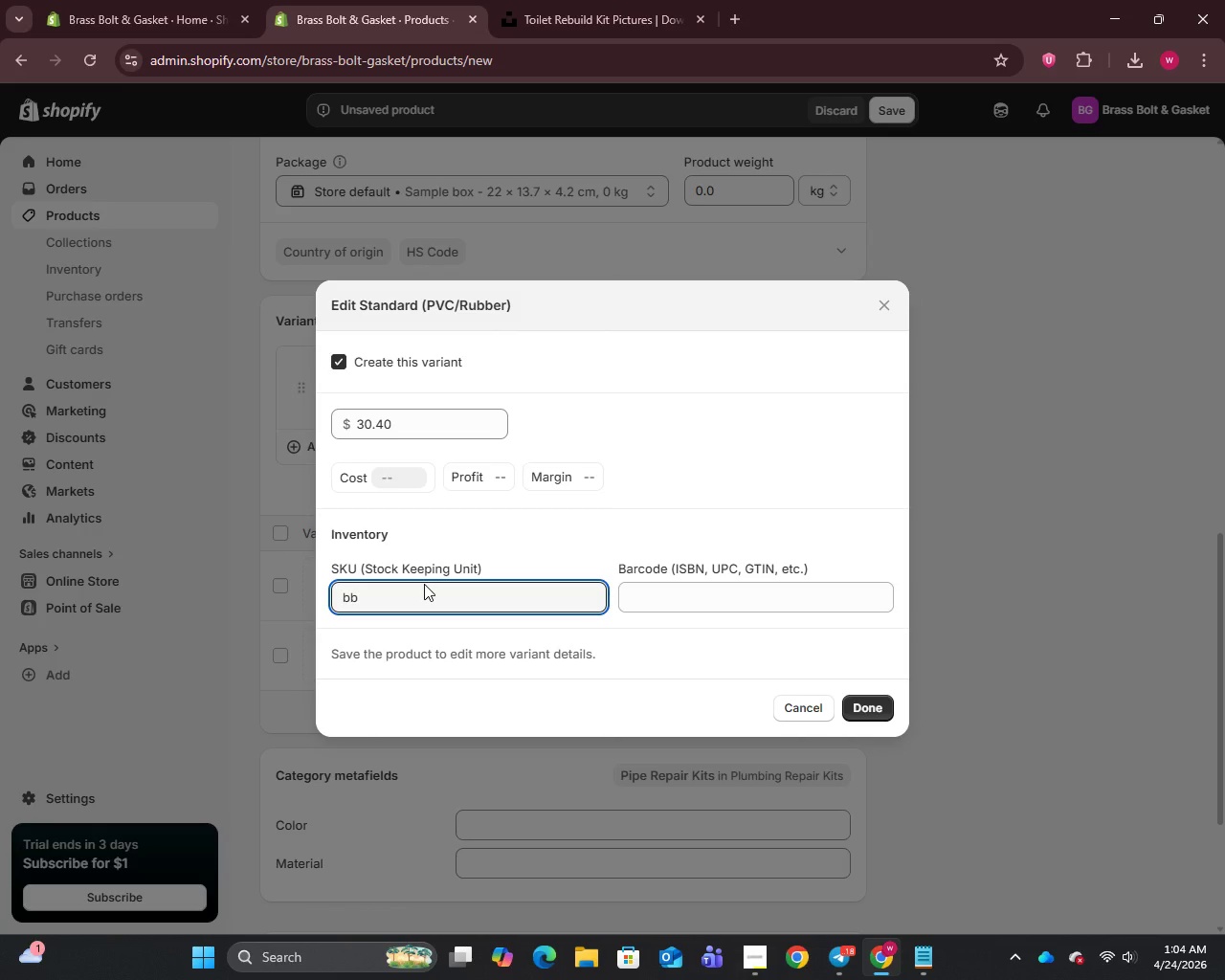 
type(g)
key(Backspace)
key(Backspace)
key(Backspace)
type(BBG-HWT-S-03)
 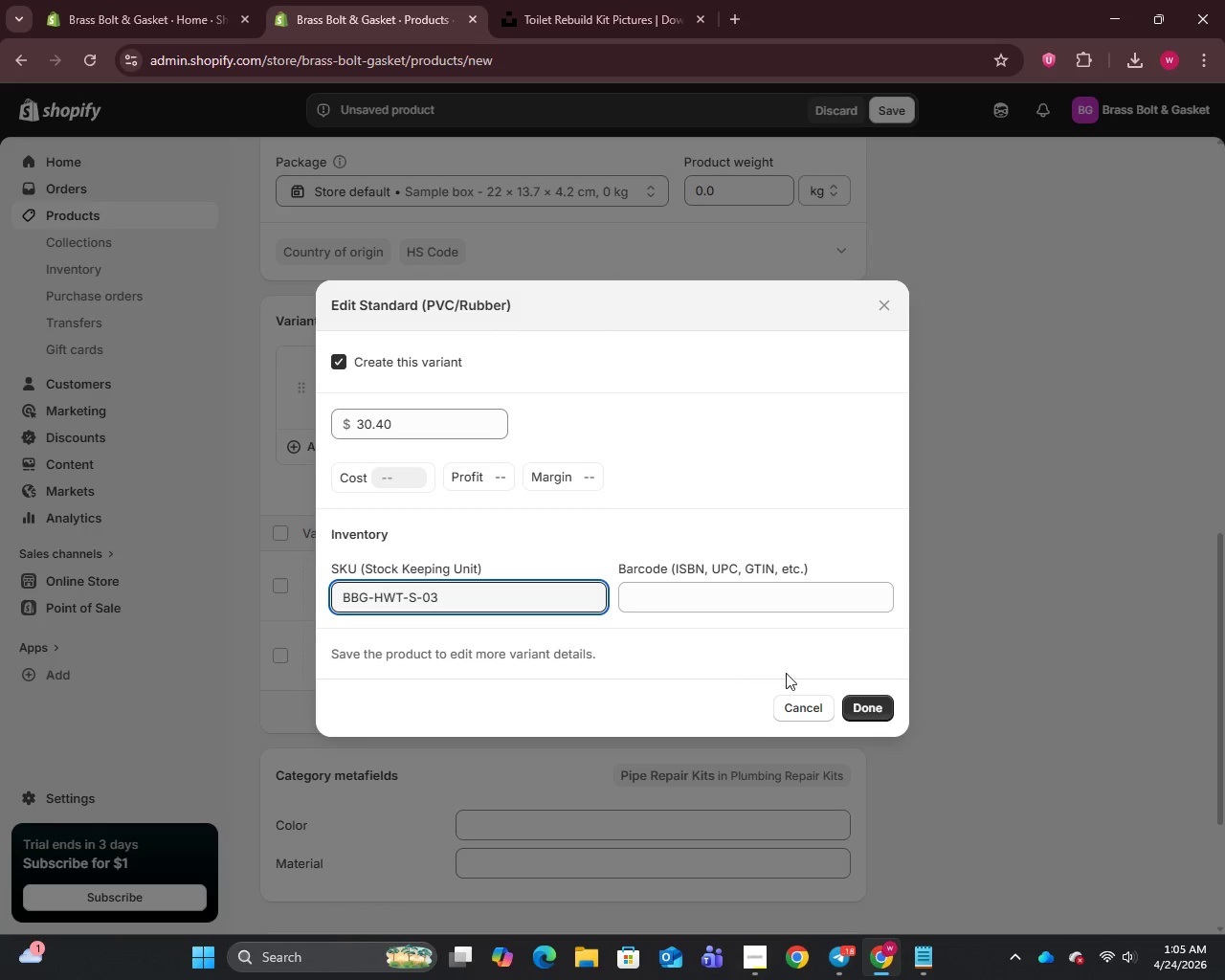 
left_click([870, 702])
 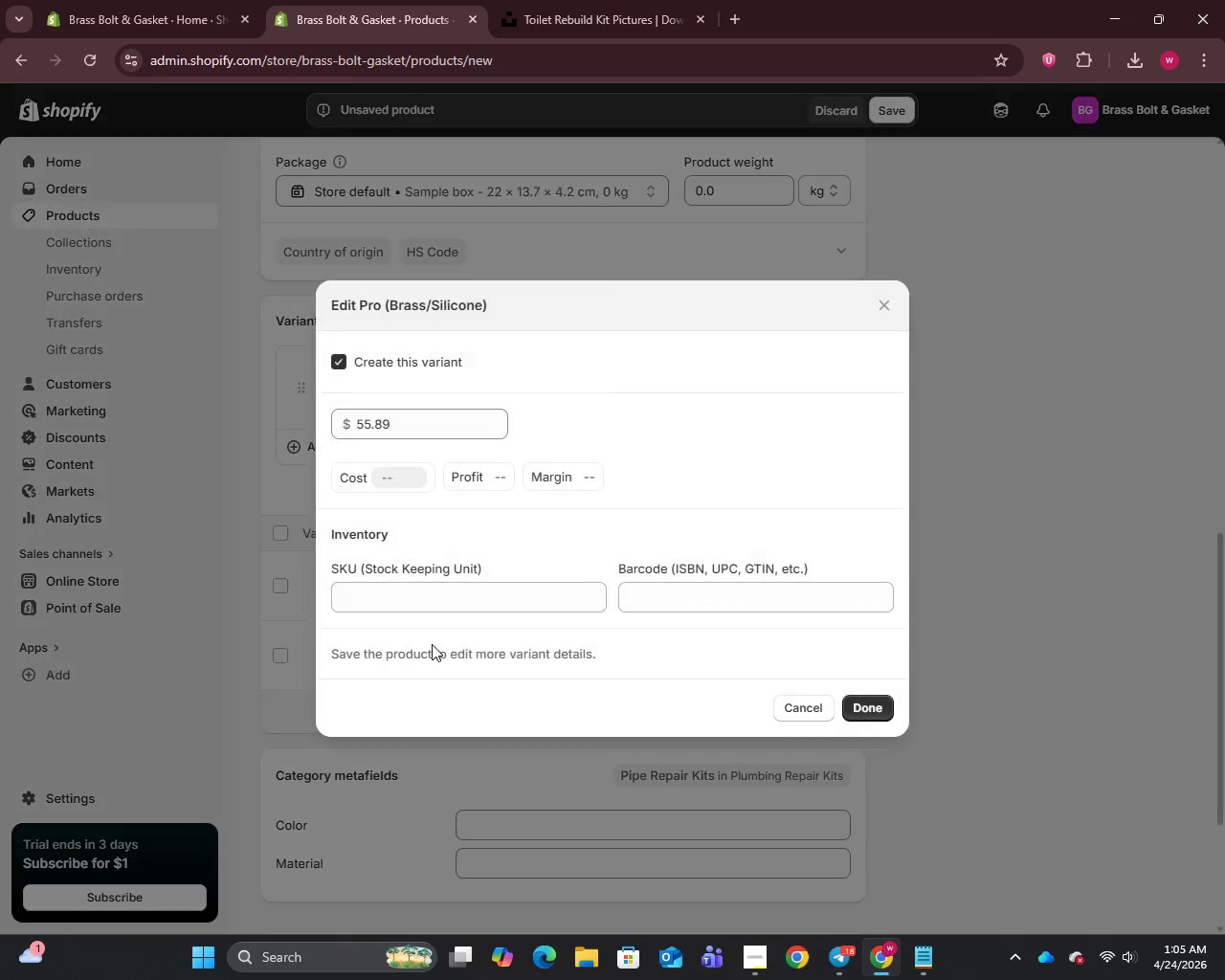 
left_click([418, 597])
 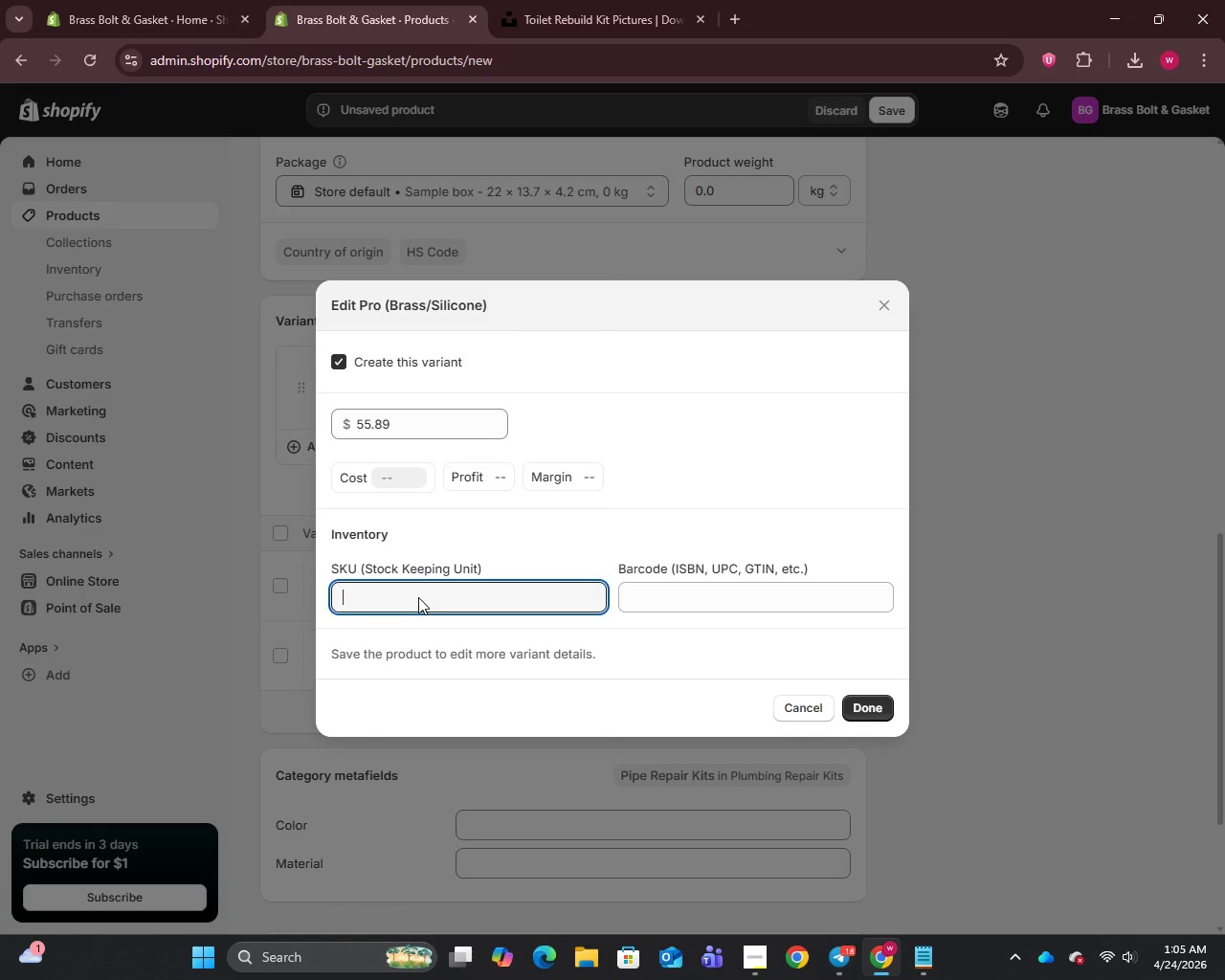 
type(BBG-HWT-P-03)
 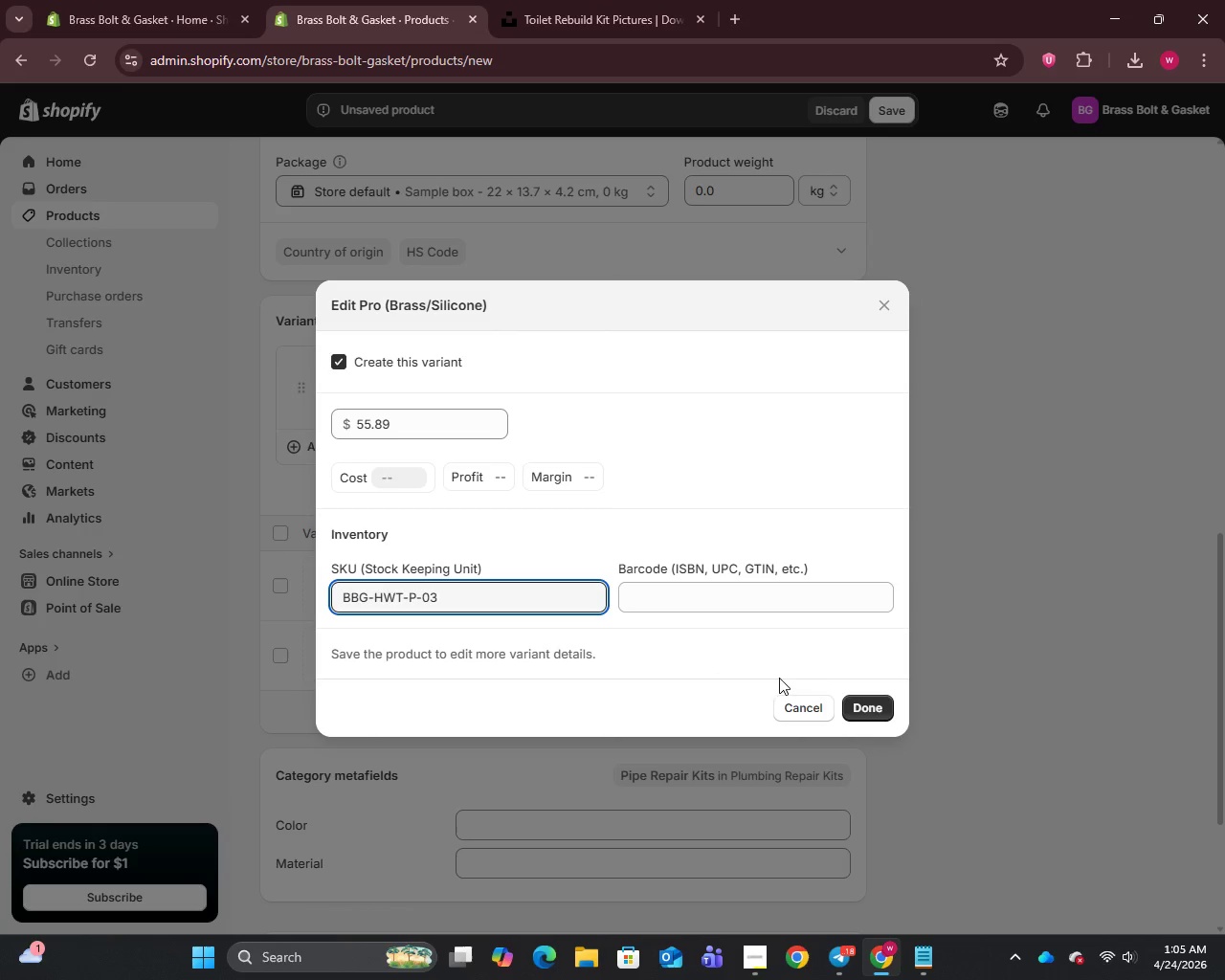 
left_click([869, 702])
 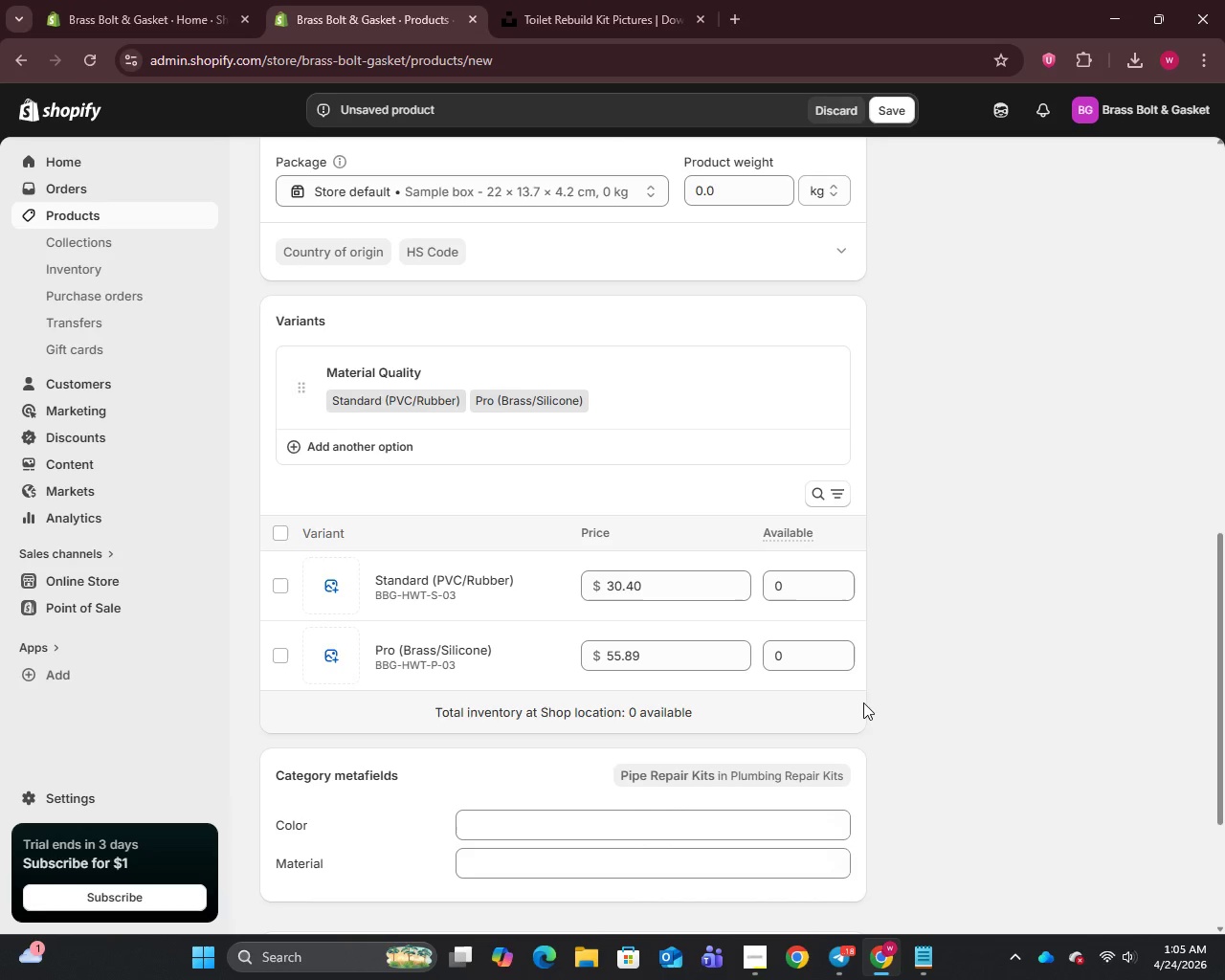 
scroll: coordinate [629, 623], scroll_direction: down, amount: 3.0
 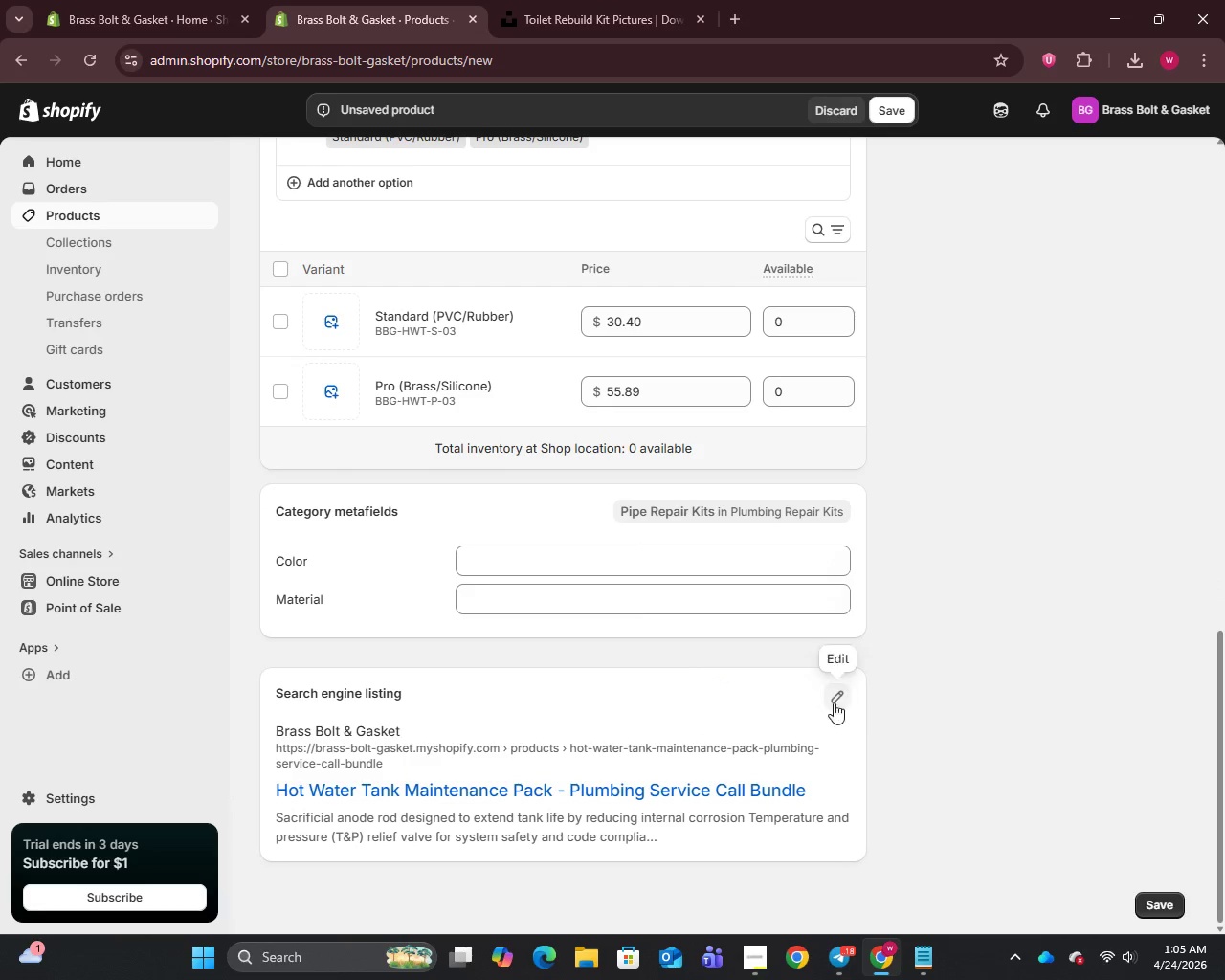 
double_click([805, 691])
 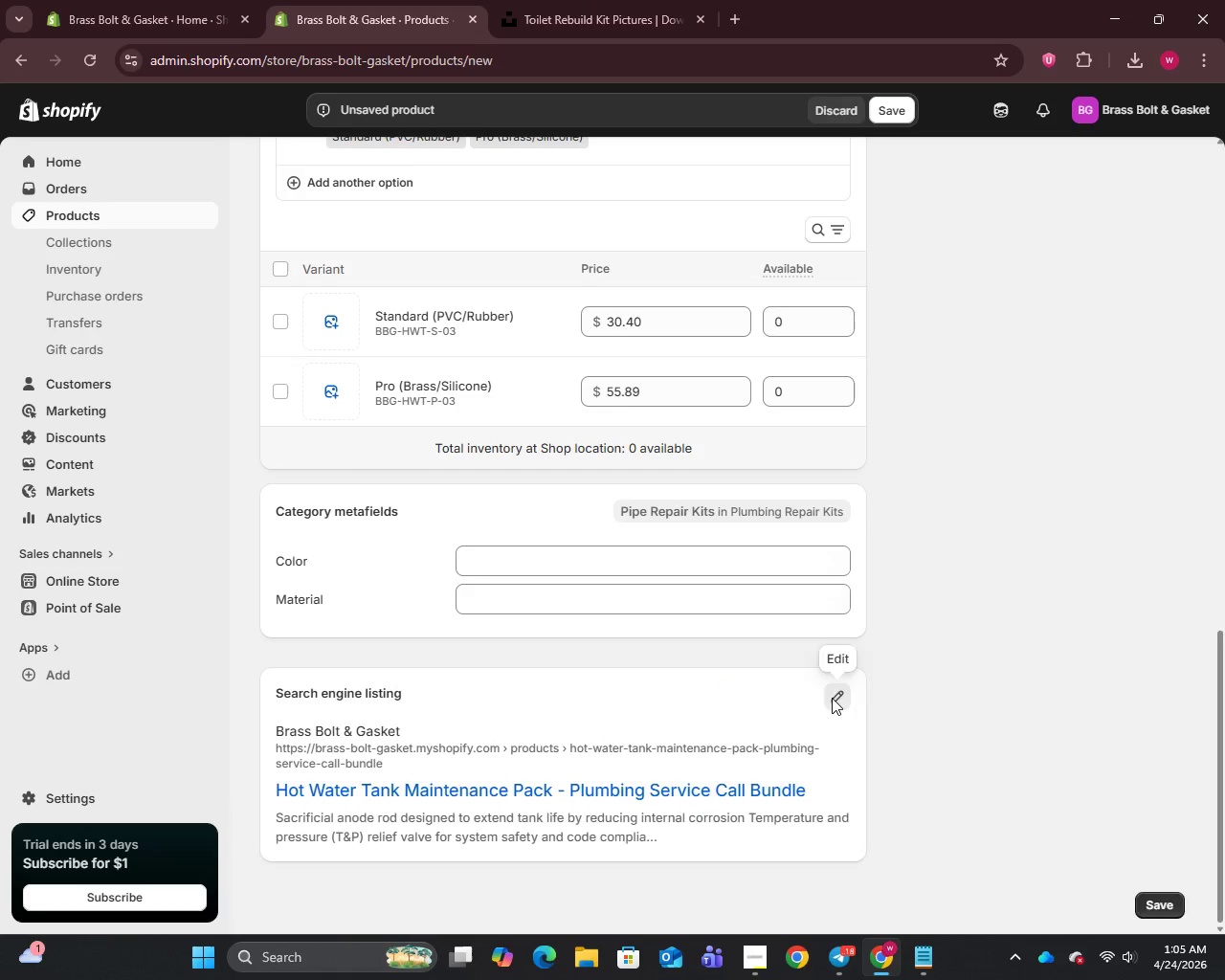 
scroll: coordinate [827, 696], scroll_direction: down, amount: 2.0
 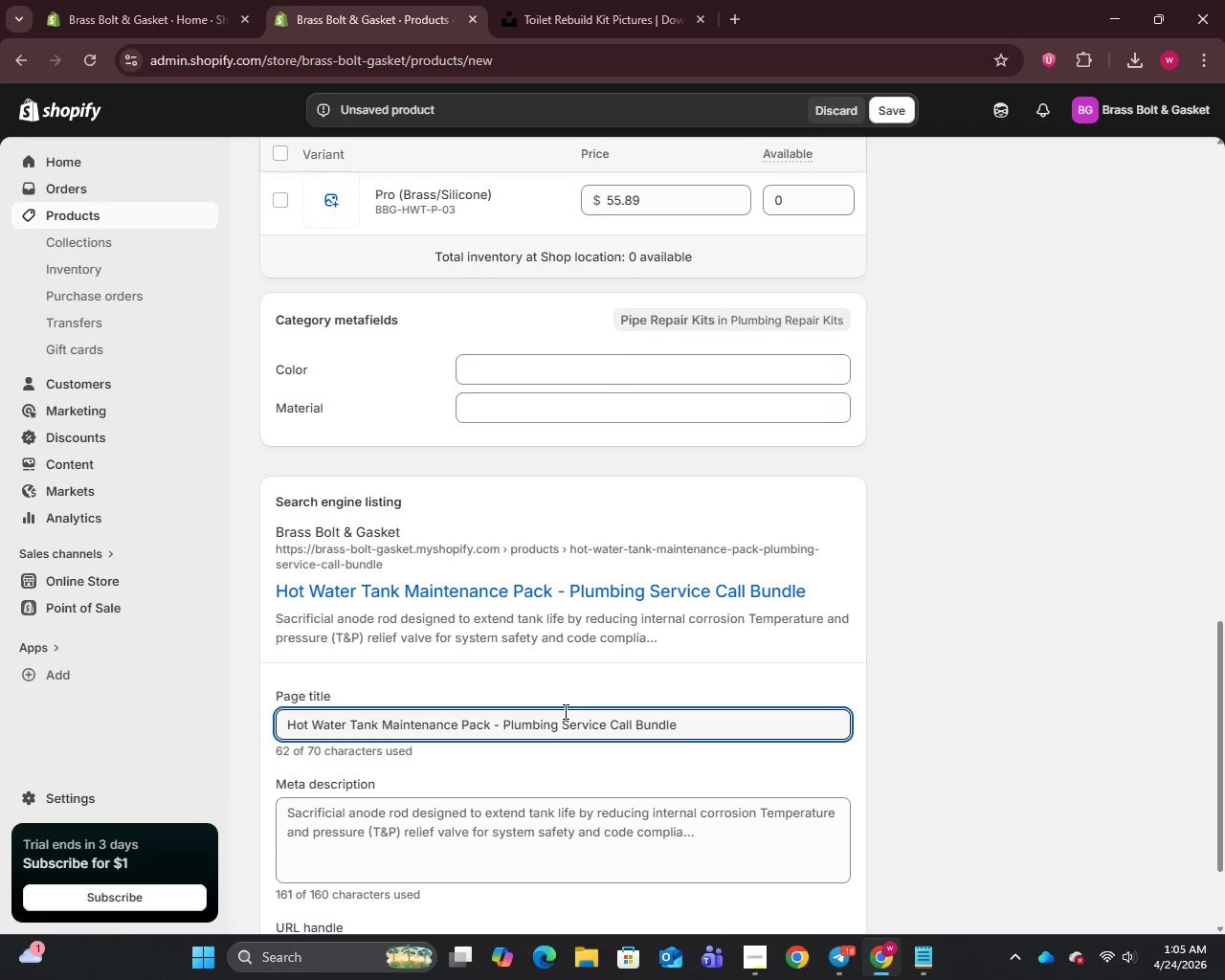 
key(Control+A)
 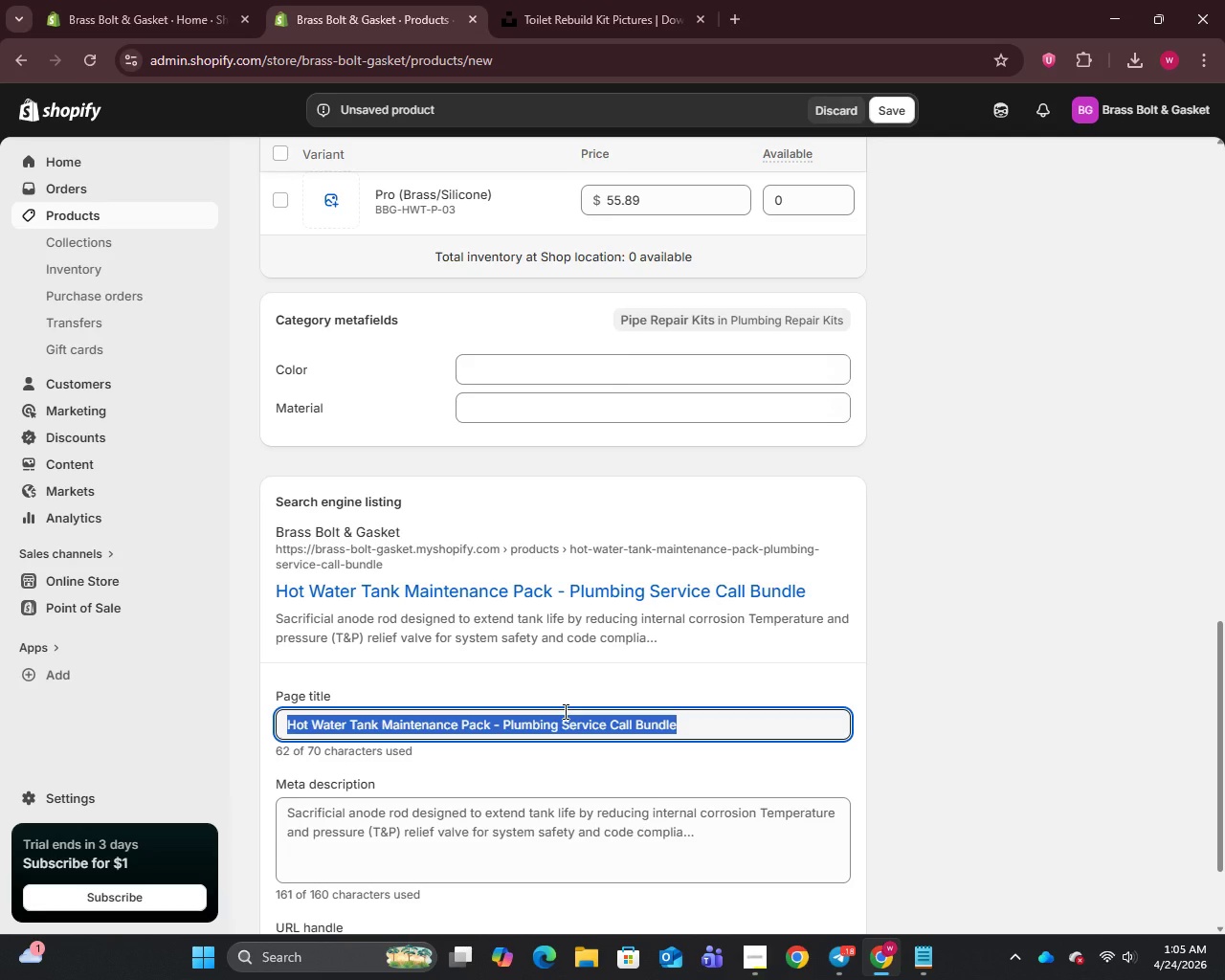 
key(Backspace)
type(Water Heater Maintenance Kit | Plumbing Repair Bundle)
 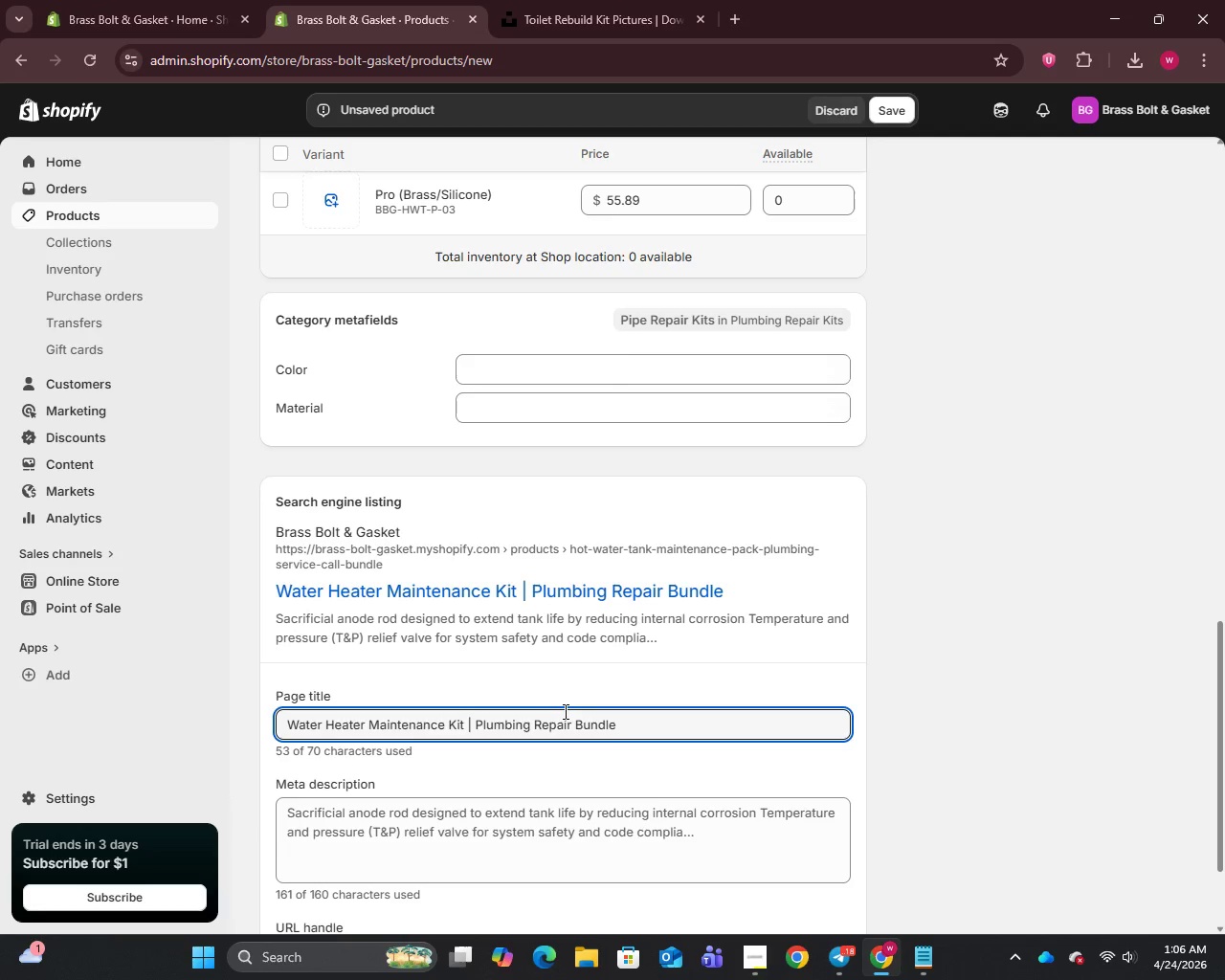 
left_click([509, 833])
 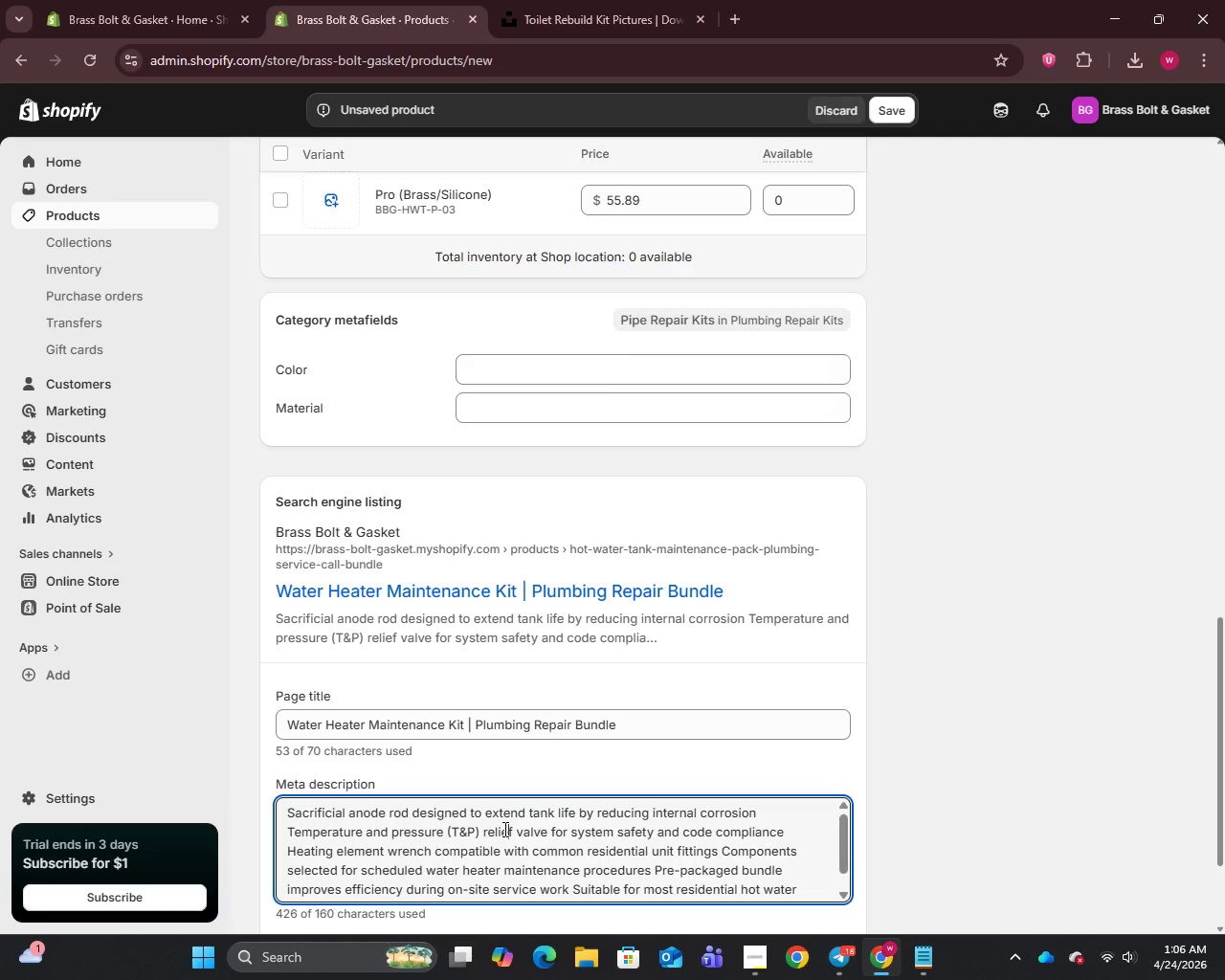 
key(Control+A)
 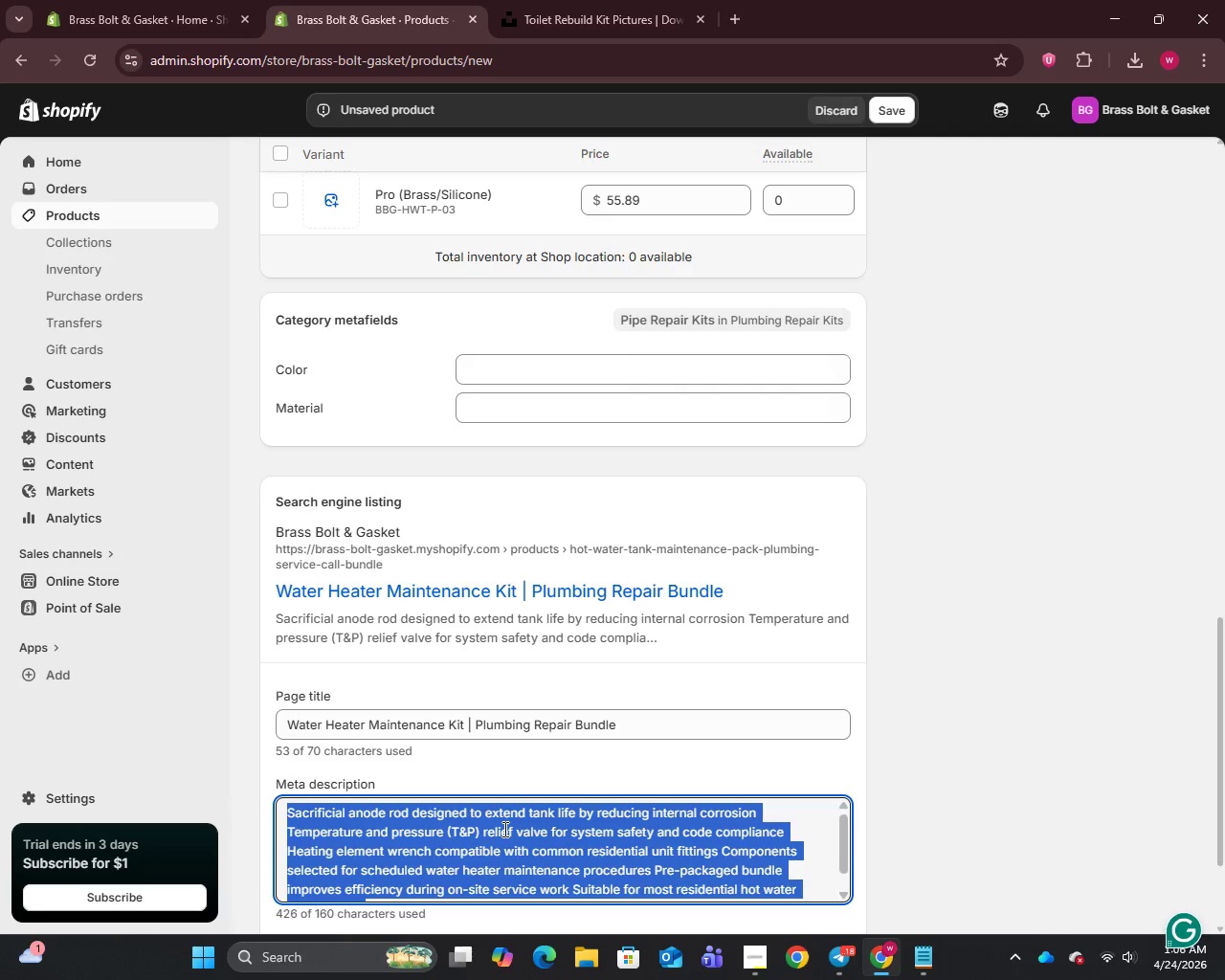 
key(Backspace)
type(Water Heater service kit with anode rod, T&P valve, and wrench)
 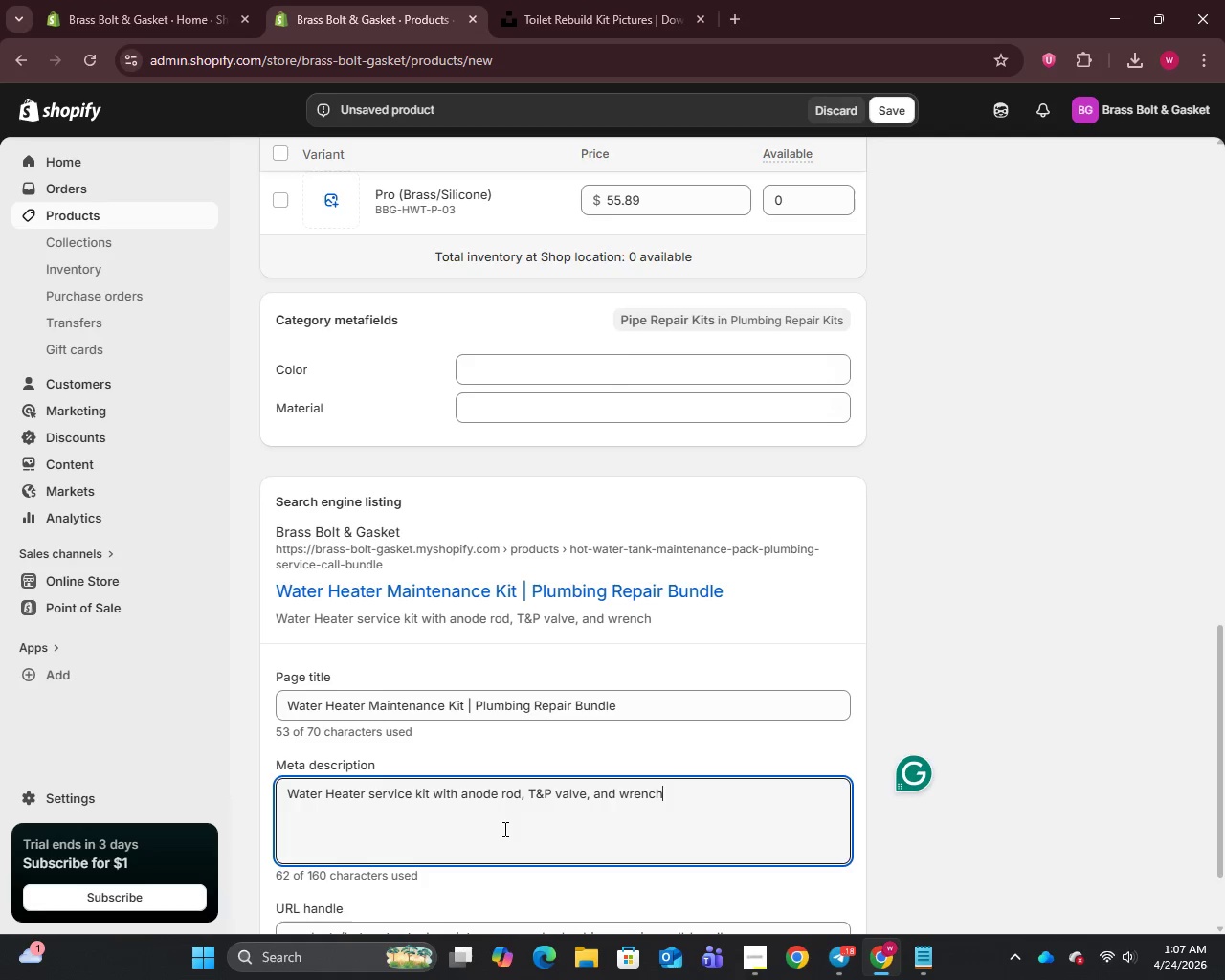 
wait(25.86)
 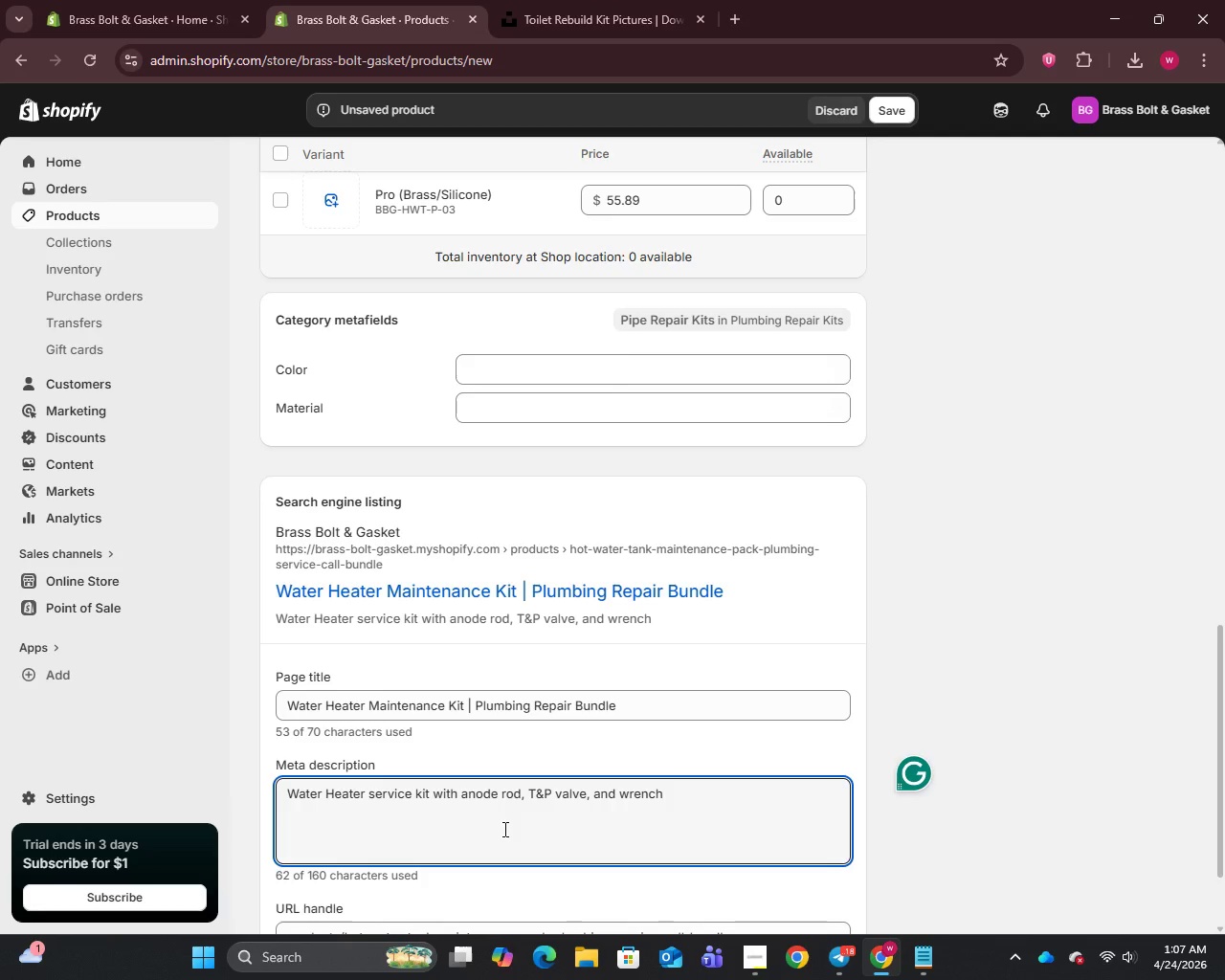 
type(. Ideal plumbing repair bundle for contractor mainten)
 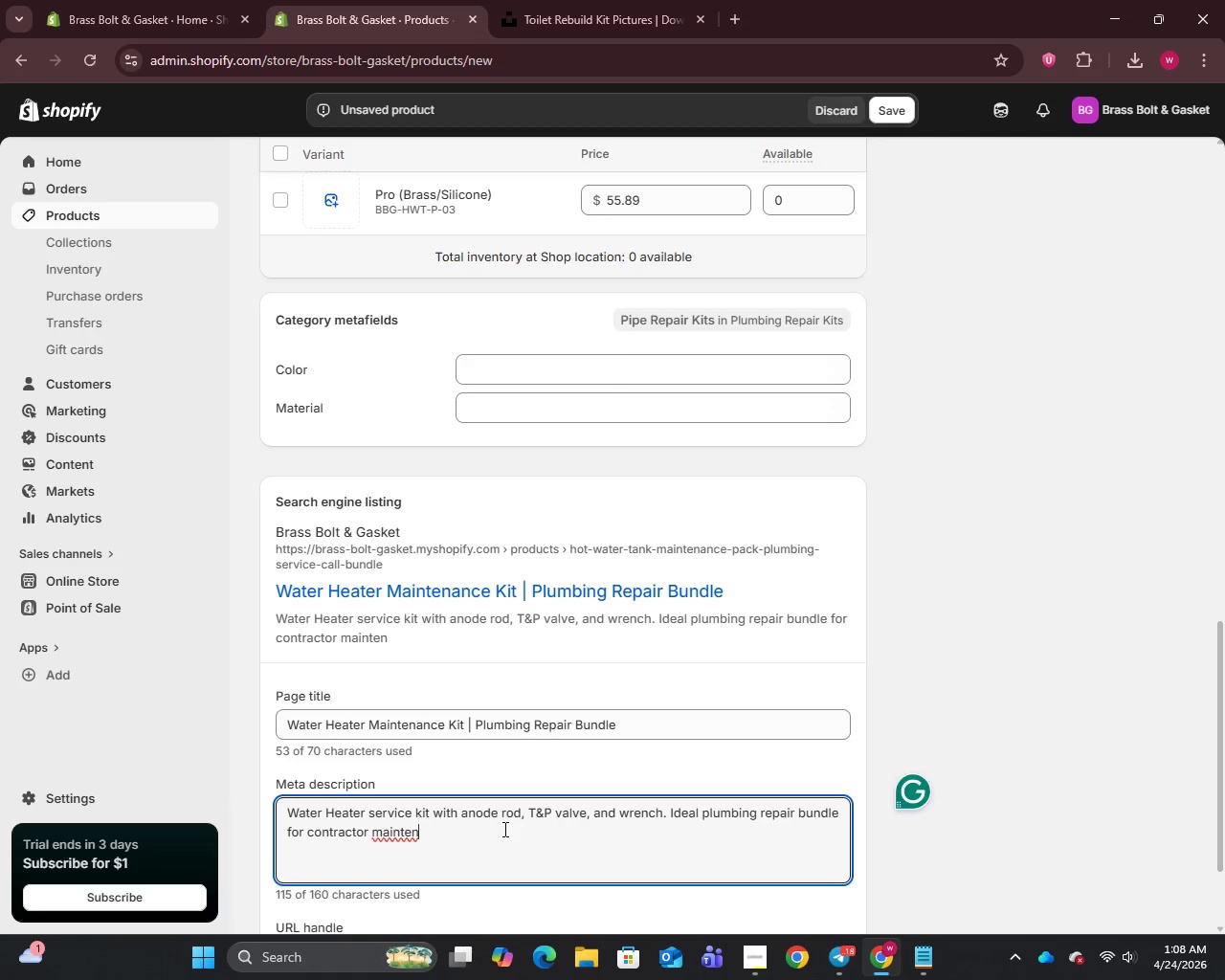 
type(ance and service calls.)
 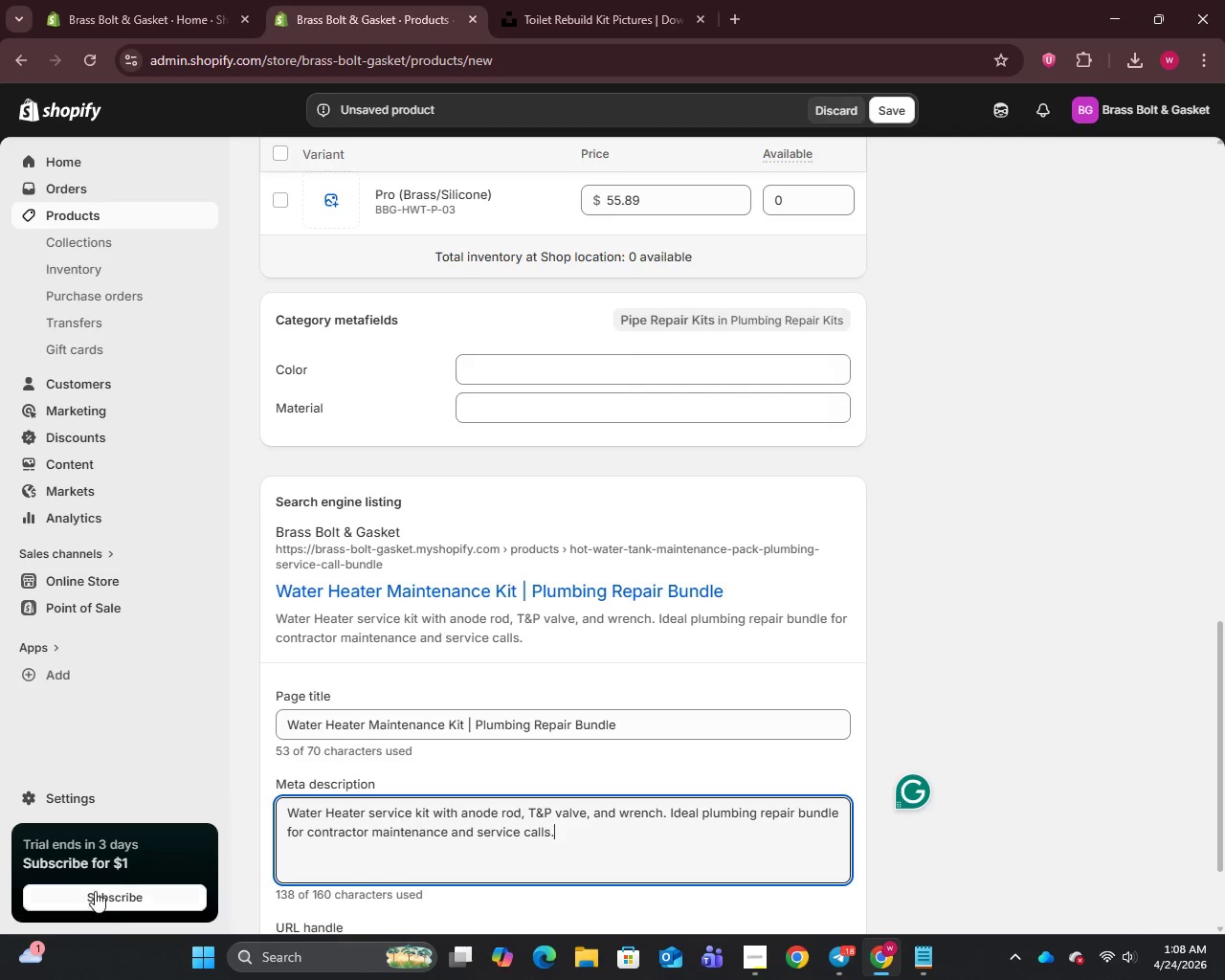 
wait(7.75)
 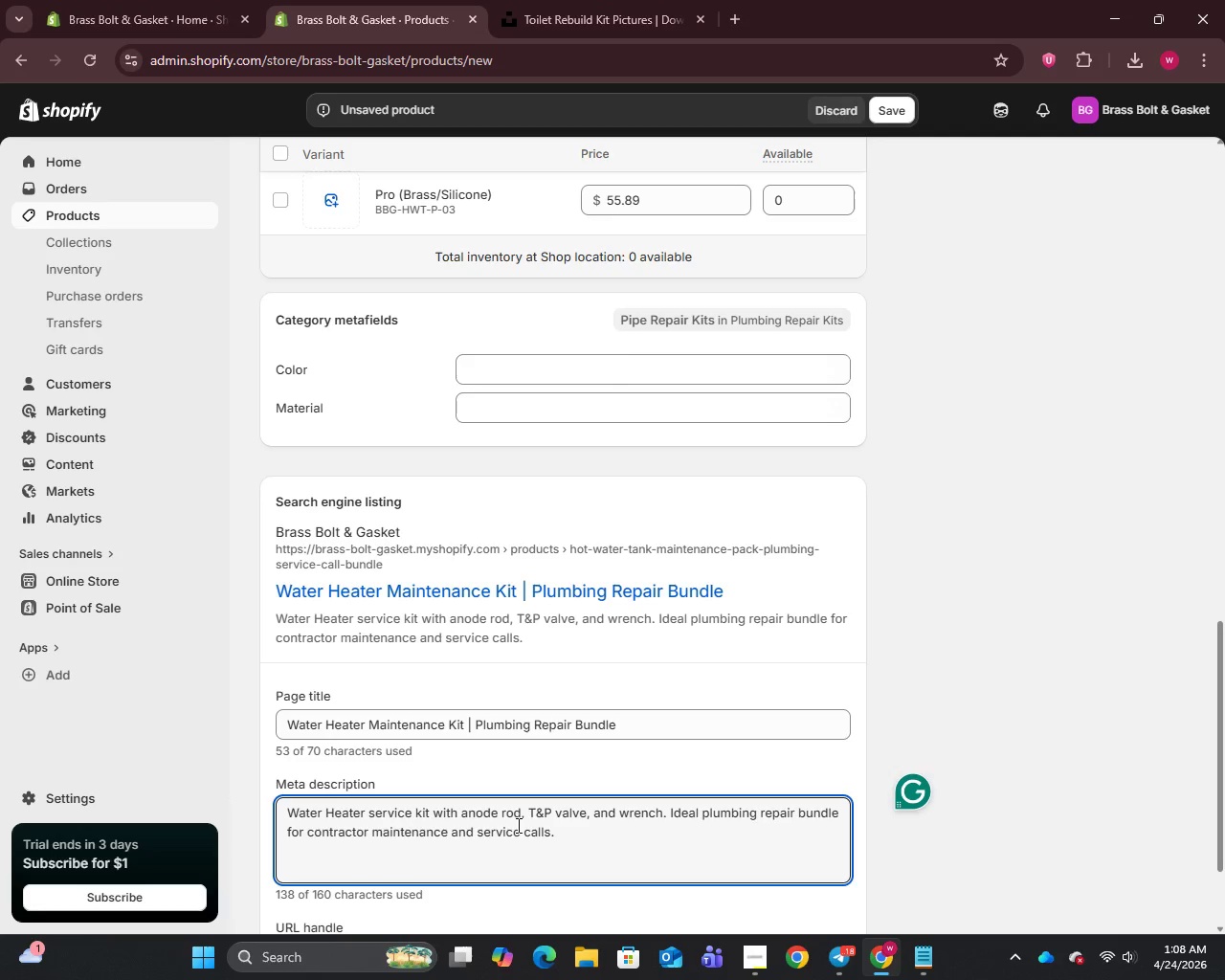 
left_click_drag(start_coordinate=[278, 585], to_coordinate=[523, 590])
 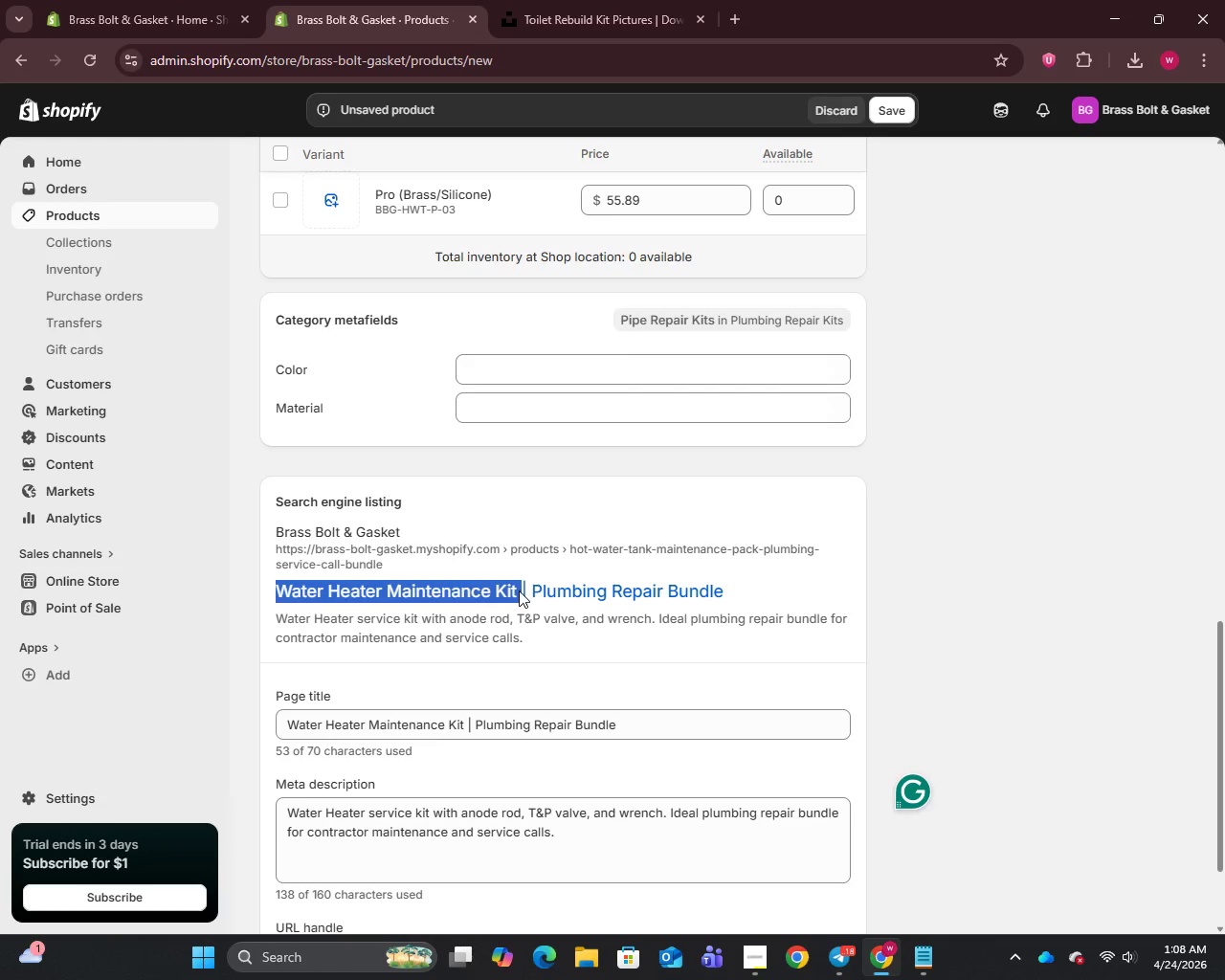 
key(Control+C)
 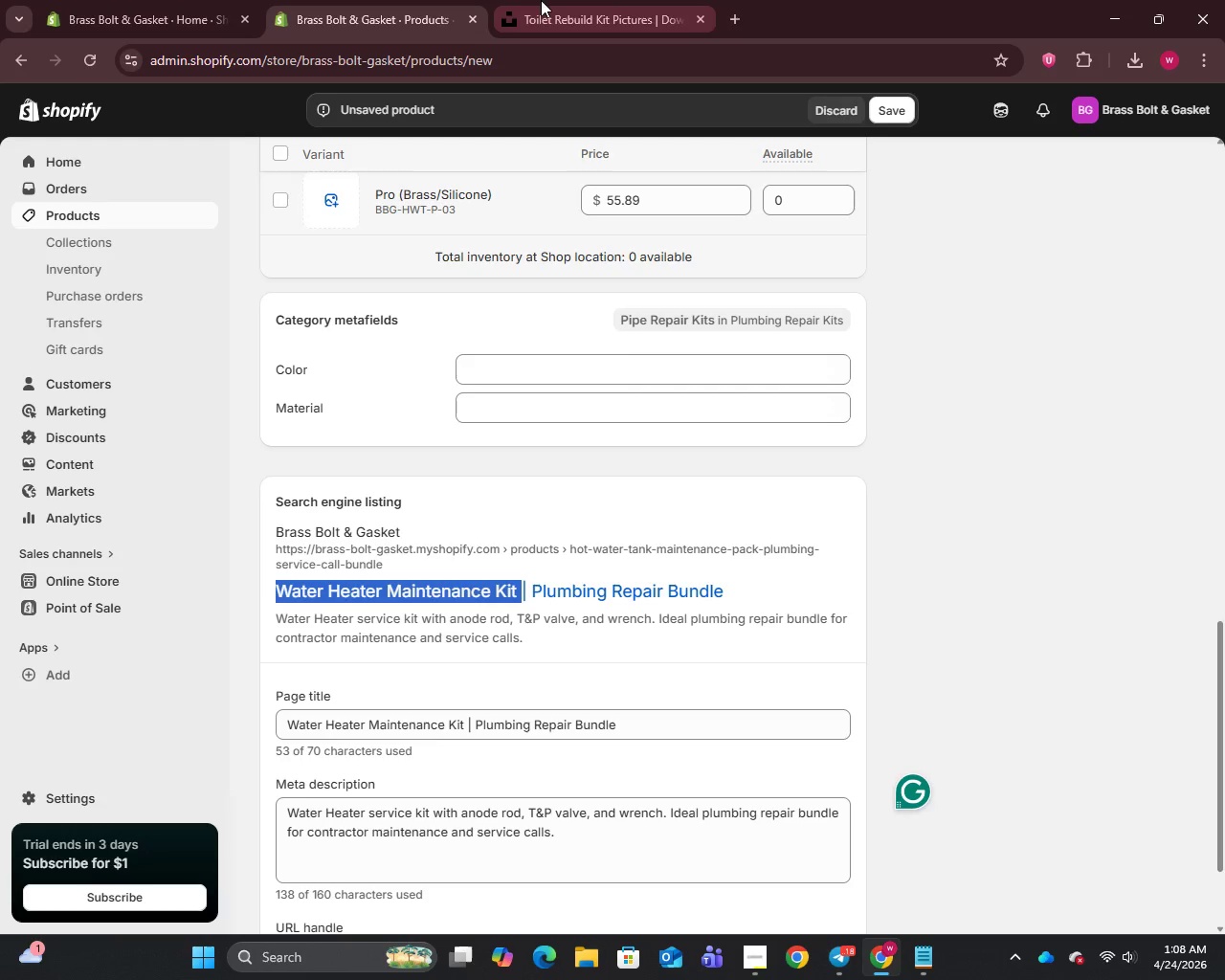 
left_click([570, 0])
 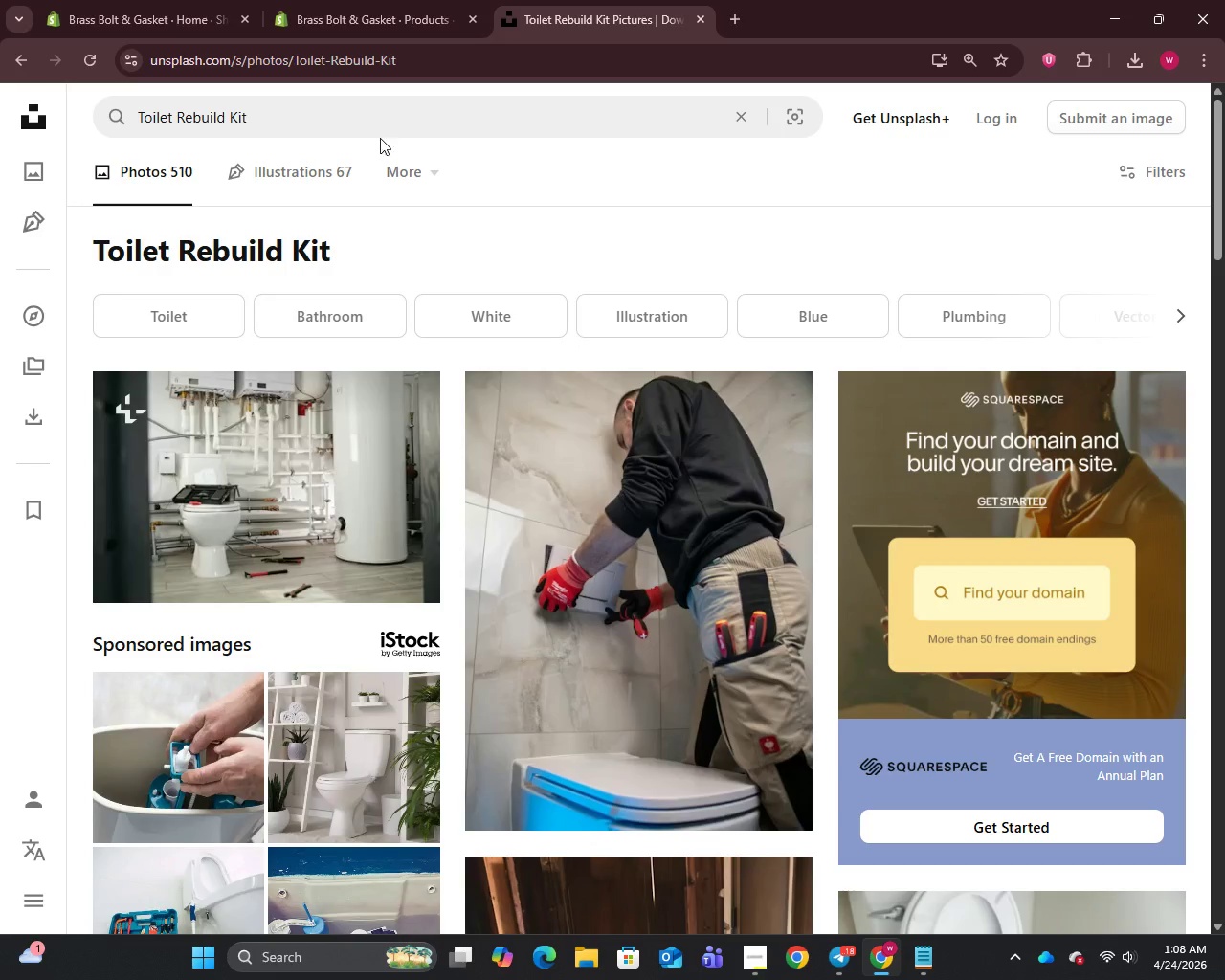 
left_click([380, 124])
 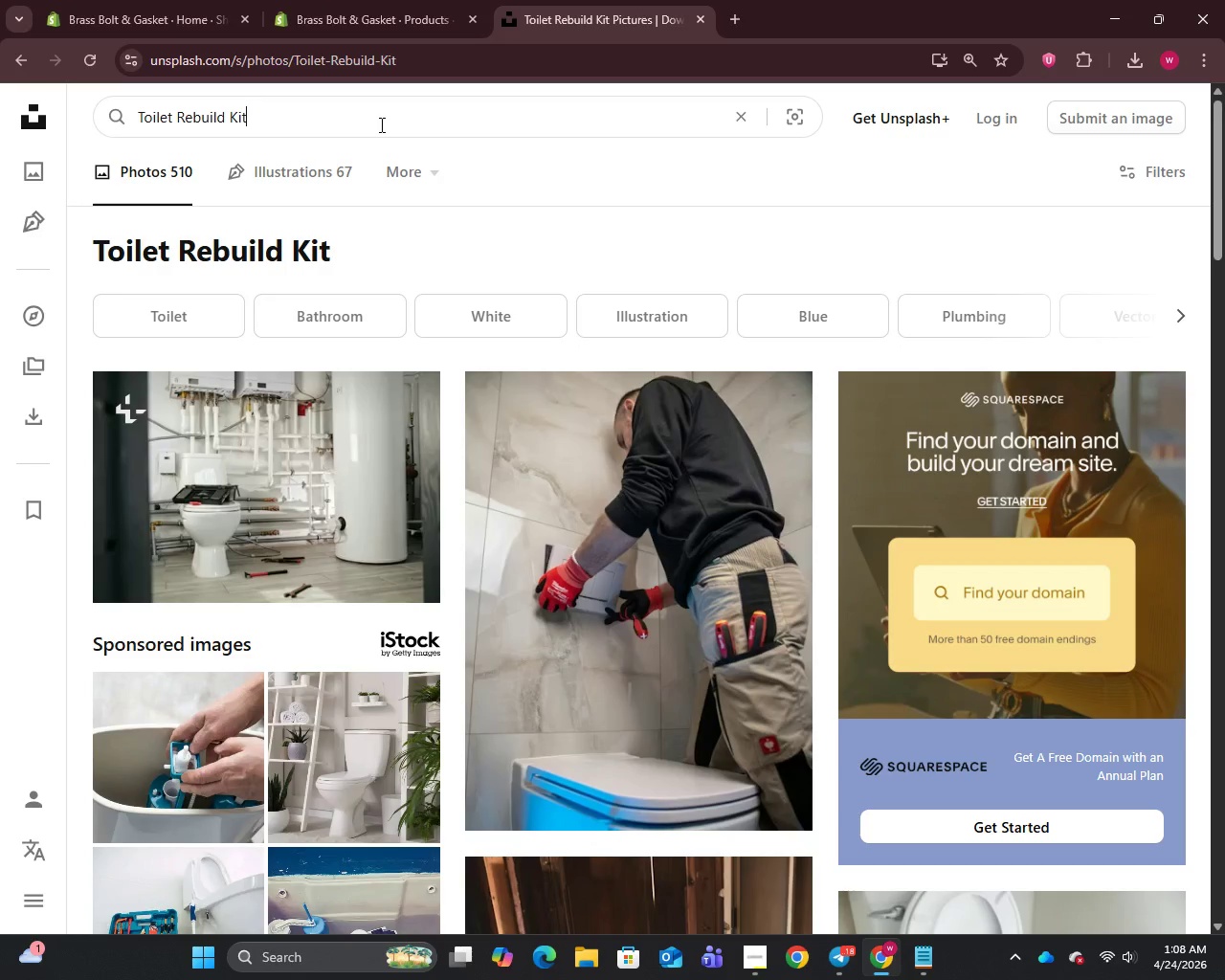 
key(Control+A)
 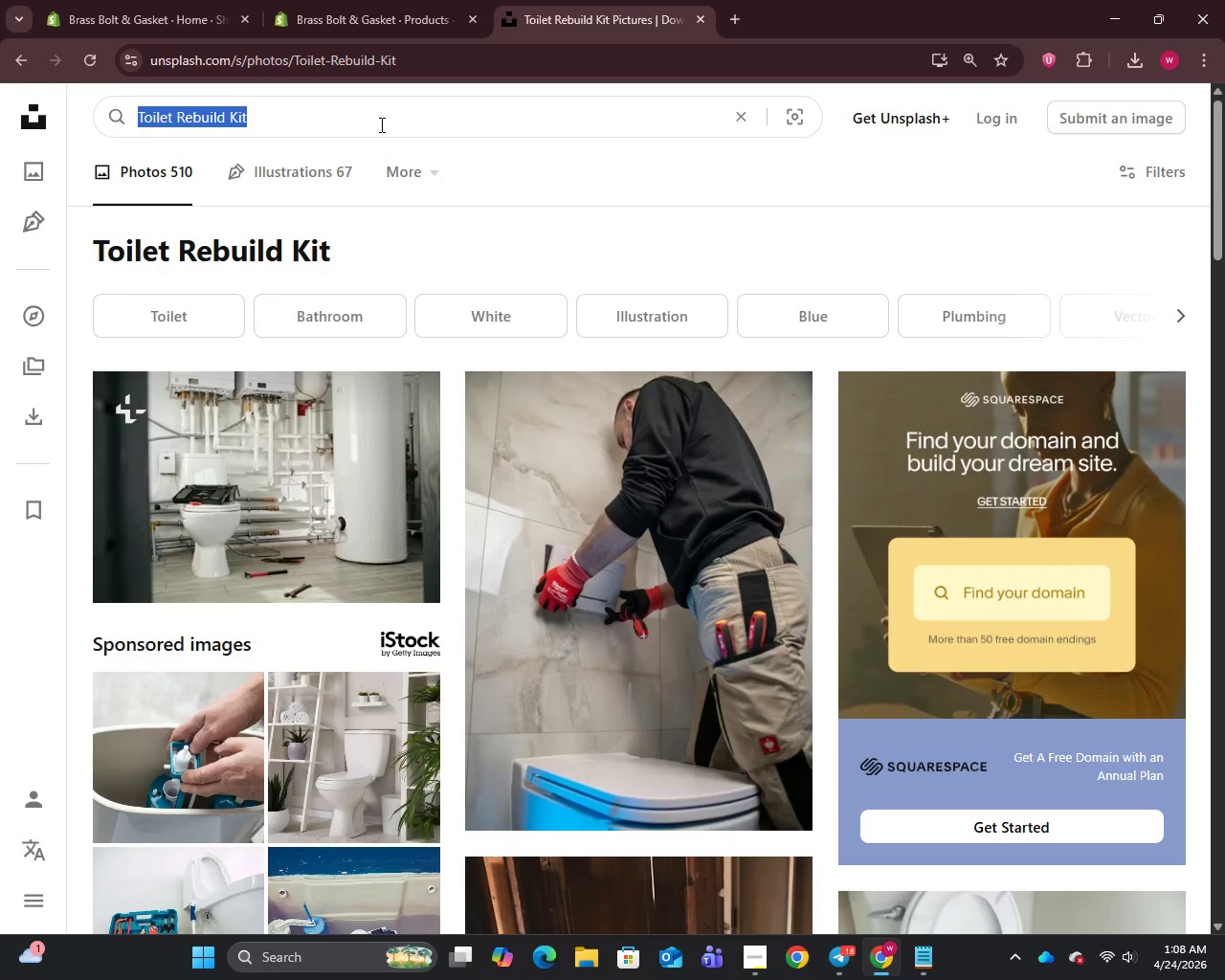 
key(Control+V)
 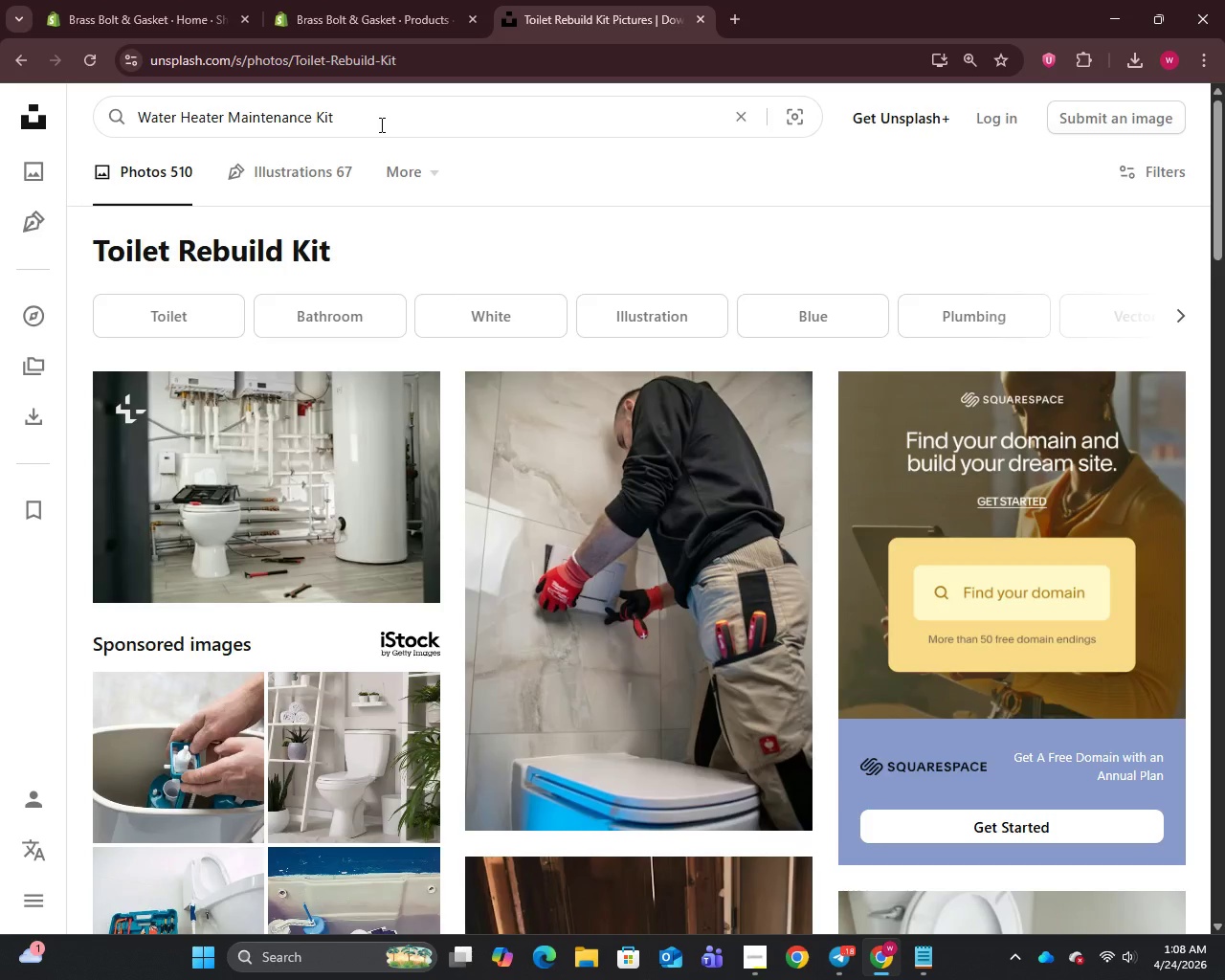 
key(Enter)
 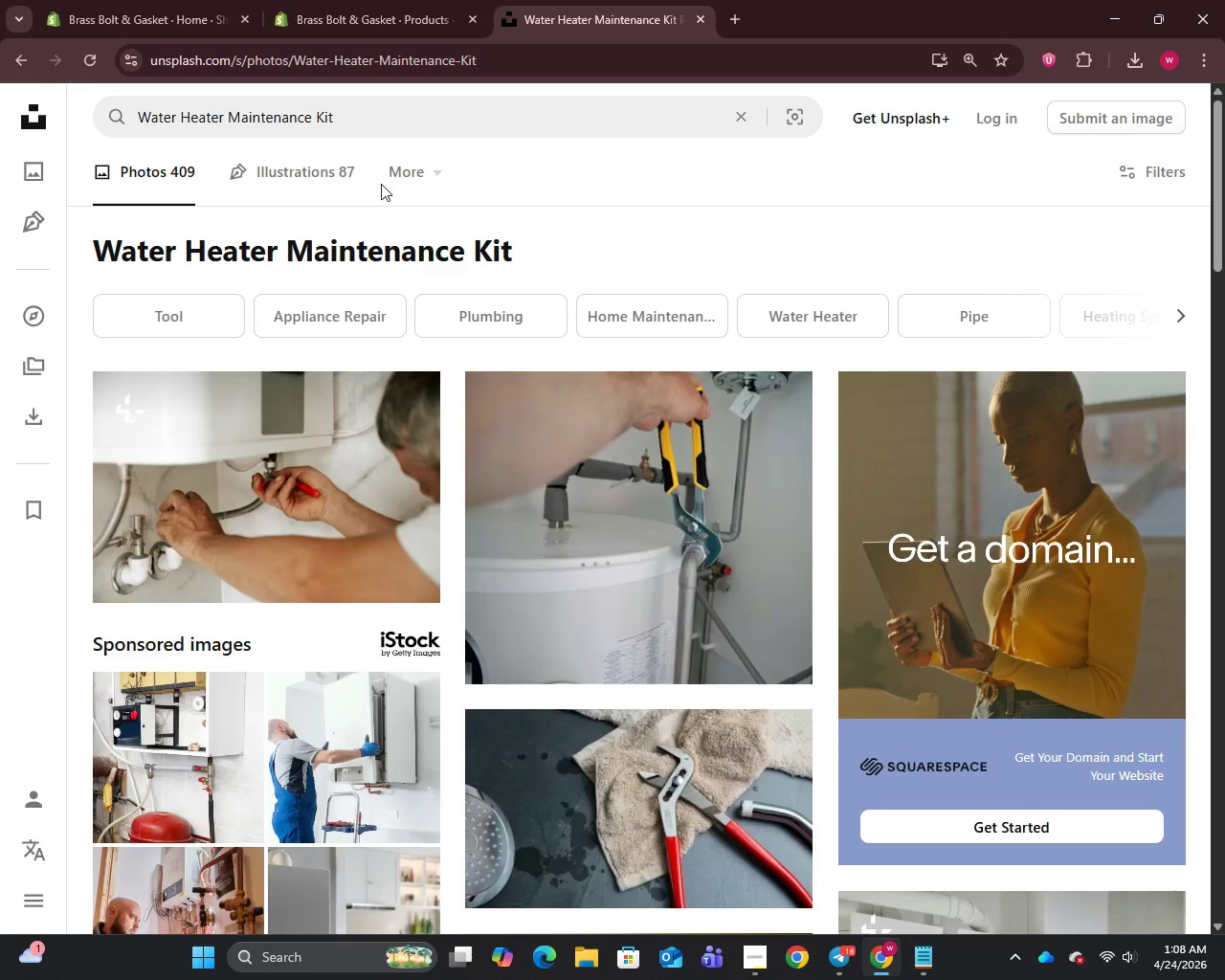 
scroll: coordinate [537, 492], scroll_direction: down, amount: 13.0
 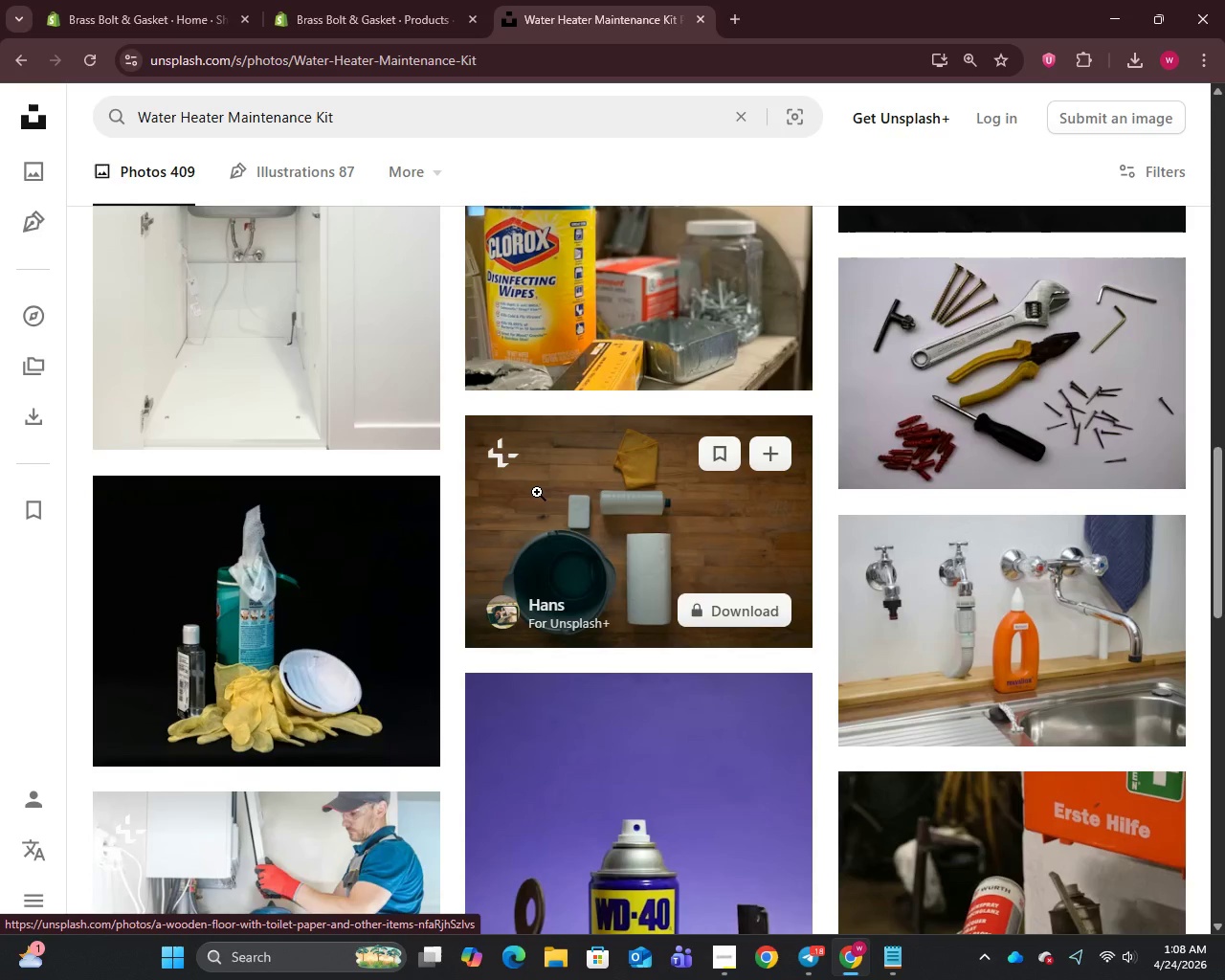 
scroll: coordinate [537, 492], scroll_direction: up, amount: 2.0
 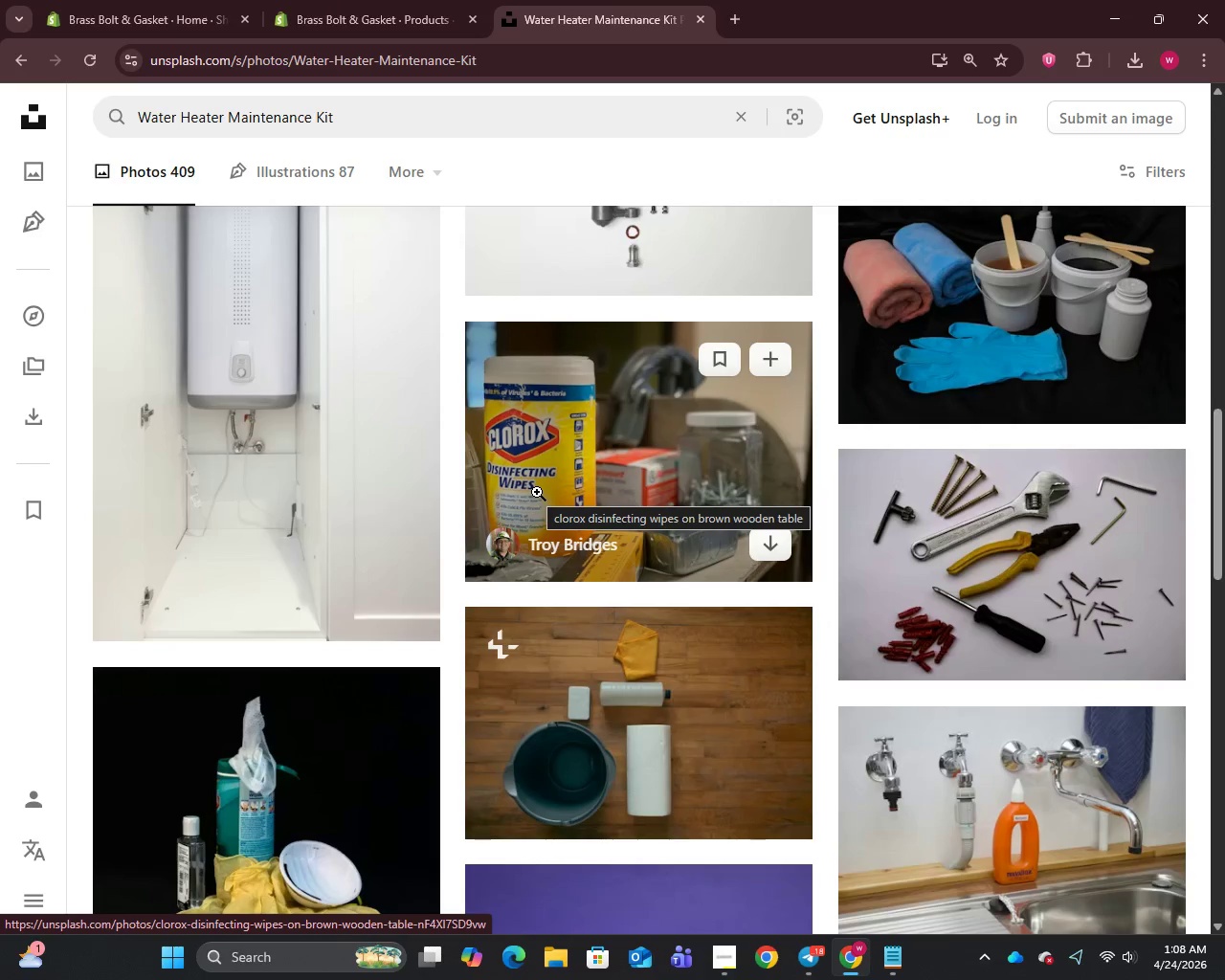 
scroll: coordinate [537, 492], scroll_direction: down, amount: 4.0
 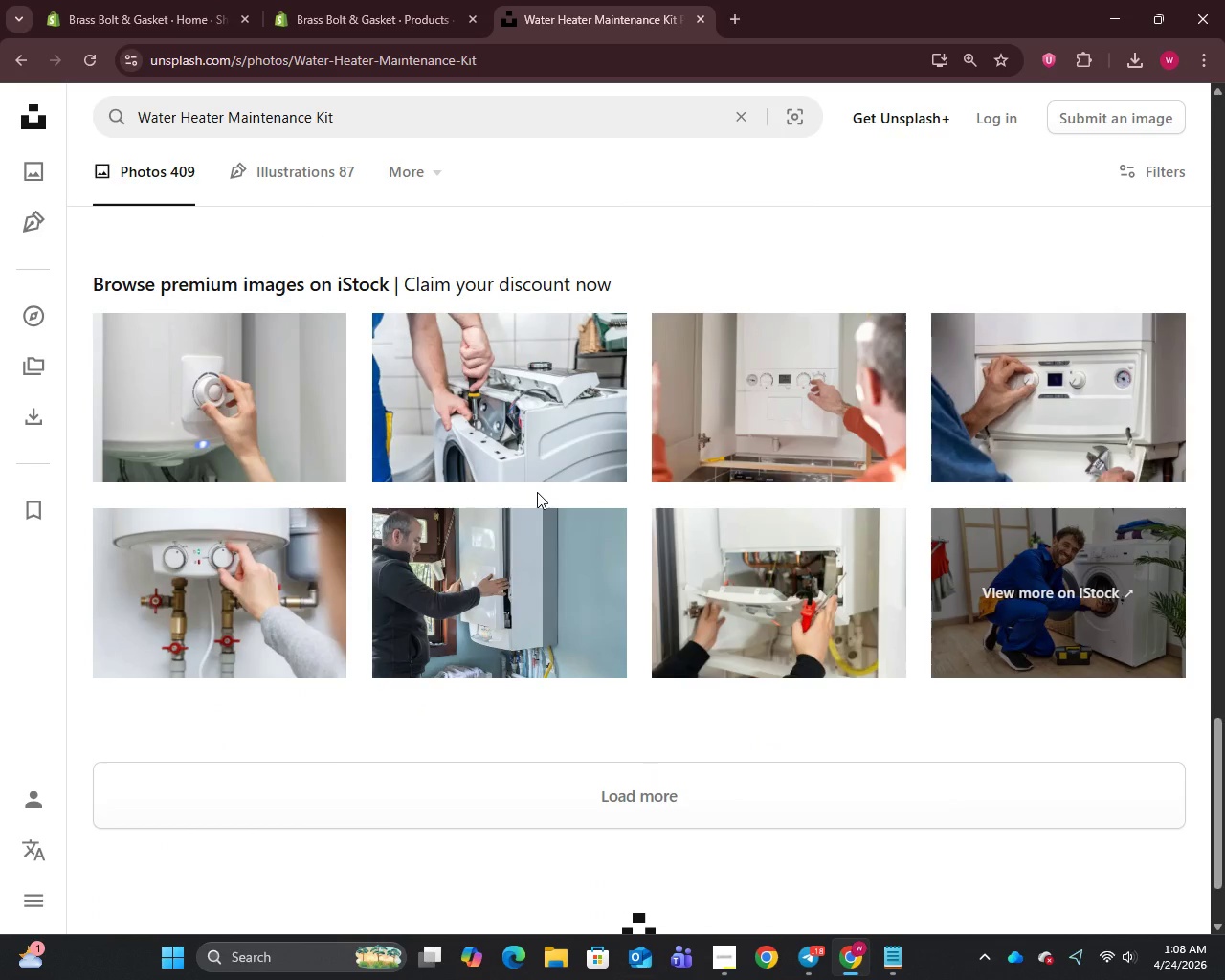 
right_click([285, 599])
 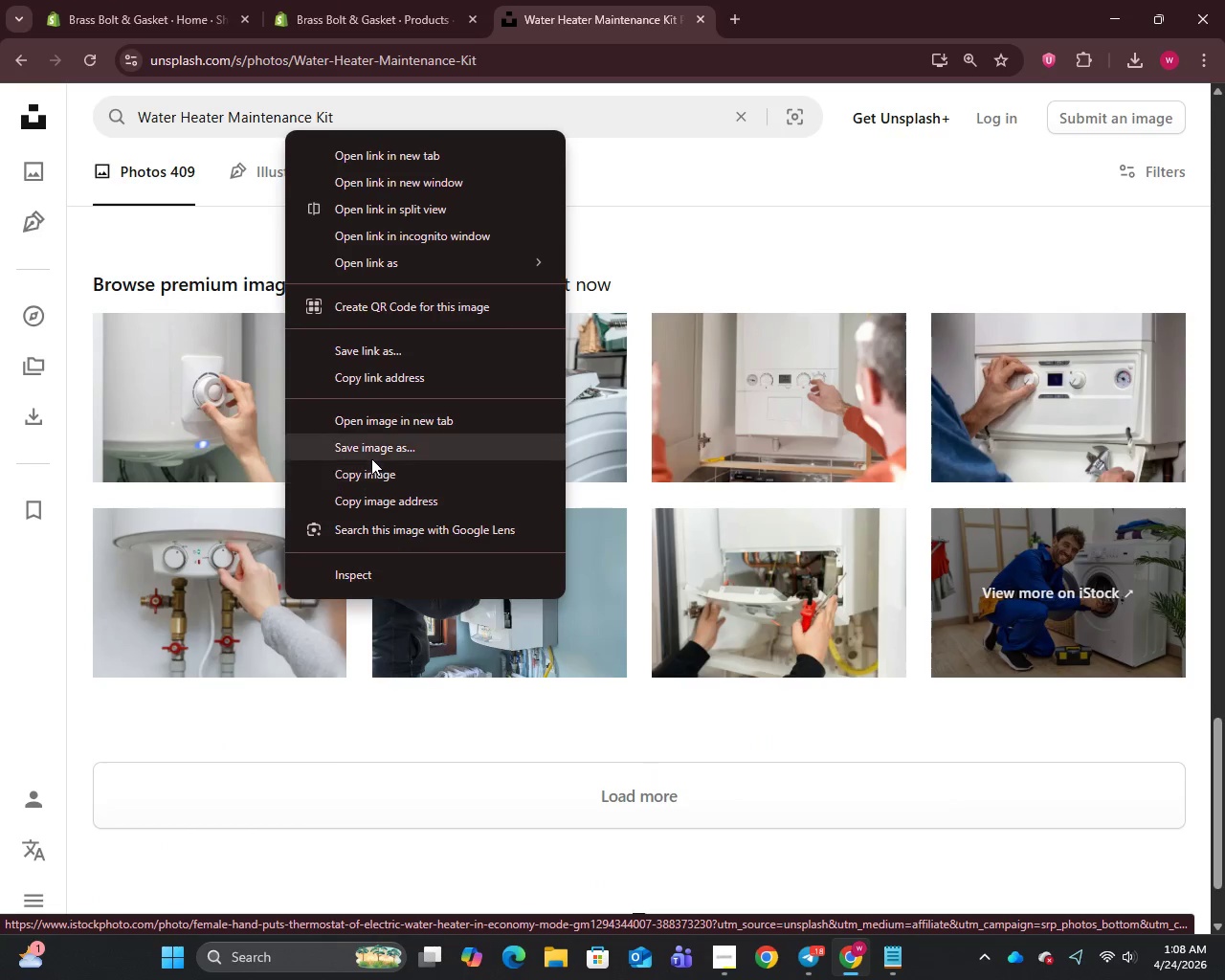 
left_click([371, 458])
 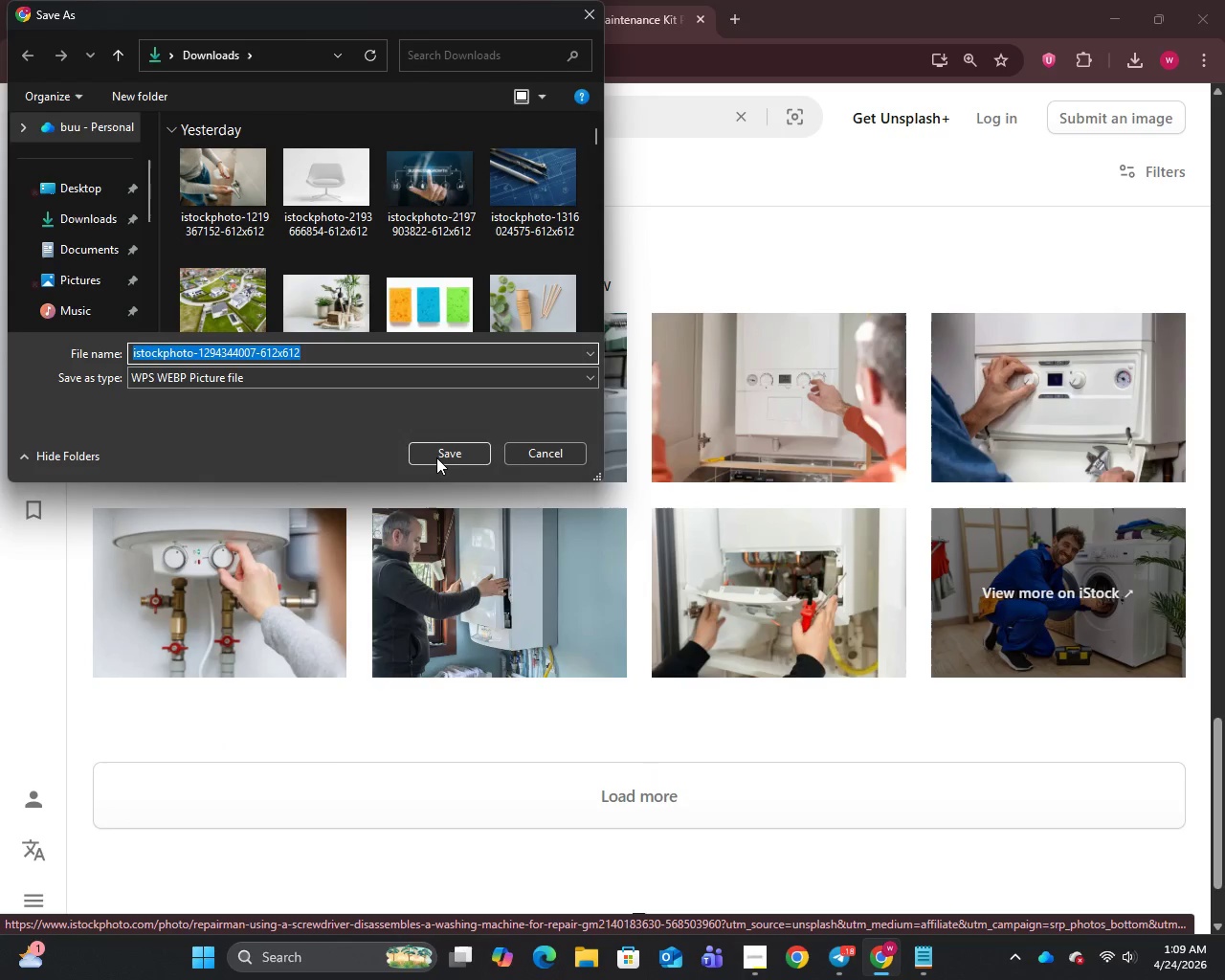 
left_click([447, 448])
 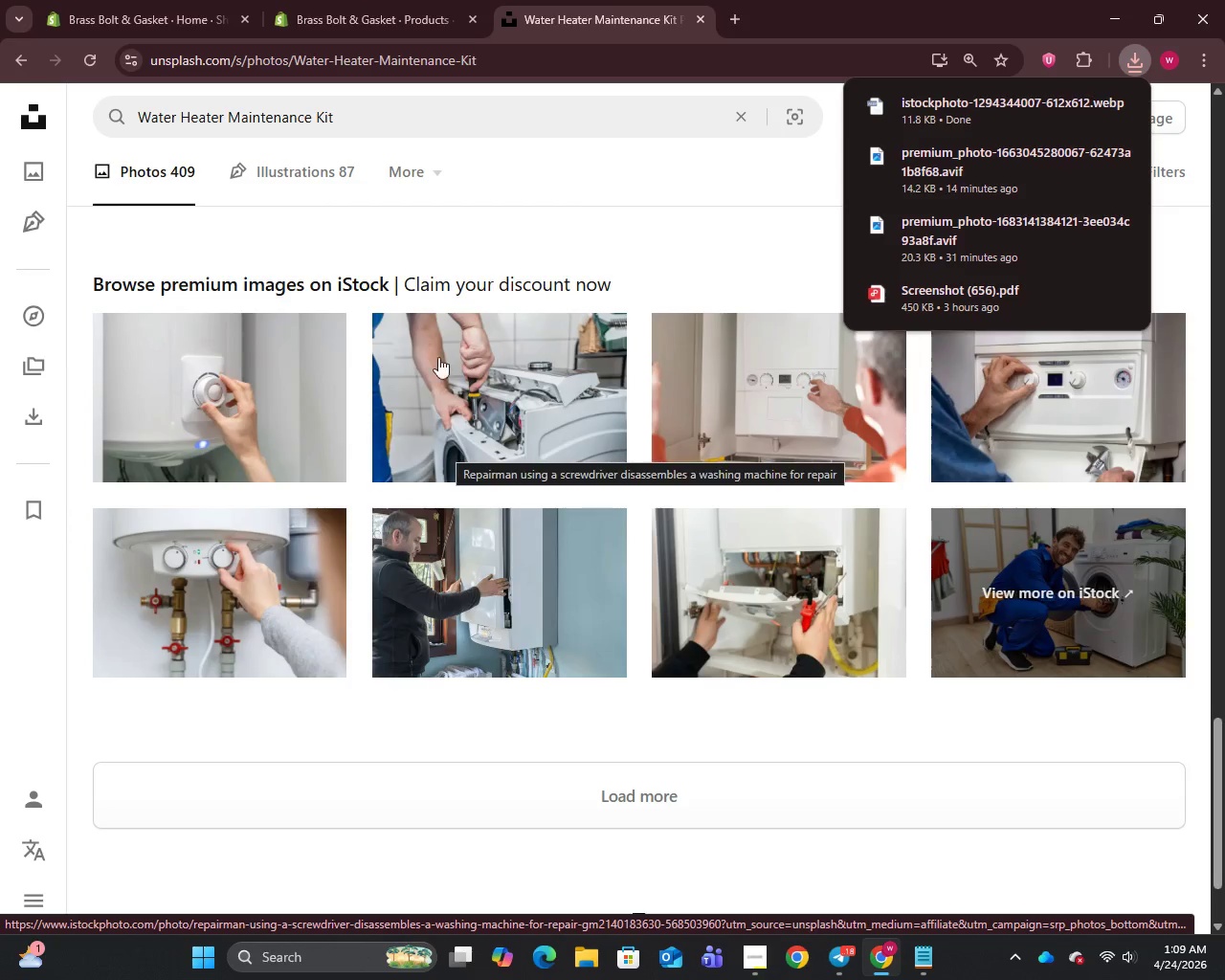 
left_click([374, 0])
 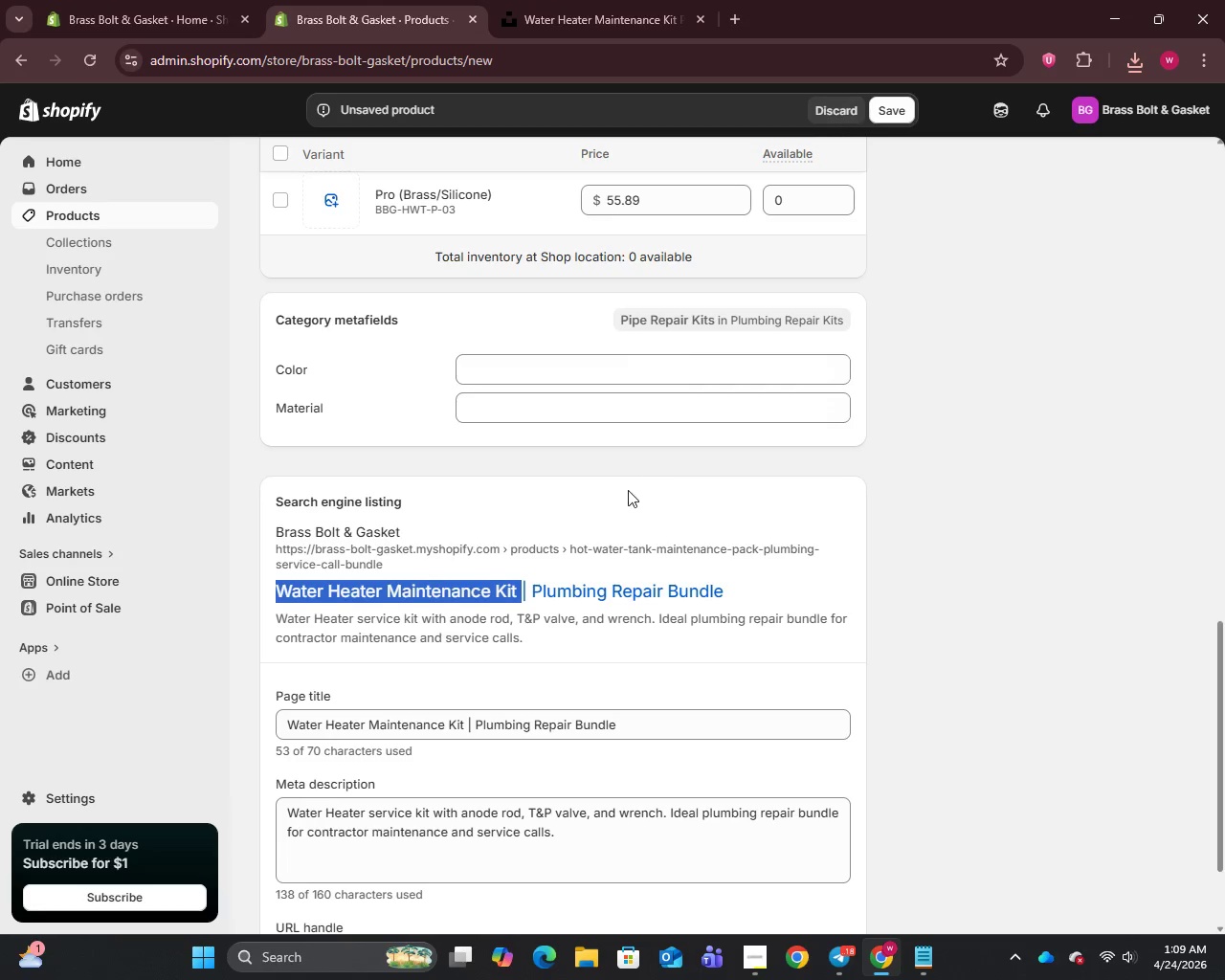 
scroll: coordinate [502, 426], scroll_direction: up, amount: 14.0
 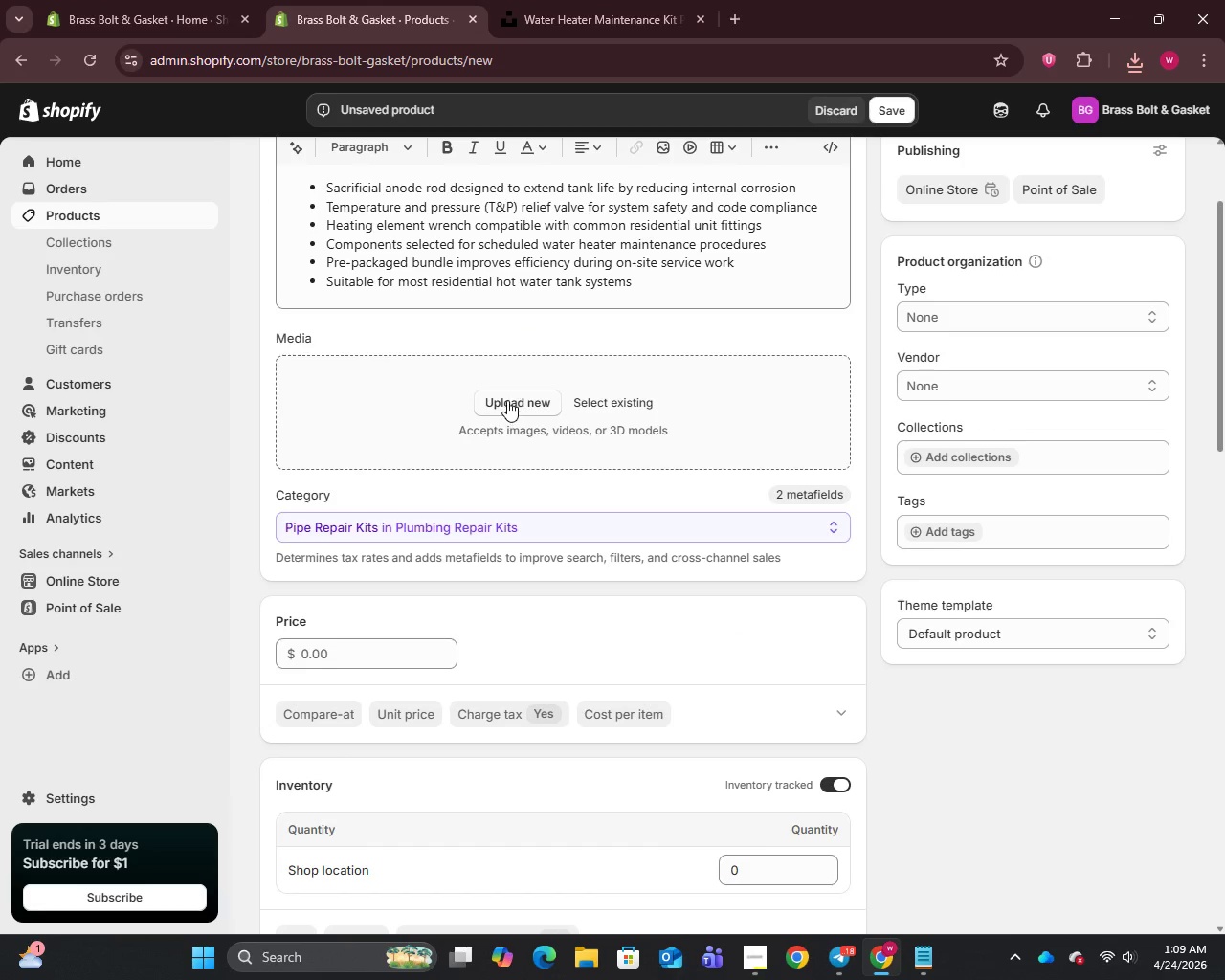 
left_click([507, 400])
 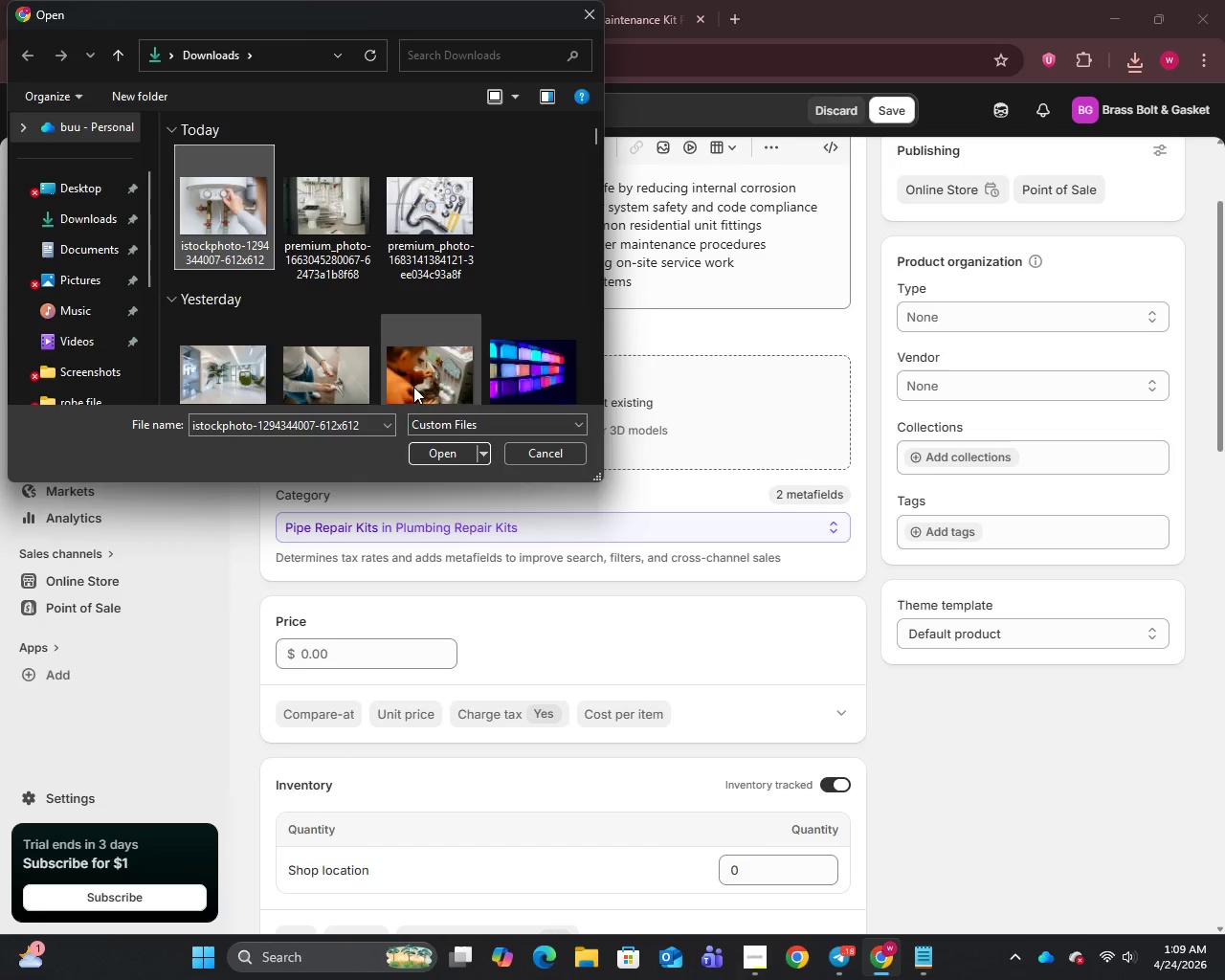 
left_click([457, 452])
 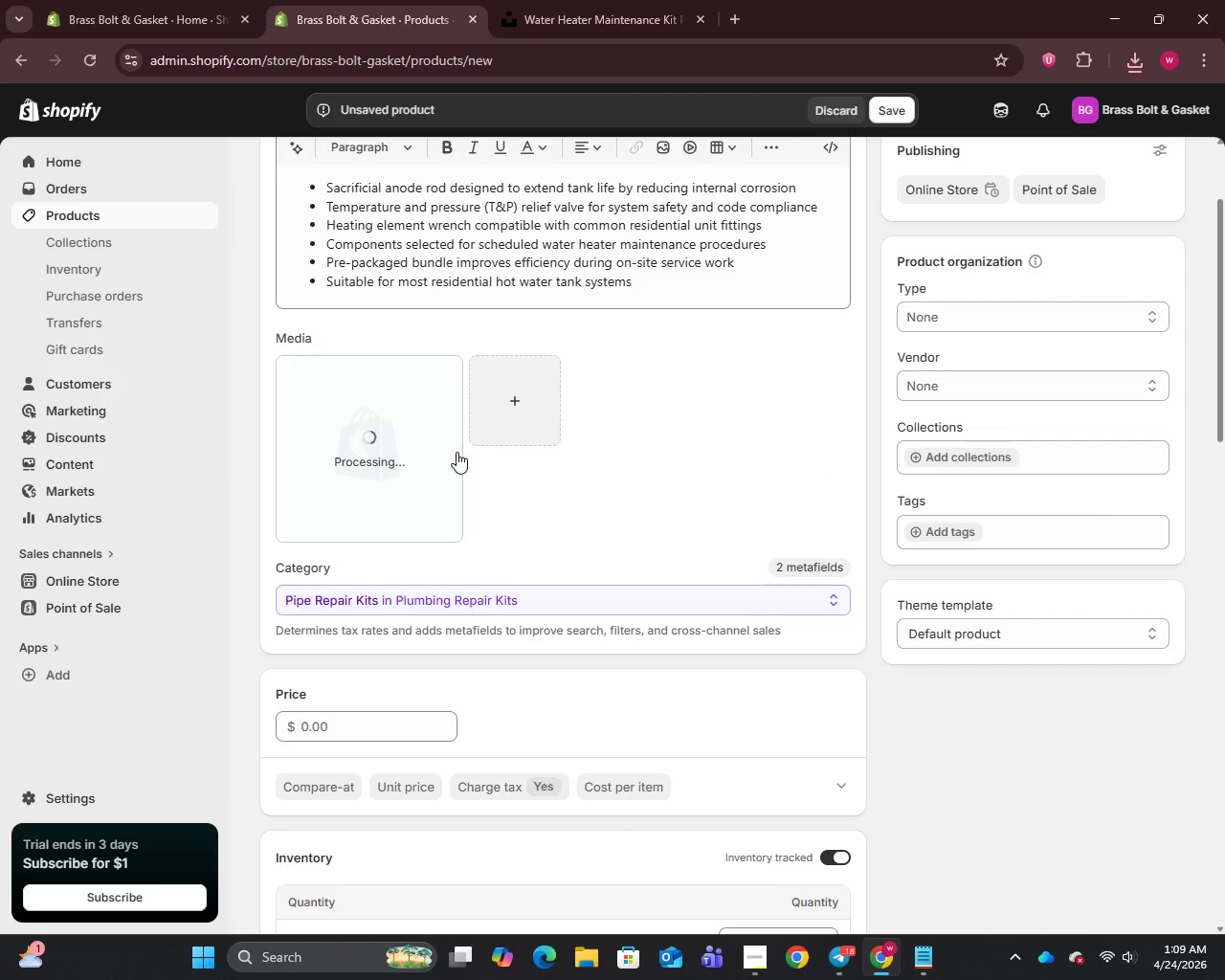 
wait(8.98)
 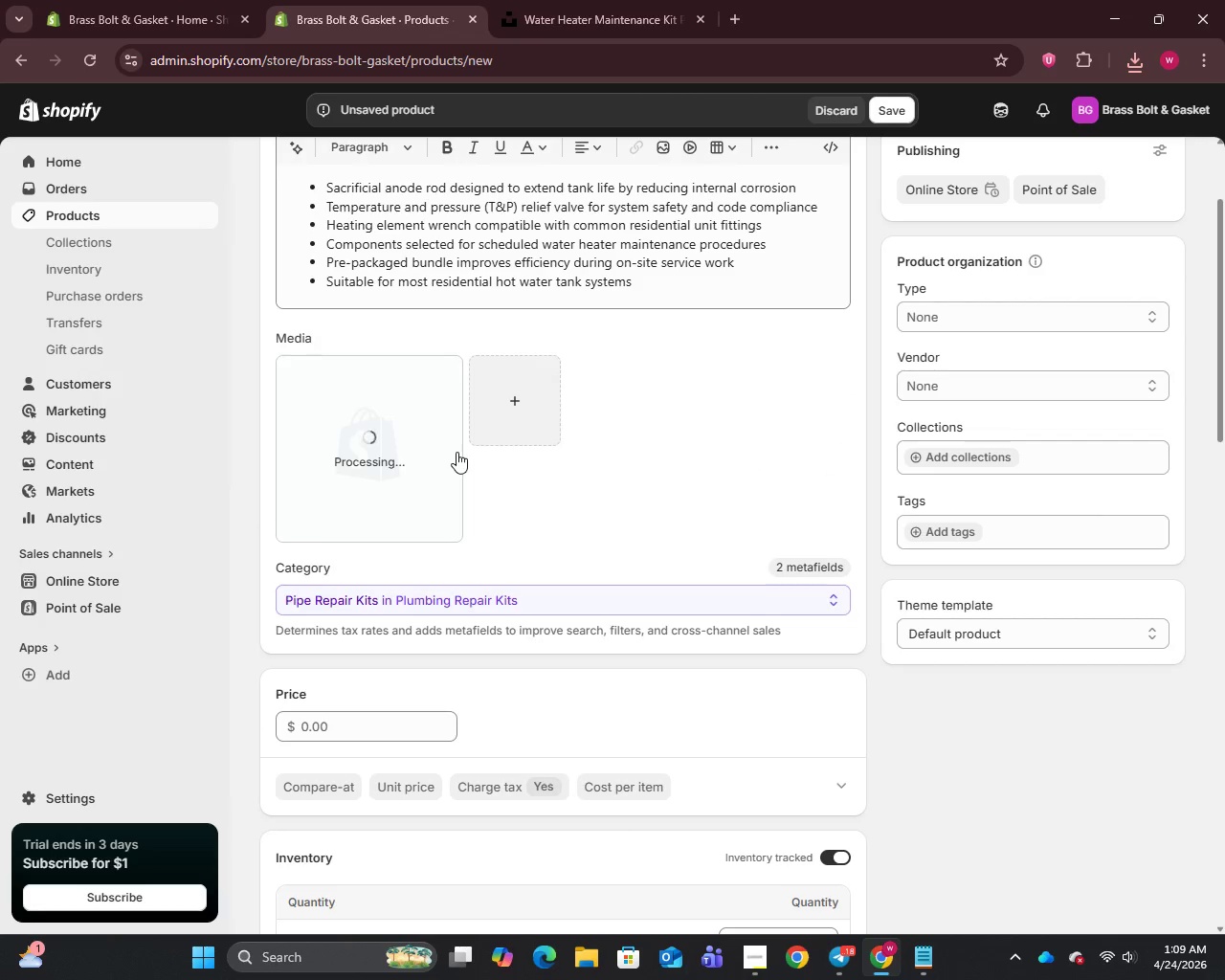 
left_click([354, 453])
 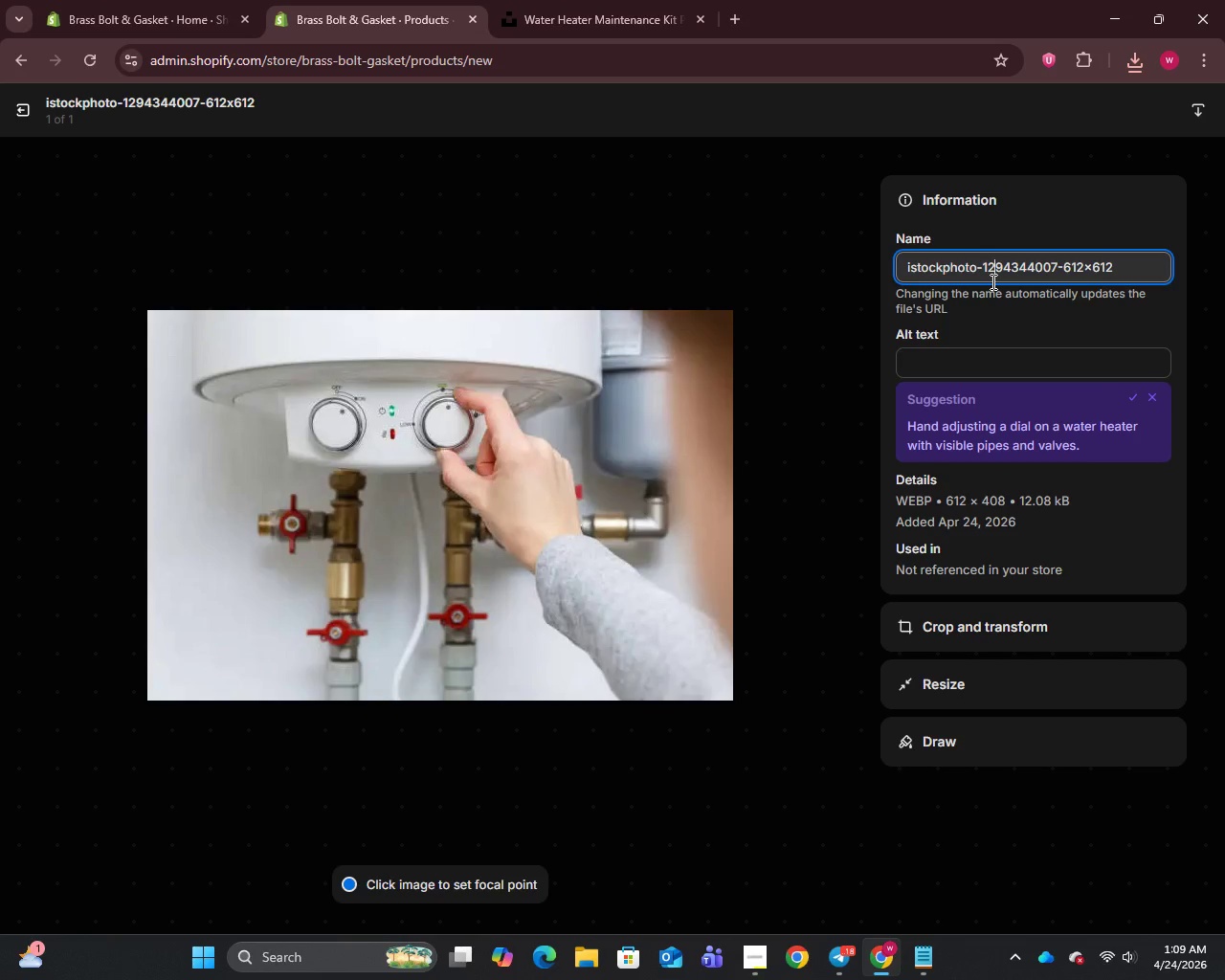 
wait(5.25)
 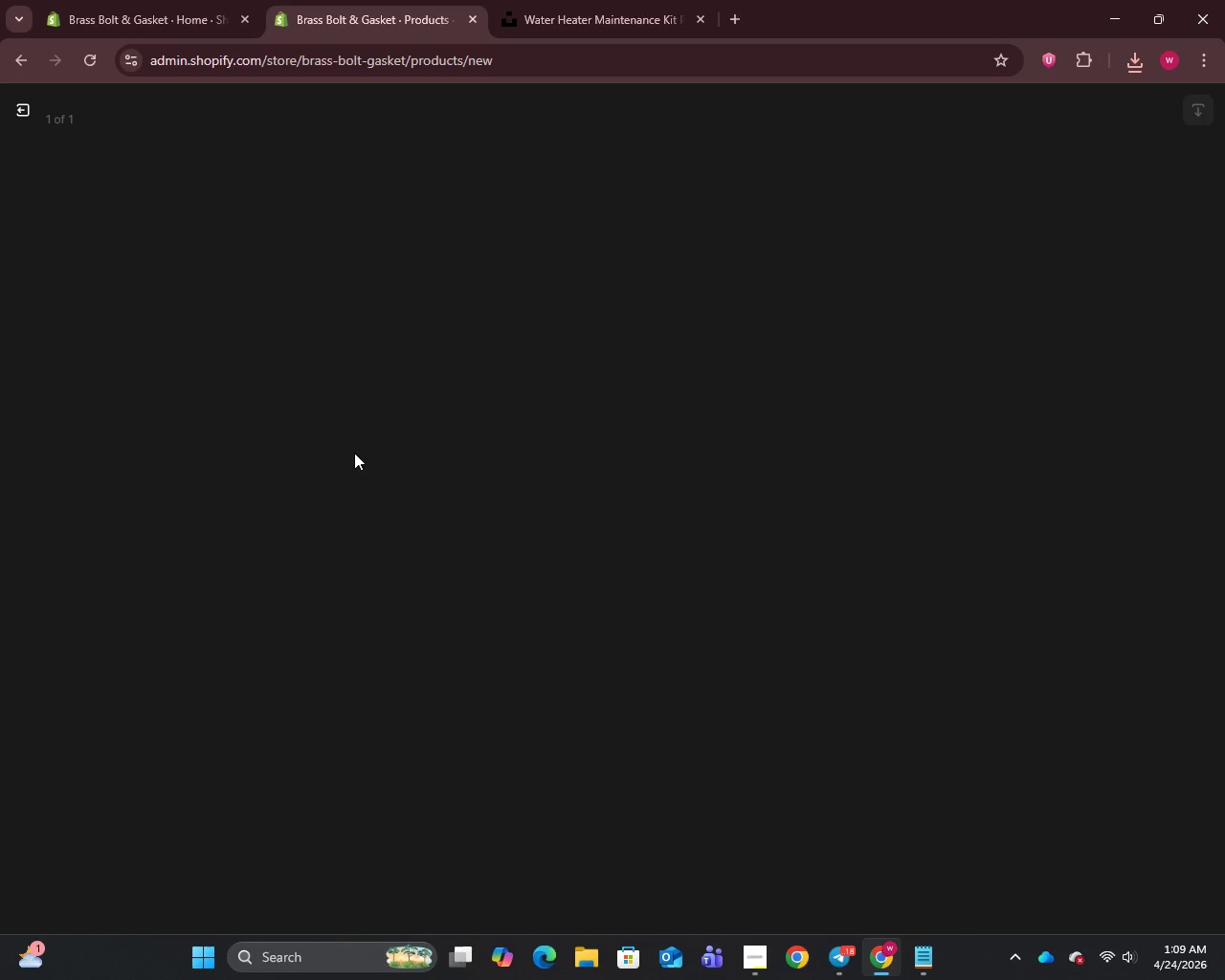 
key(Shift+ShiftLeft)
 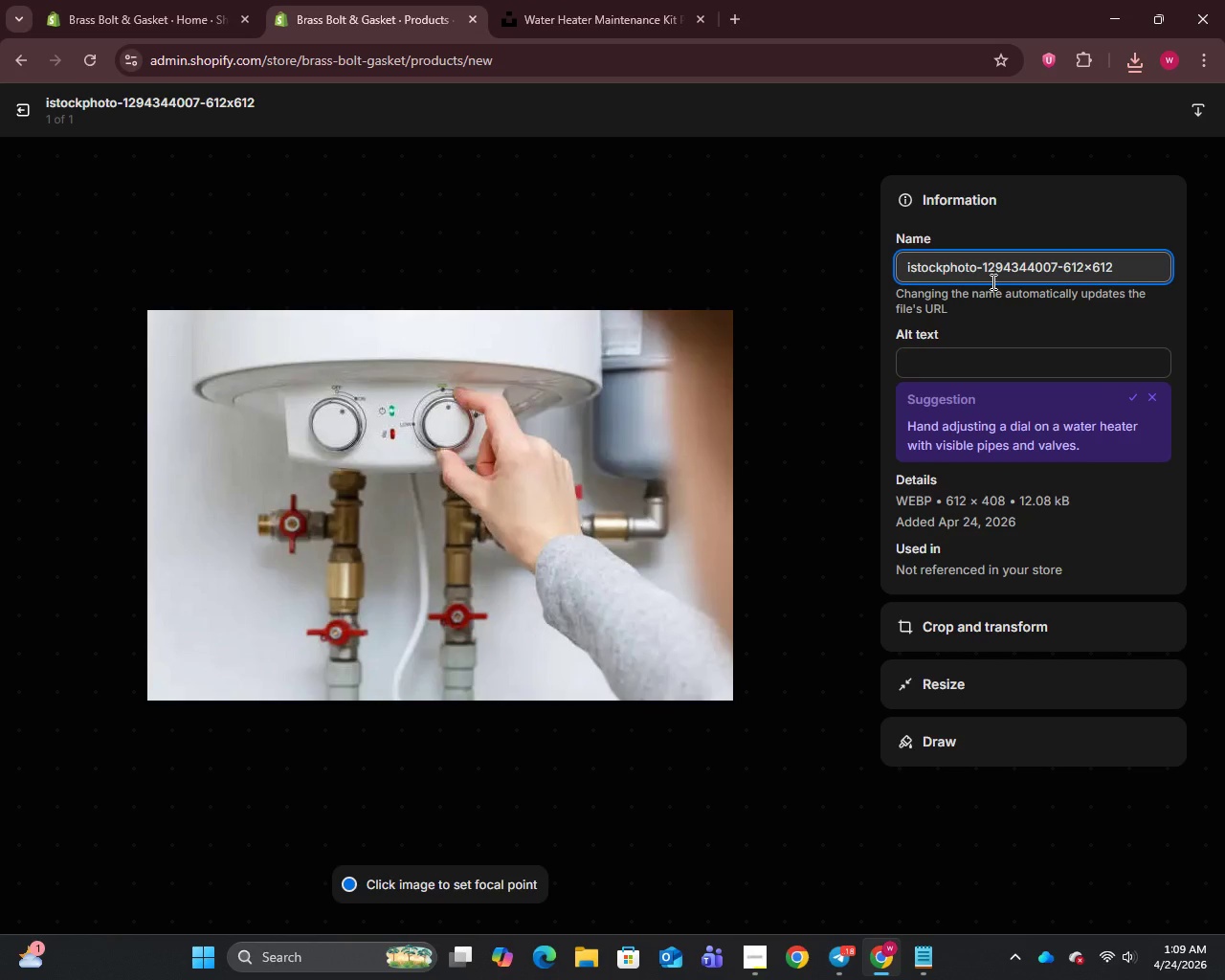 
key(Control+A)
 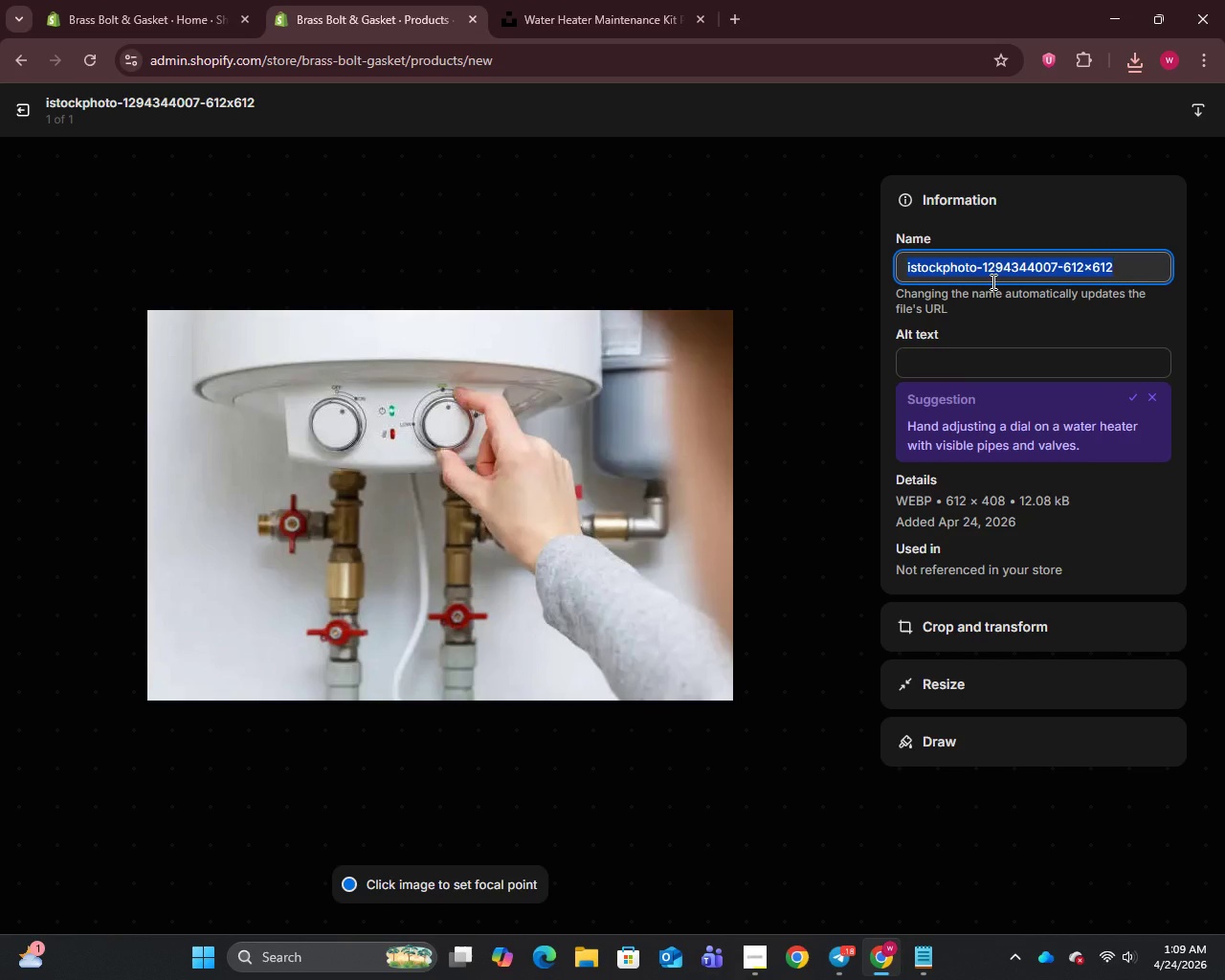 
key(Control+V)
 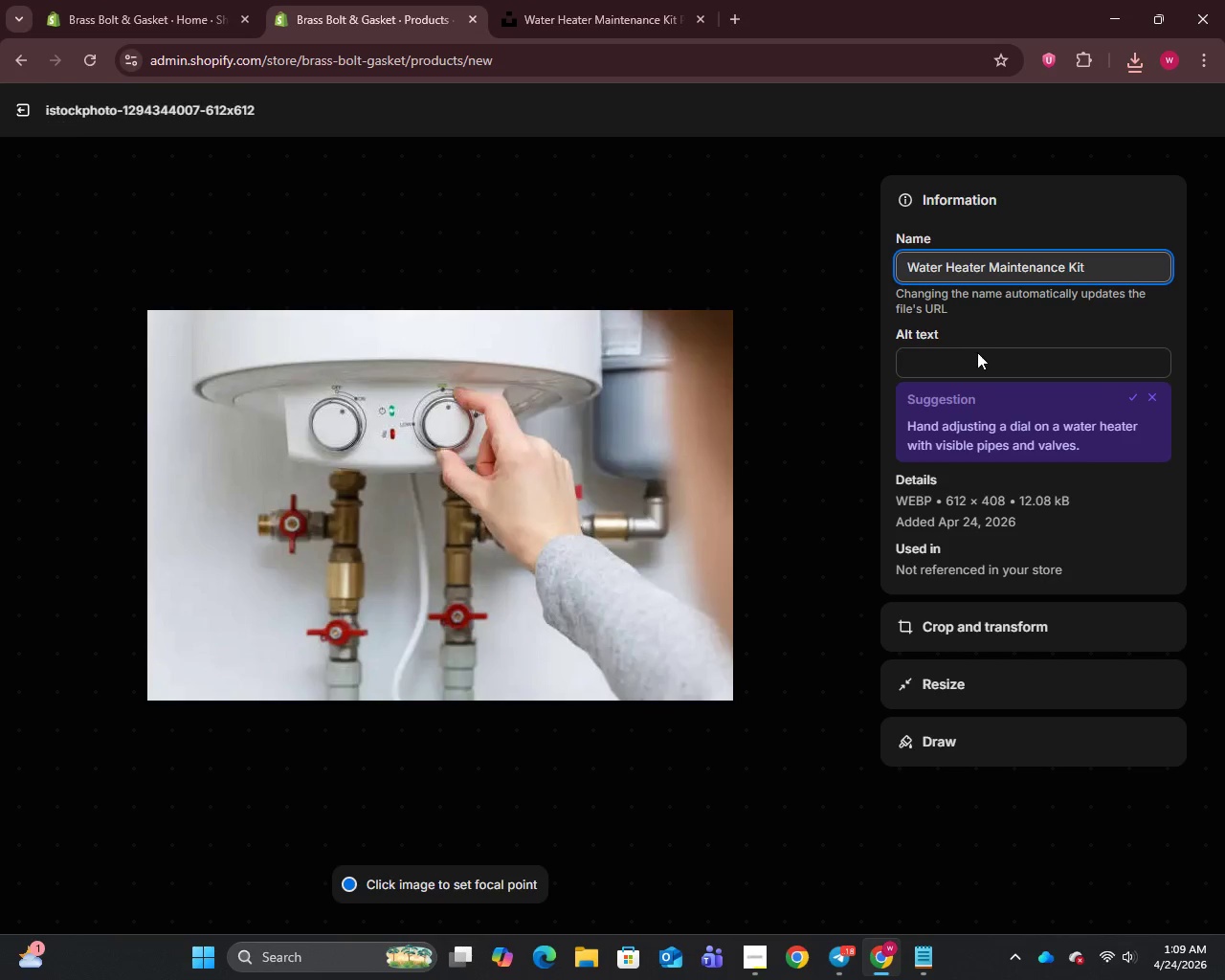 
left_click([977, 355])
 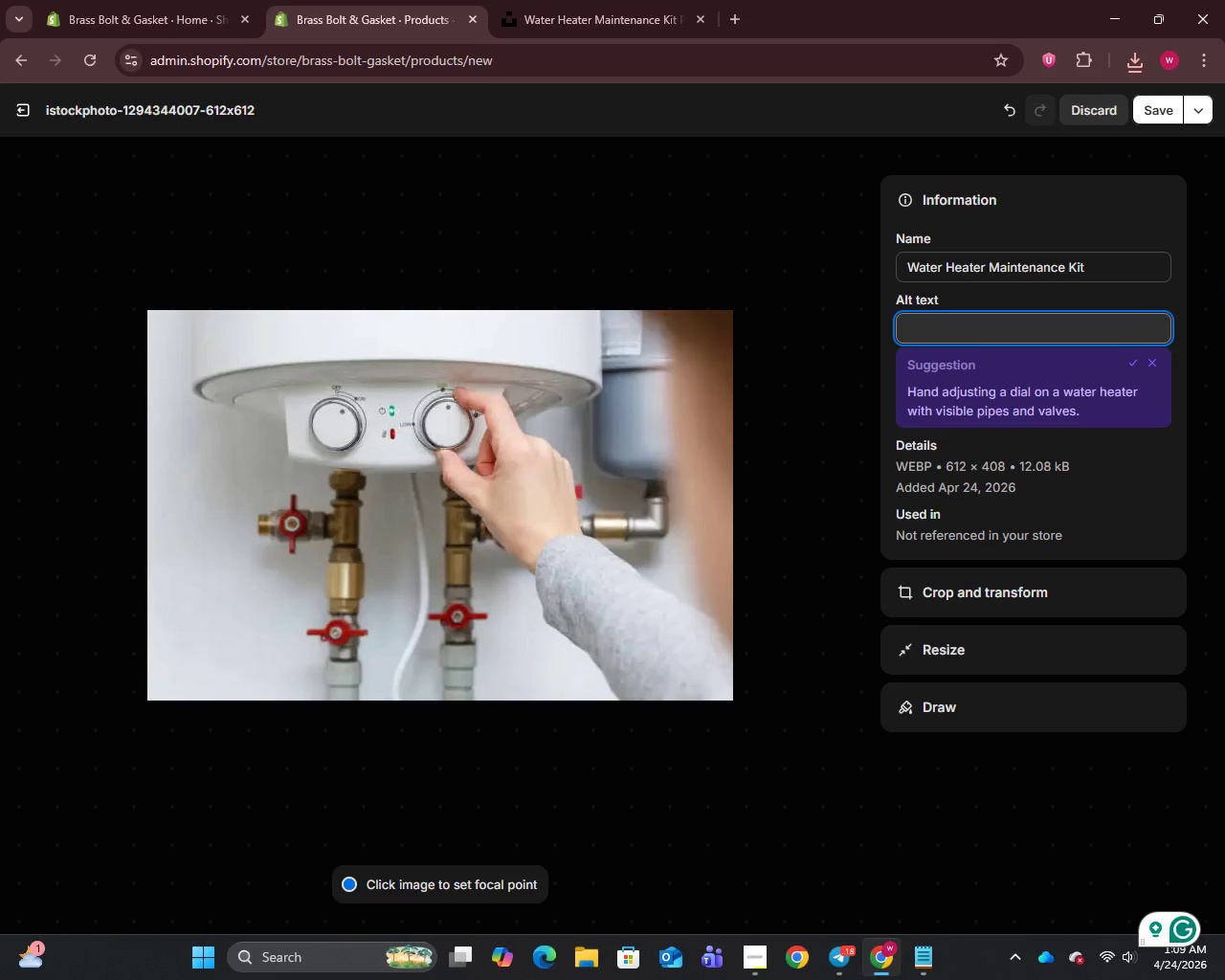 
type(Water )
 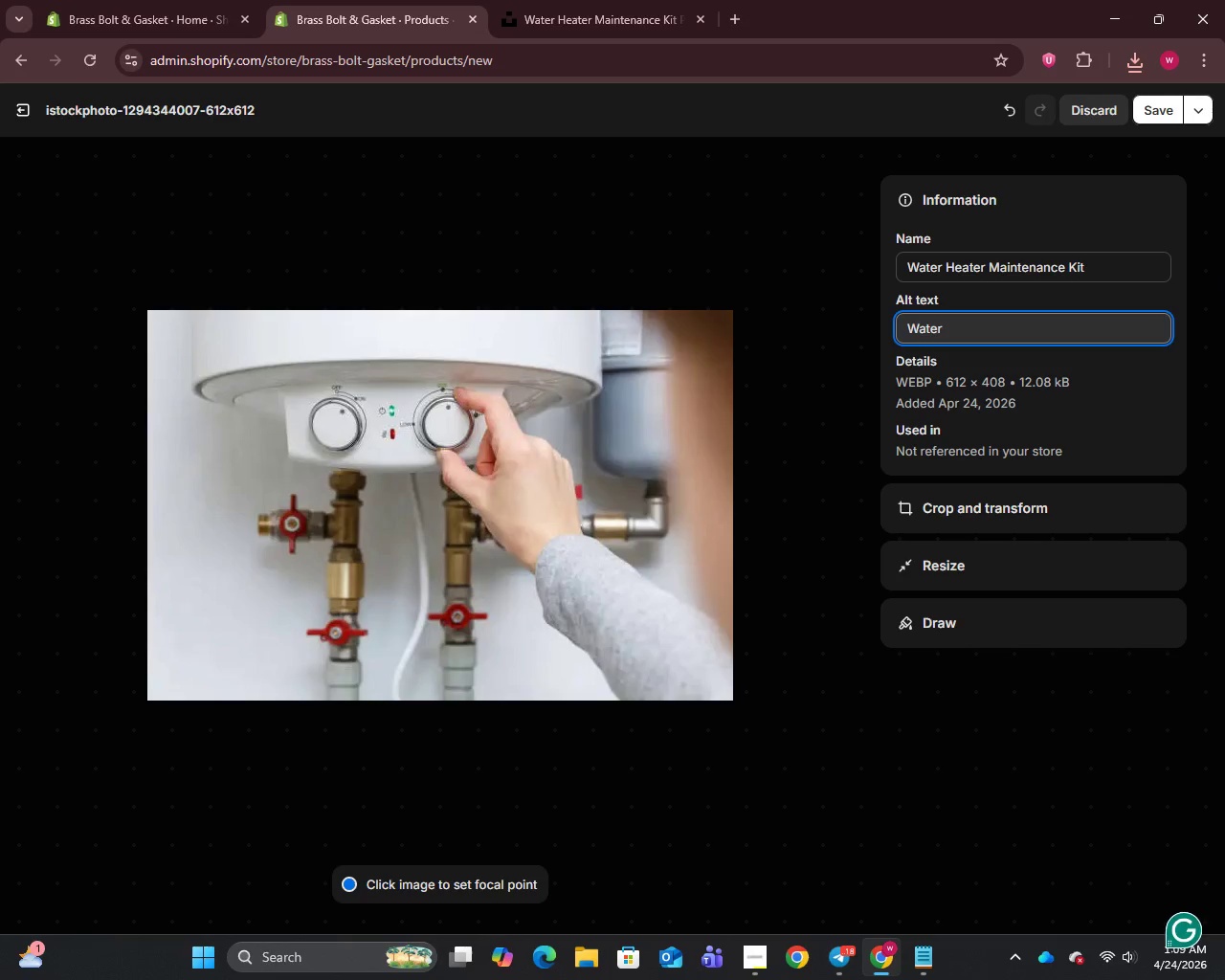 
type(heater maintenance kit )
 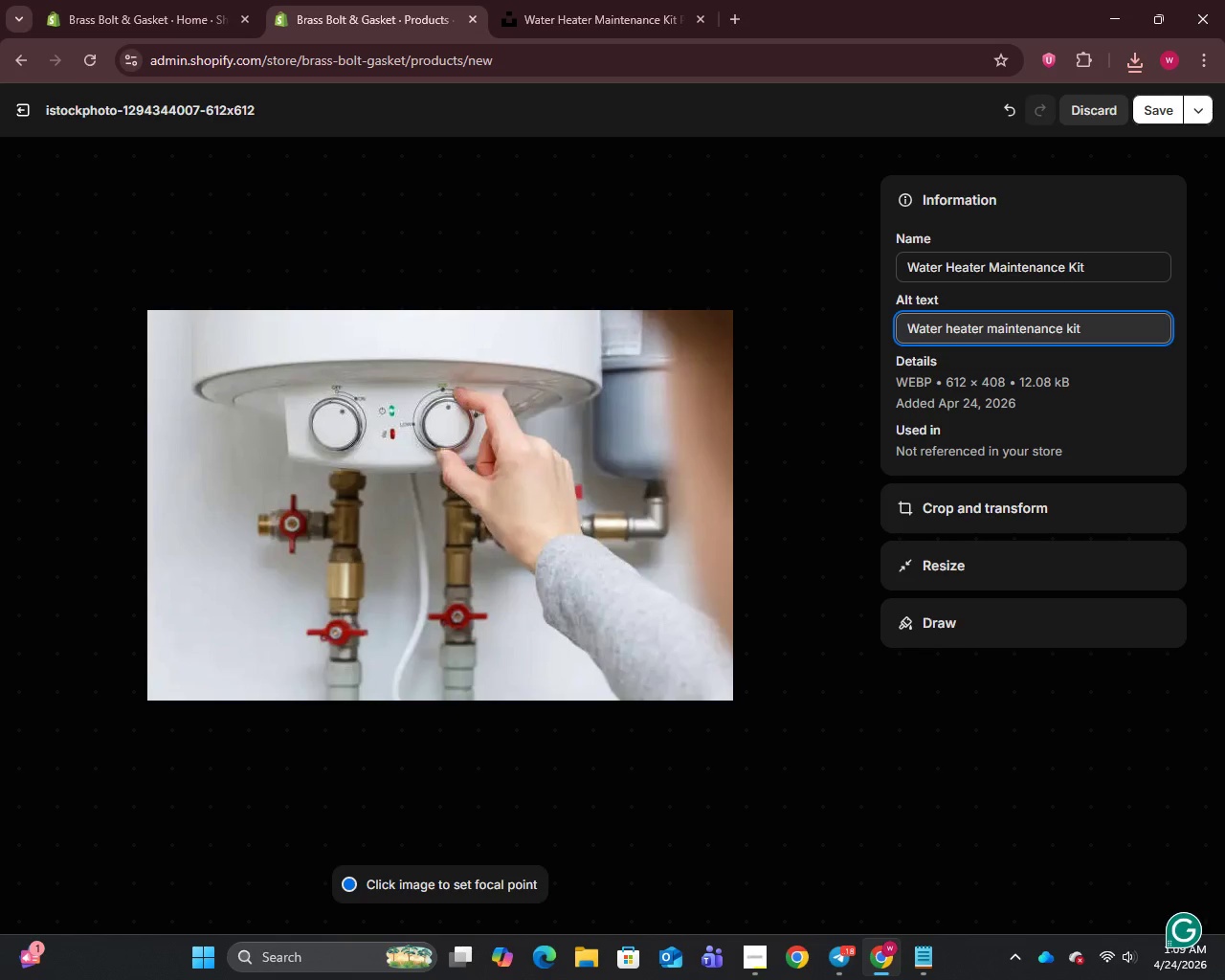 
type(with anode )
 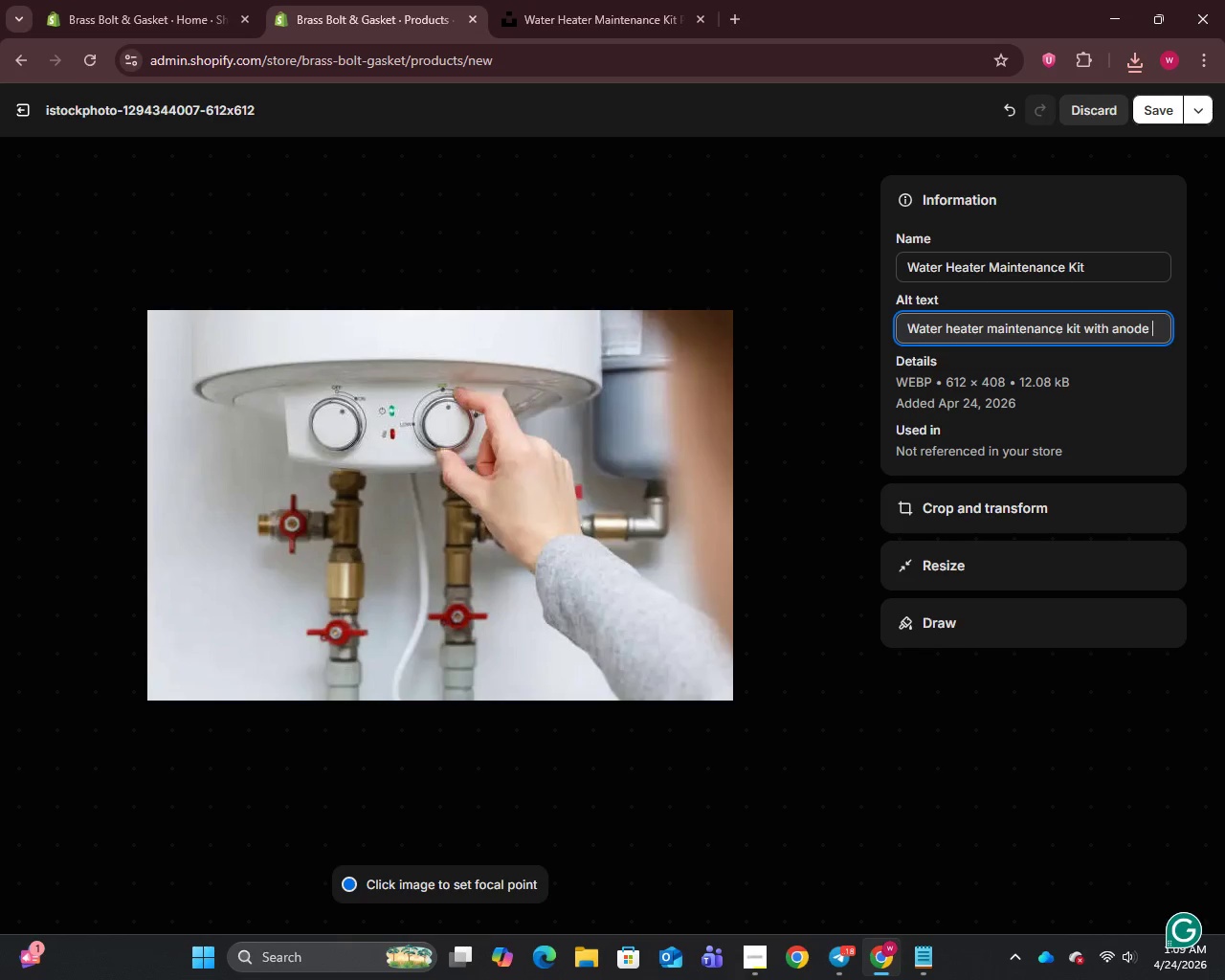 
type(rod relief)
 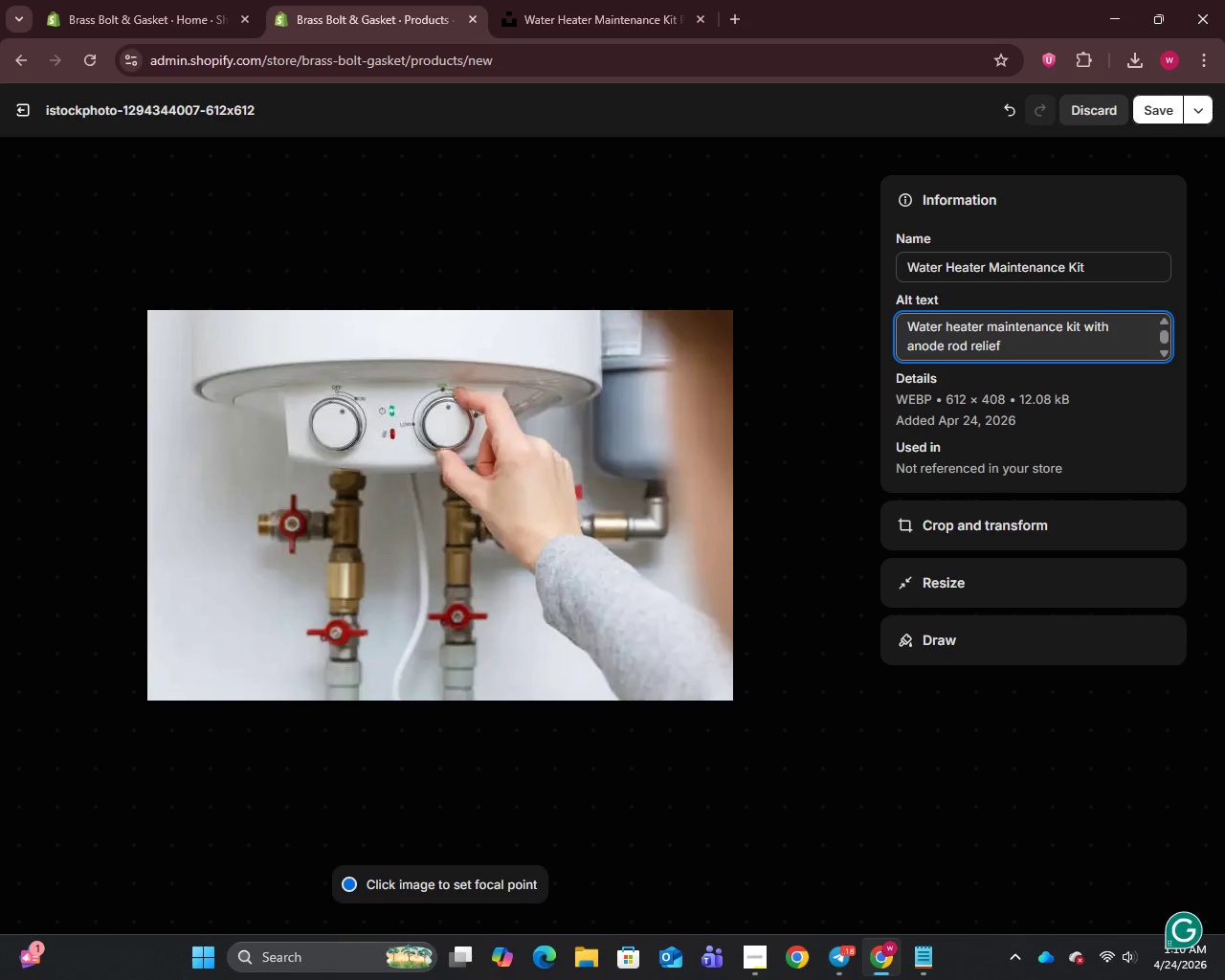 
wait(5.55)
 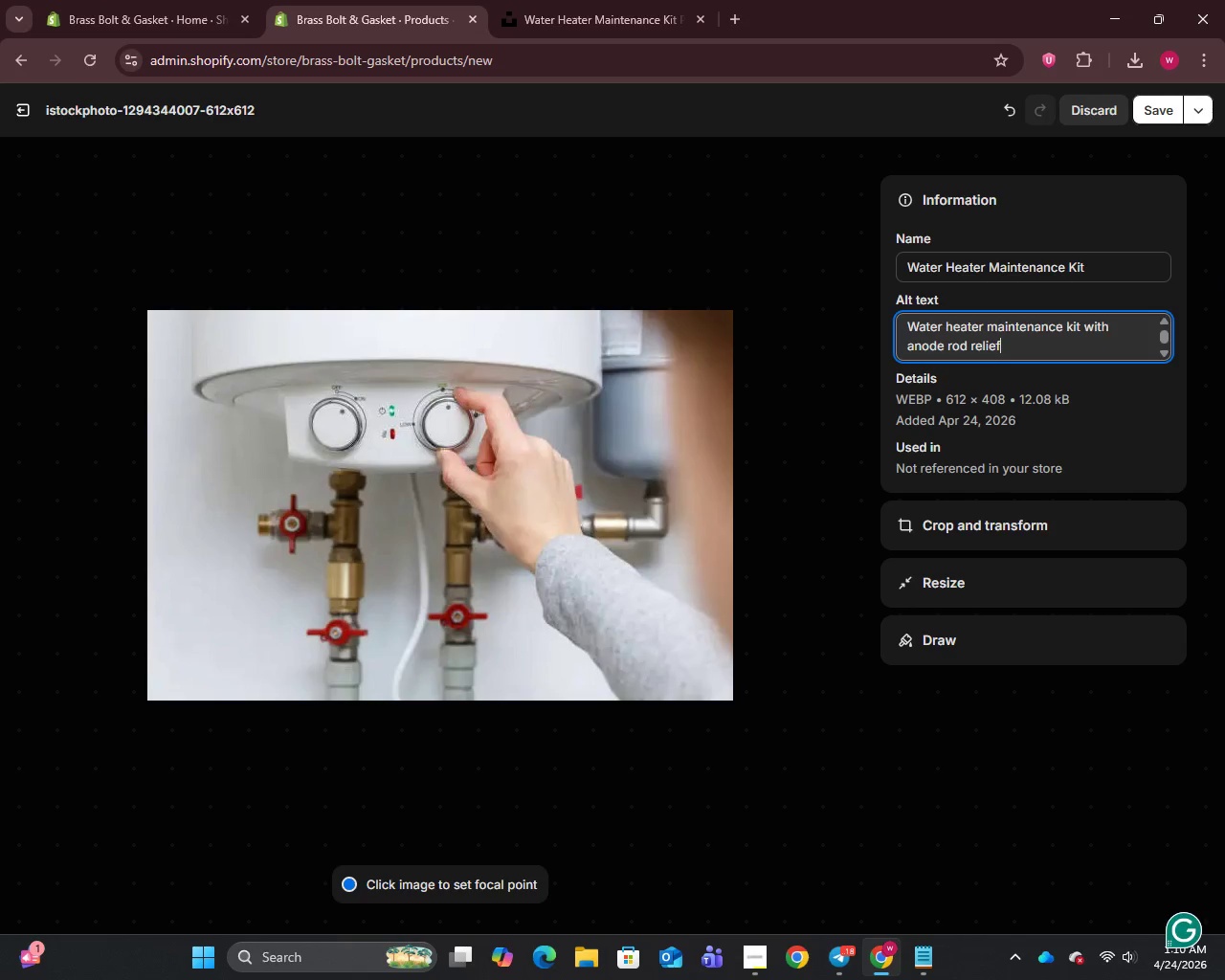 
type( valve and weranch)
 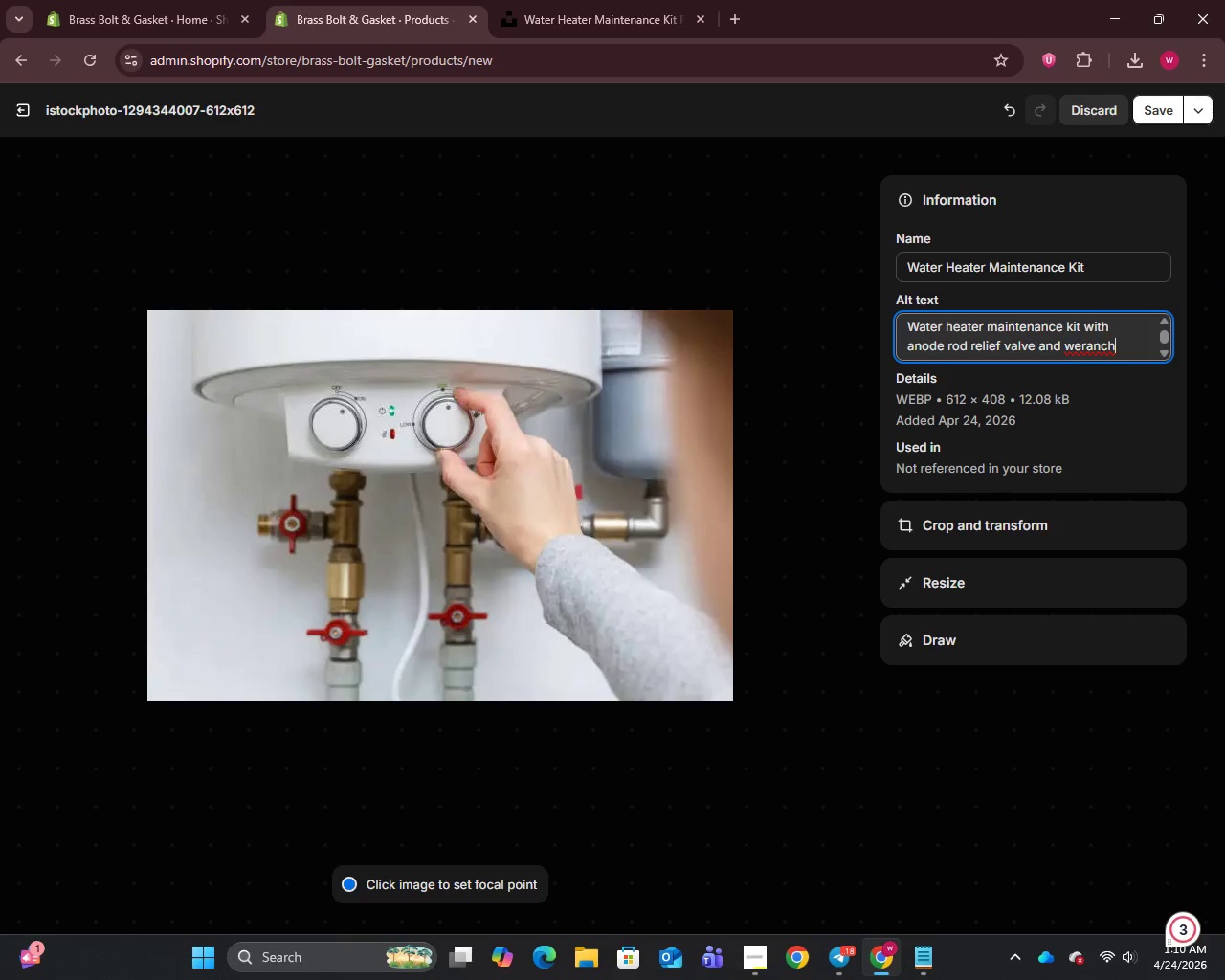 
key(ArrowLeft)
 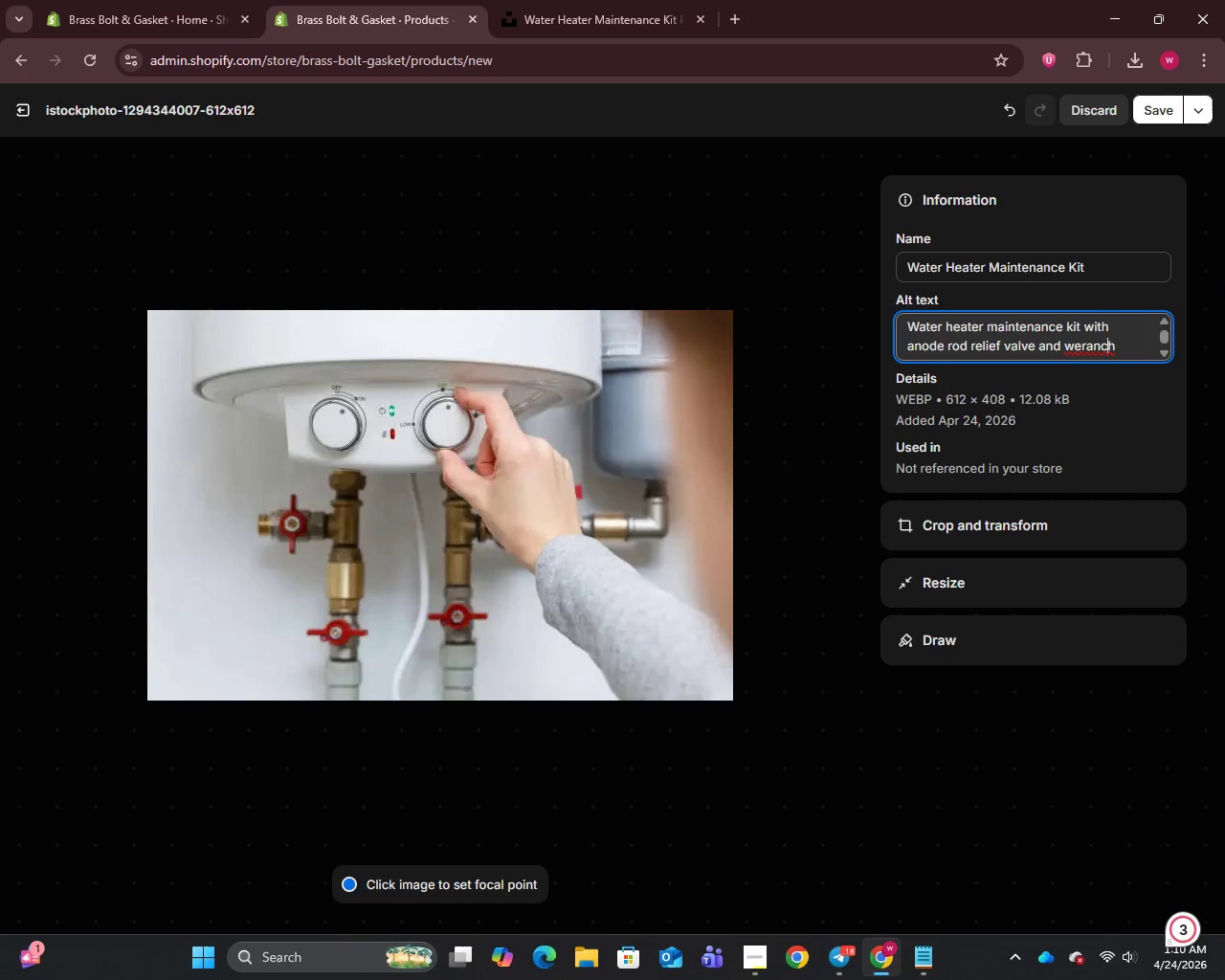 
key(ArrowLeft)
 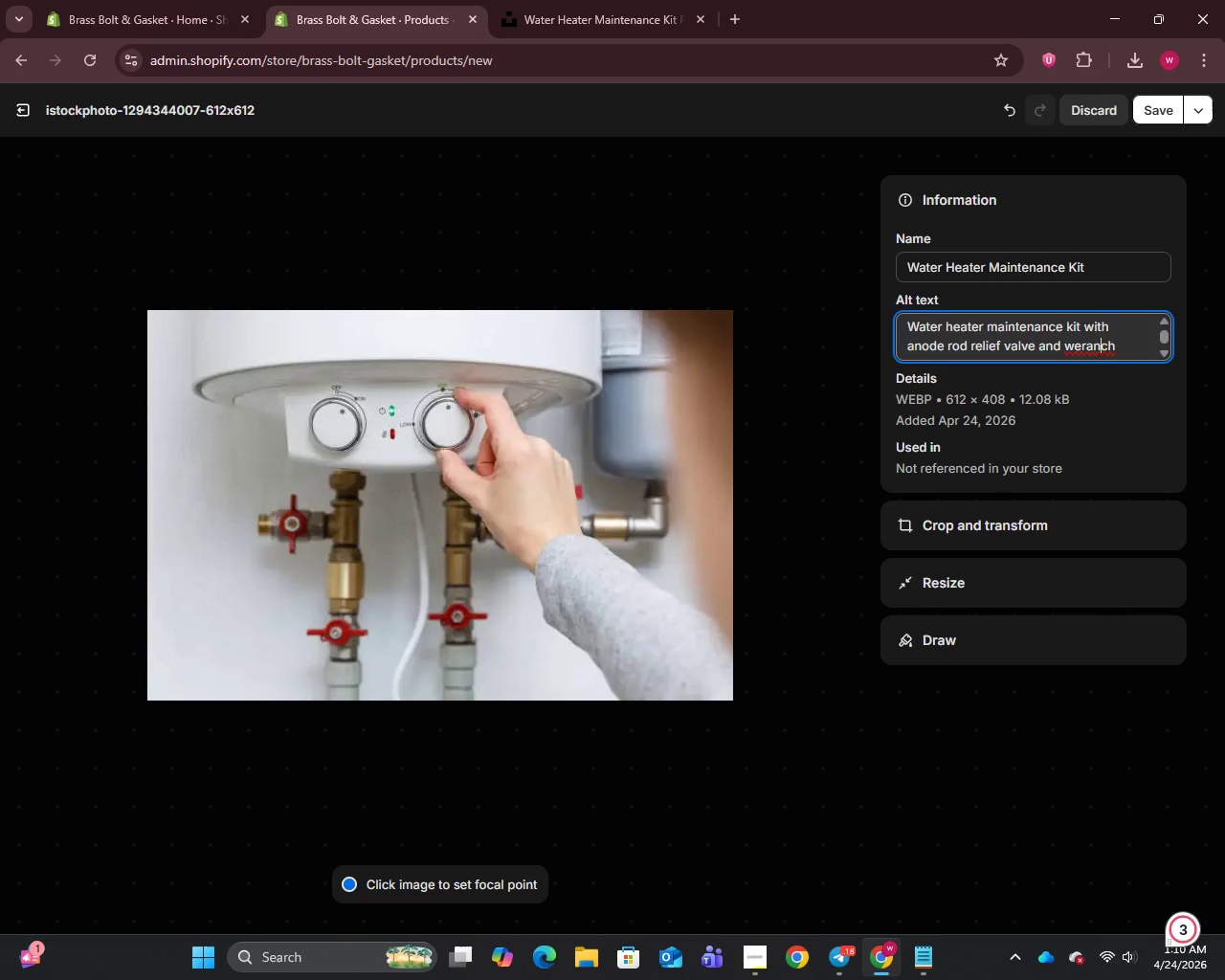 
key(ArrowLeft)
 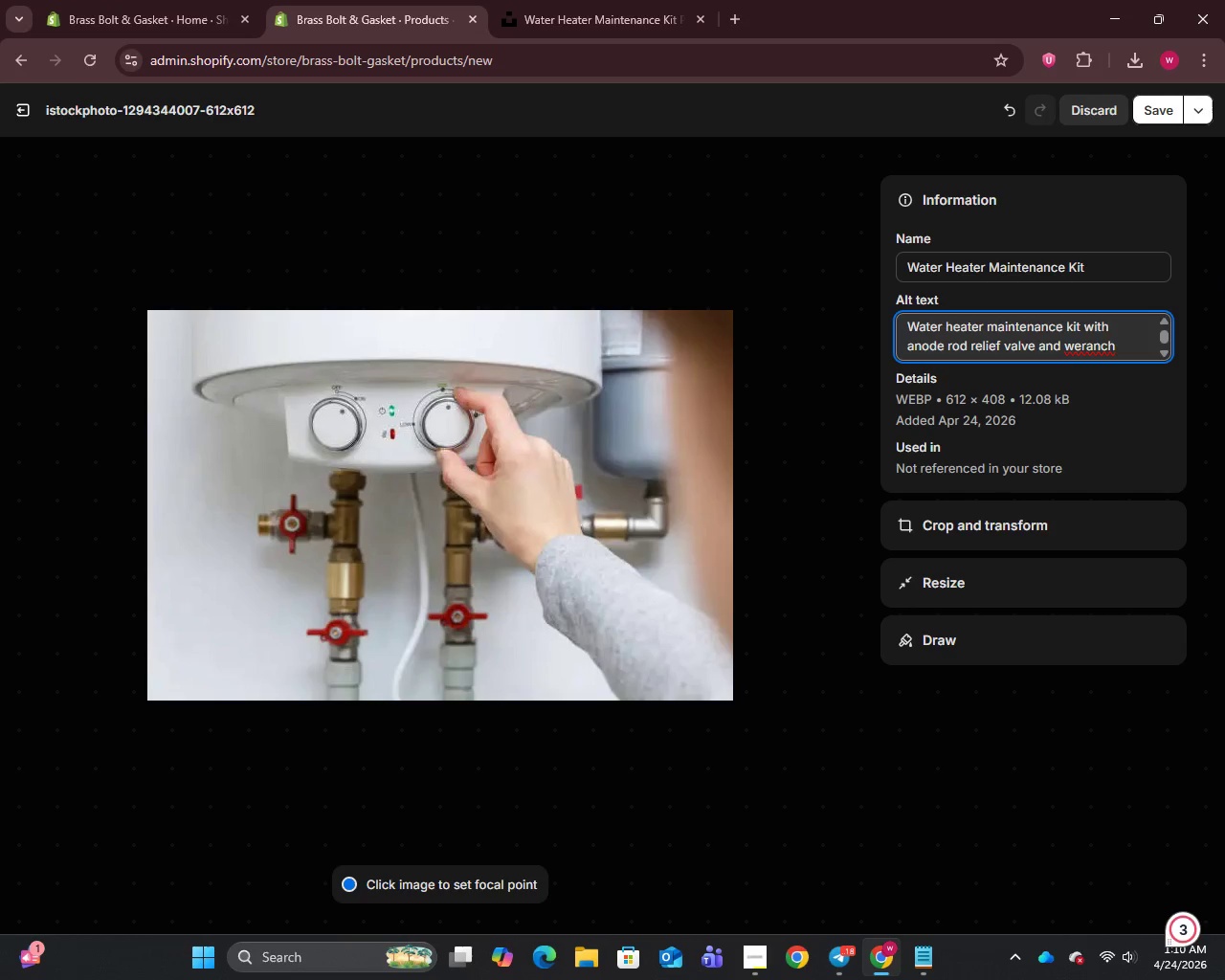 
key(Backspace)
 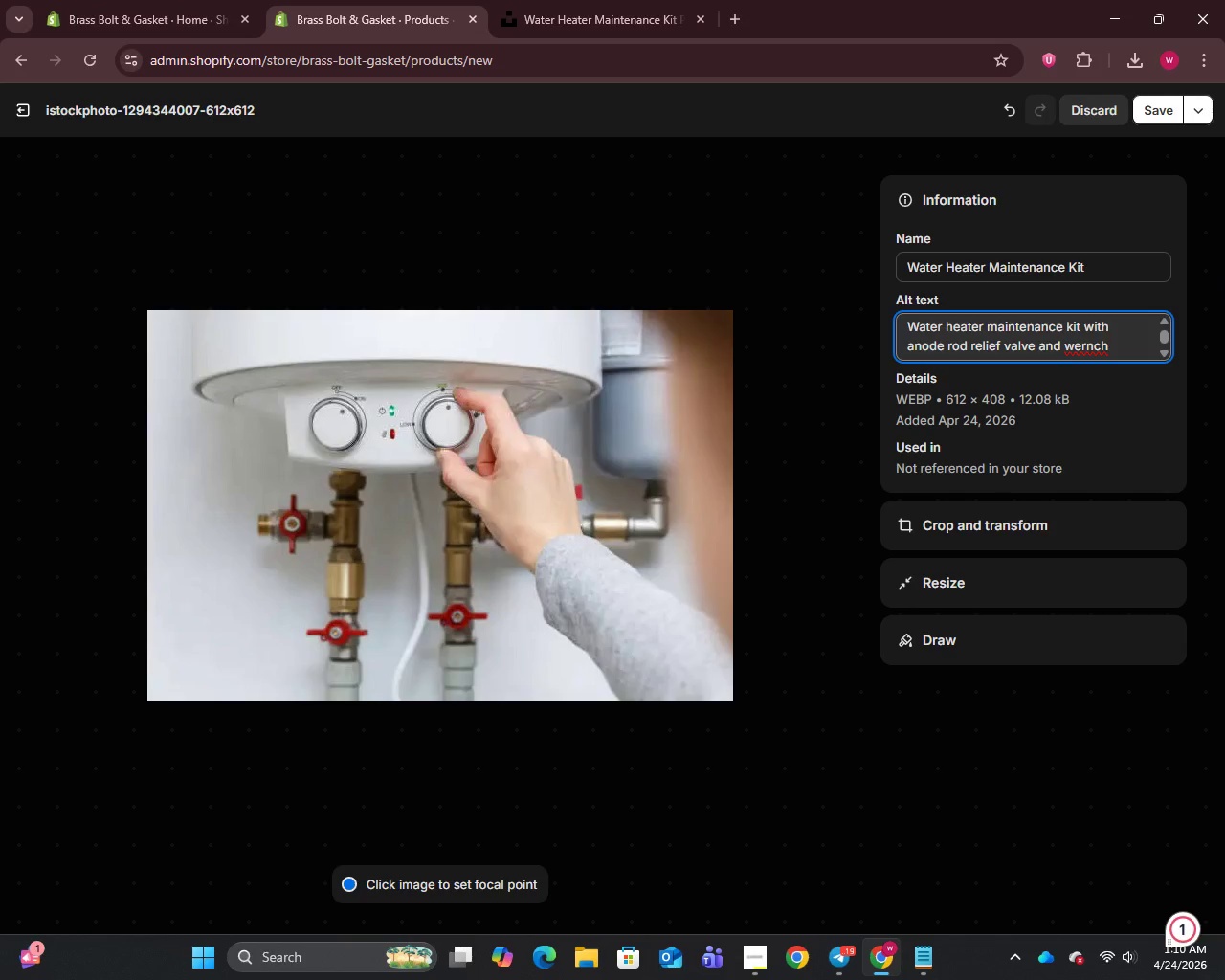 
wait(6.3)
 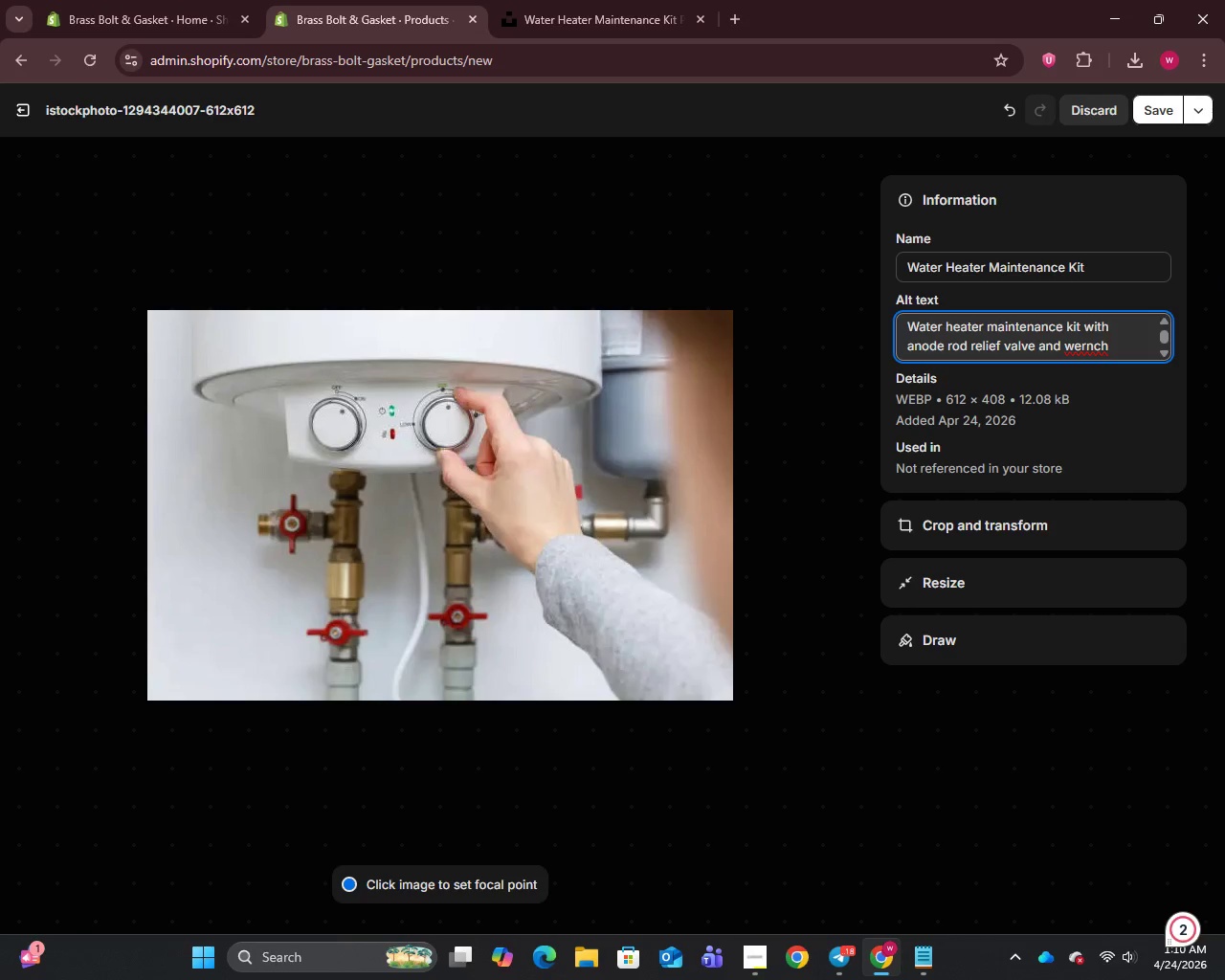 
key(Backspace)
key(Backspace)
type(re)
 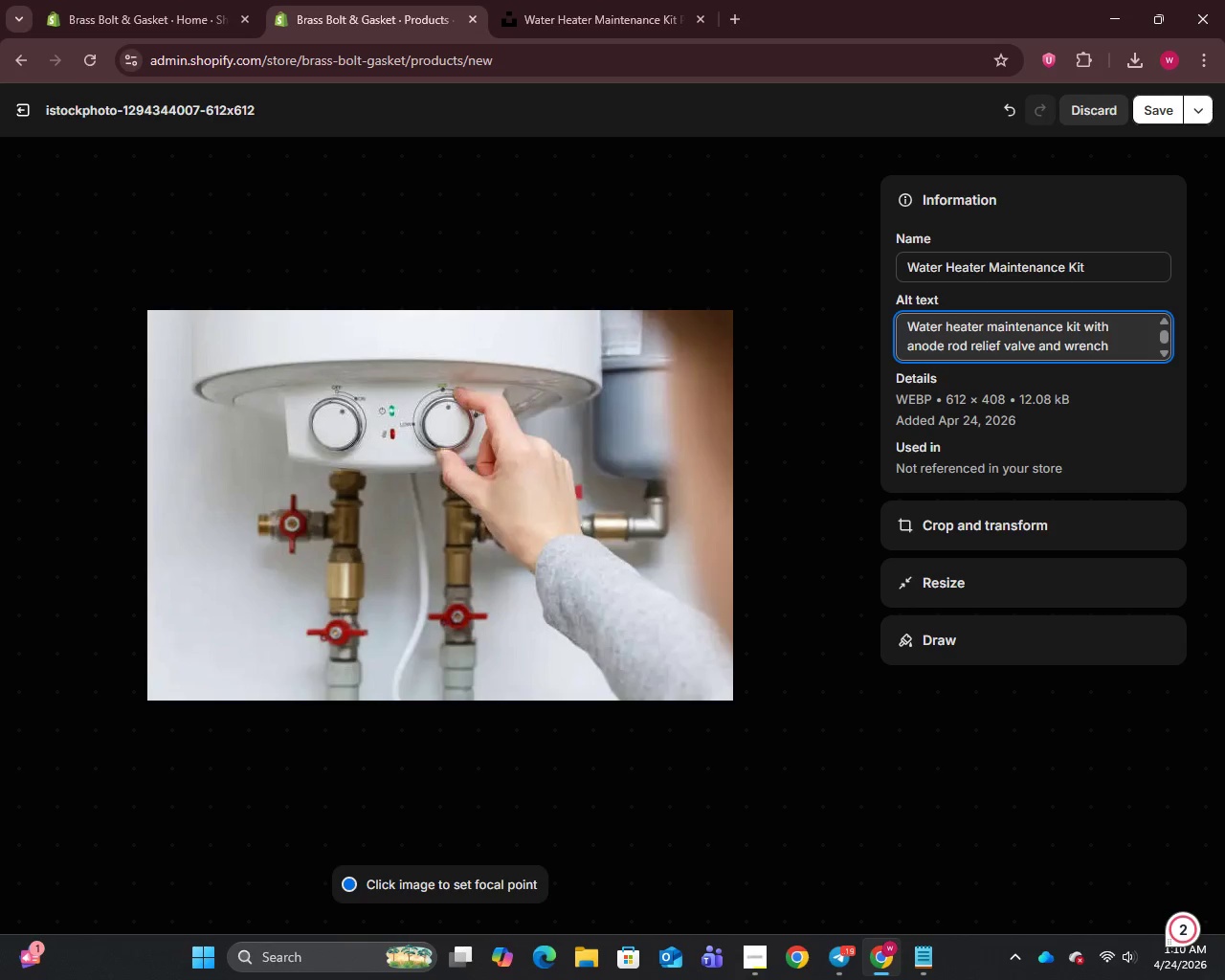 
wait(5.39)
 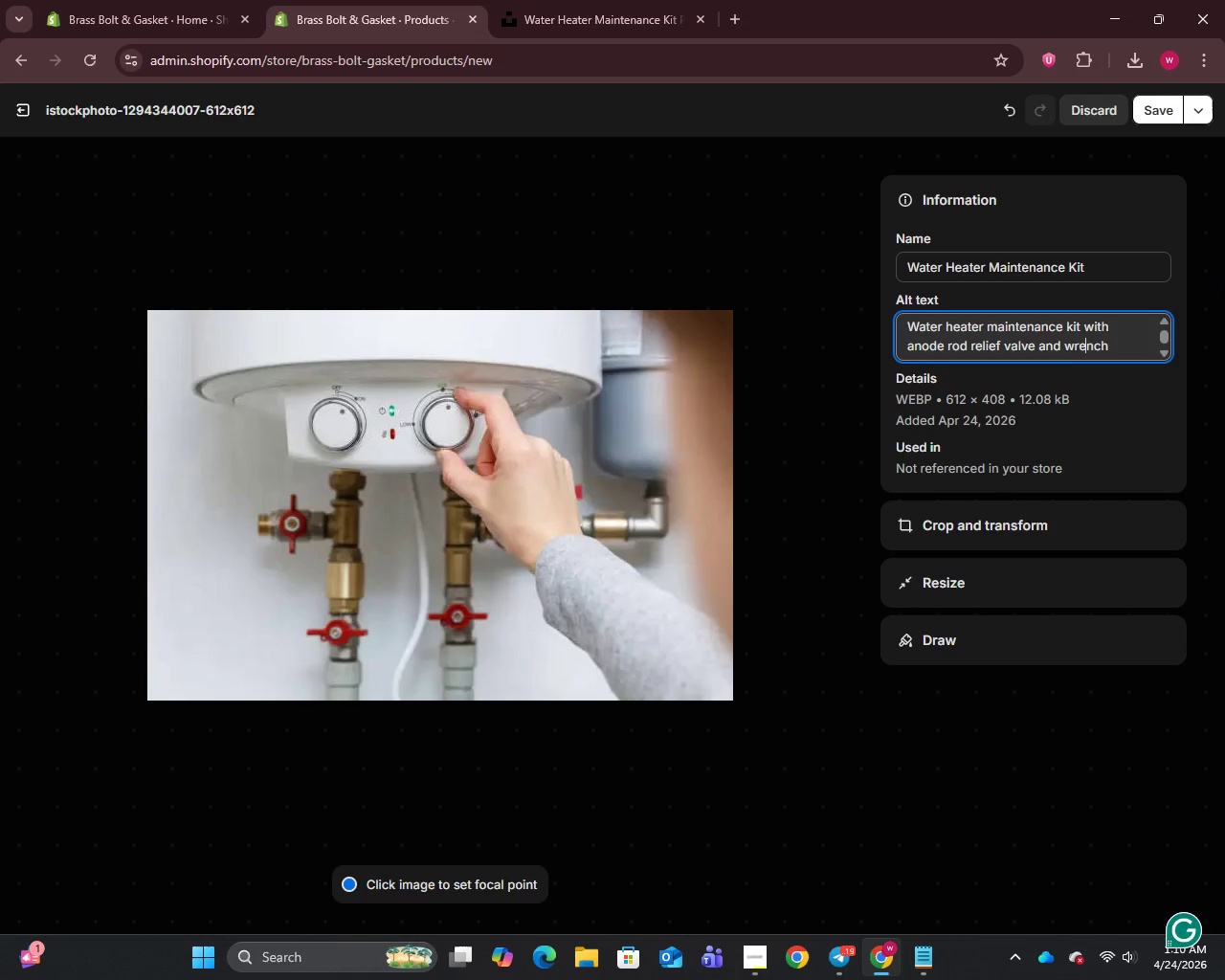 
mouse_move([1139, 122])
 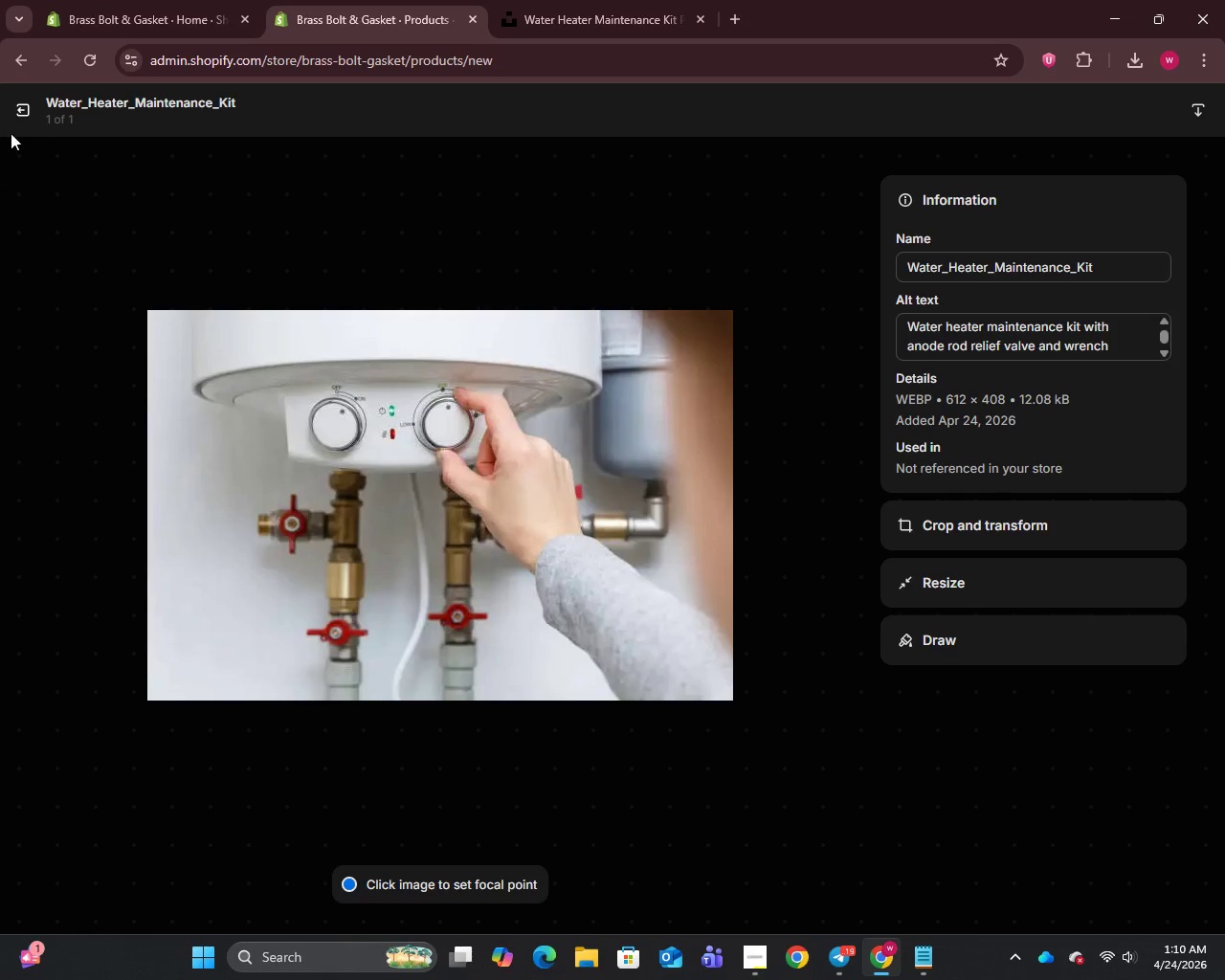 
left_click([13, 113])
 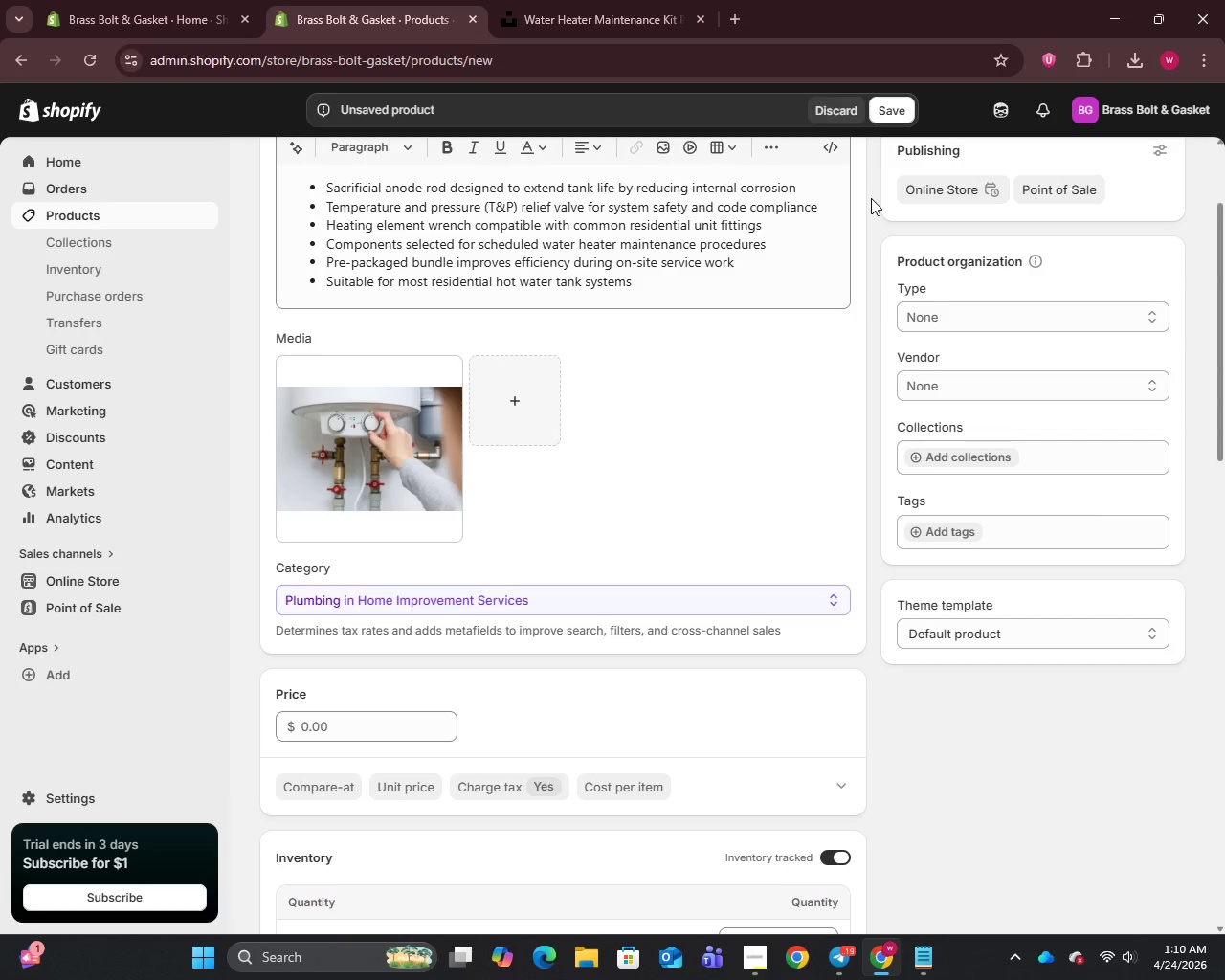 
wait(14.11)
 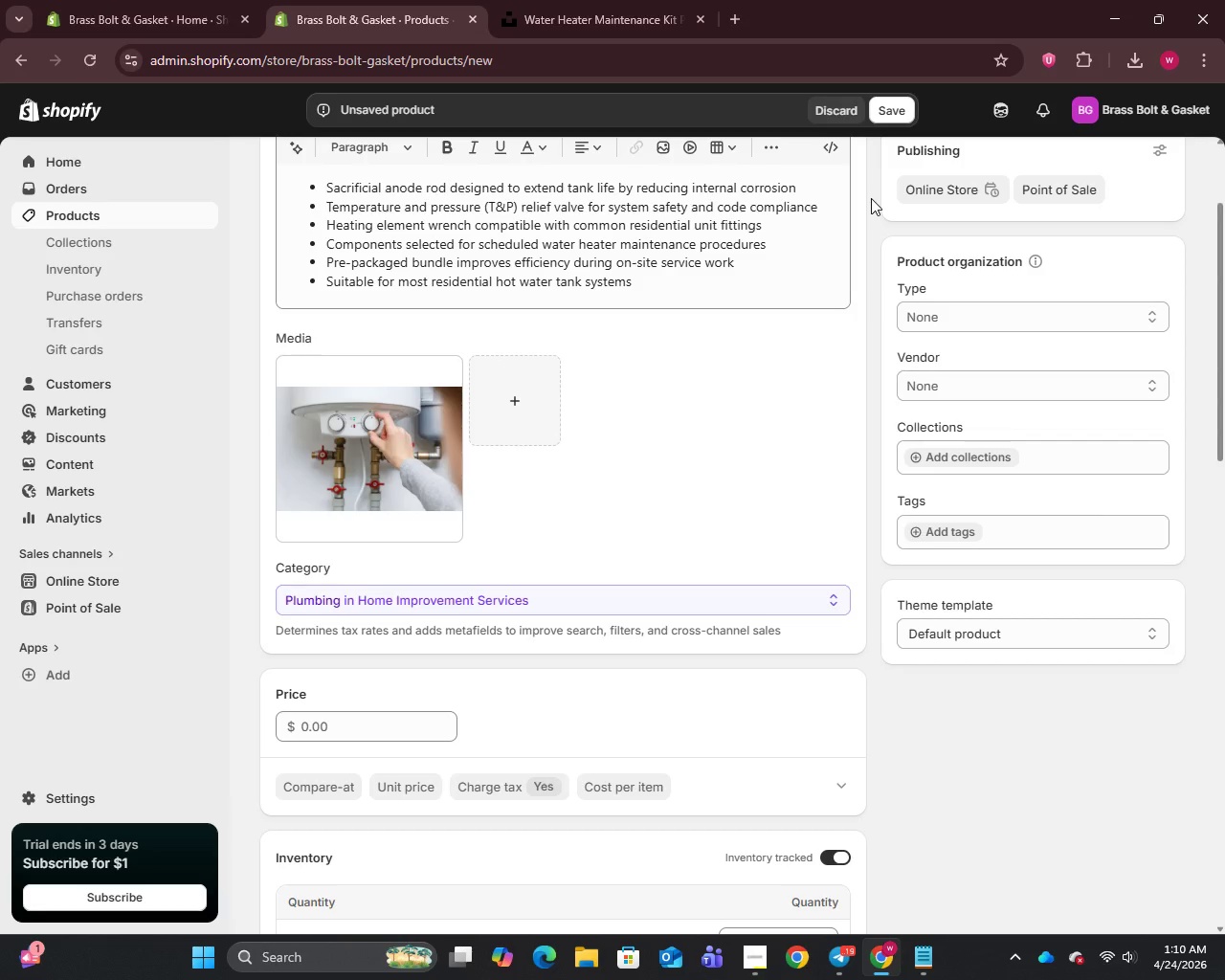 
left_click([954, 315])
 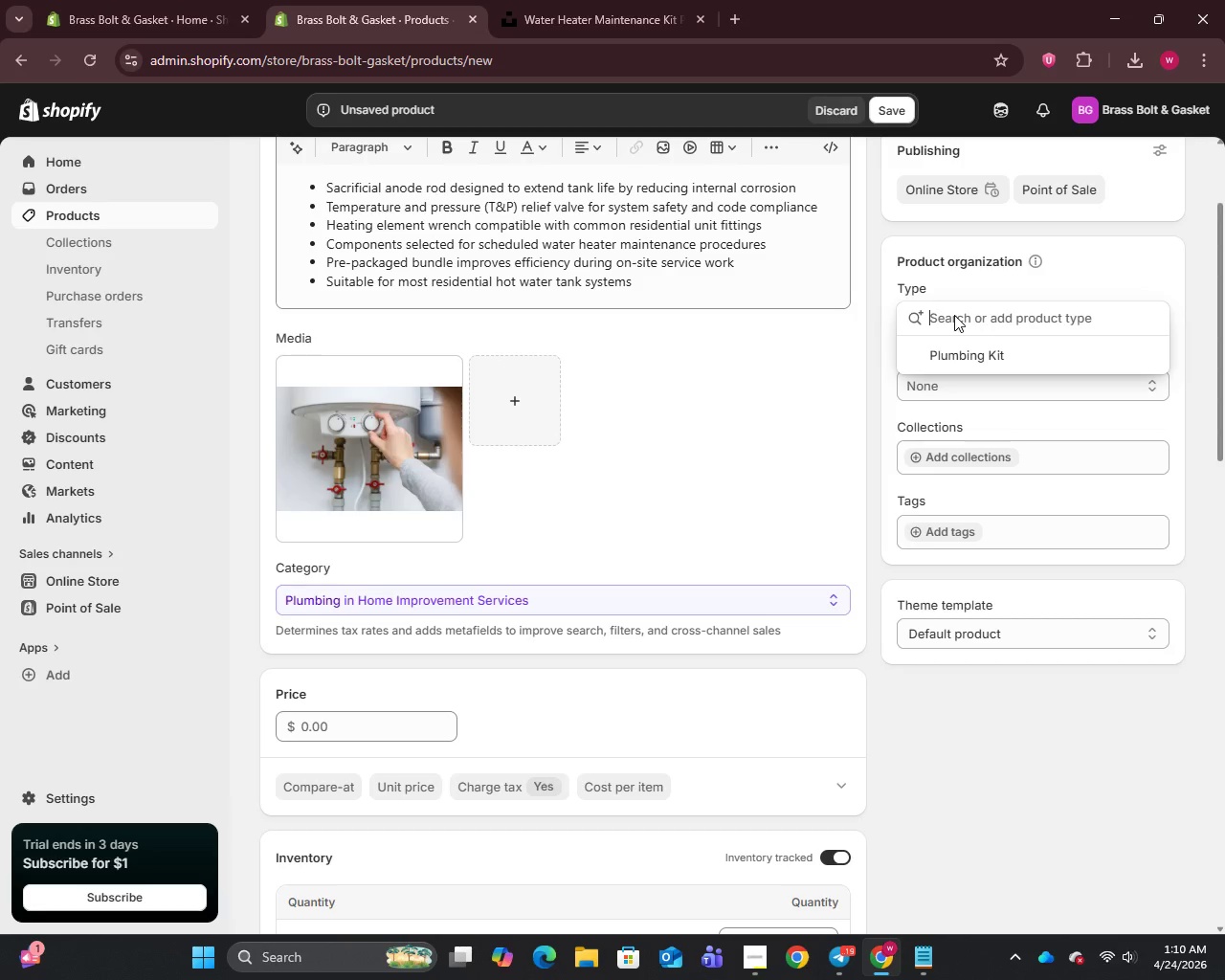 
type(Water heater )
 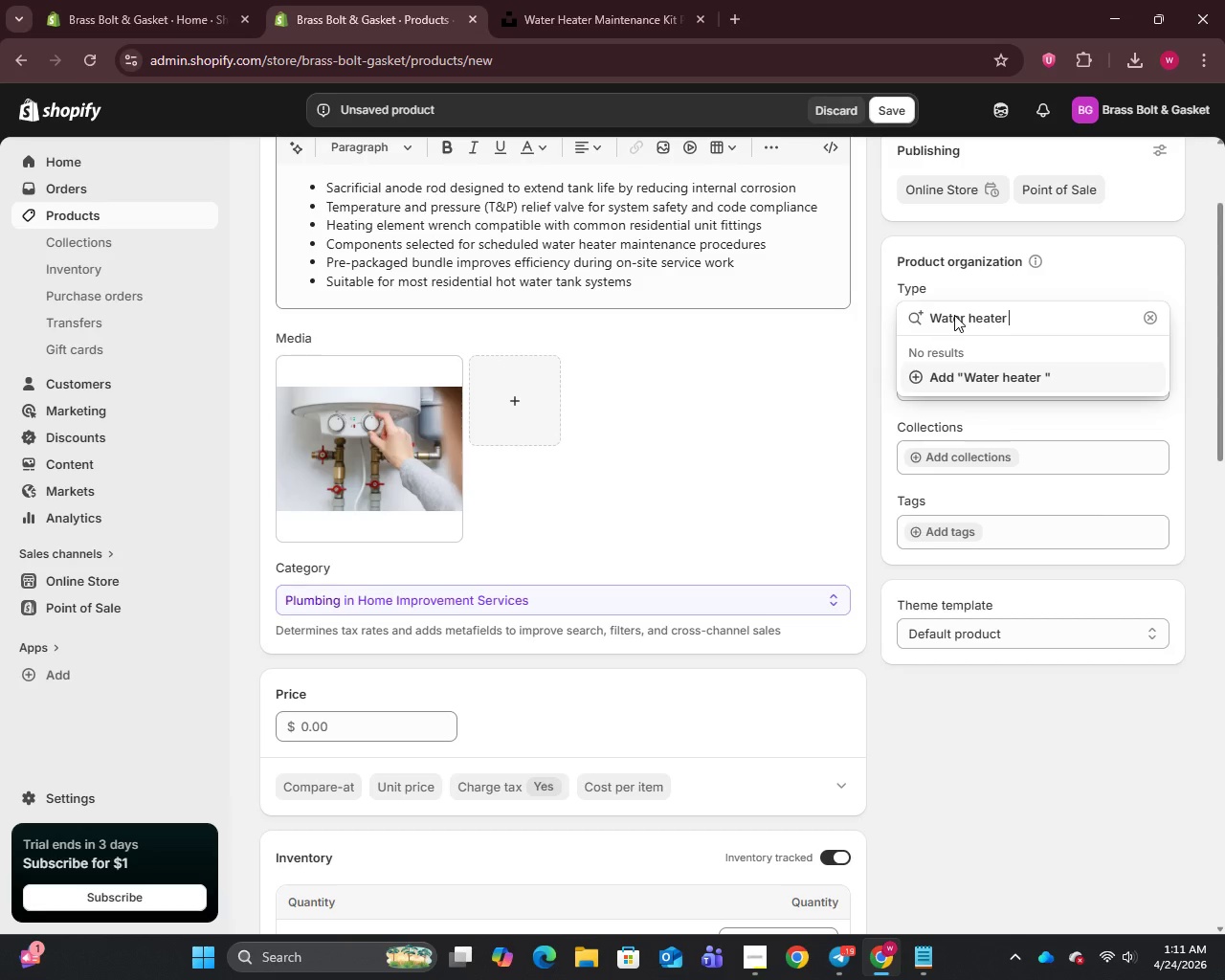 
type(kit)
 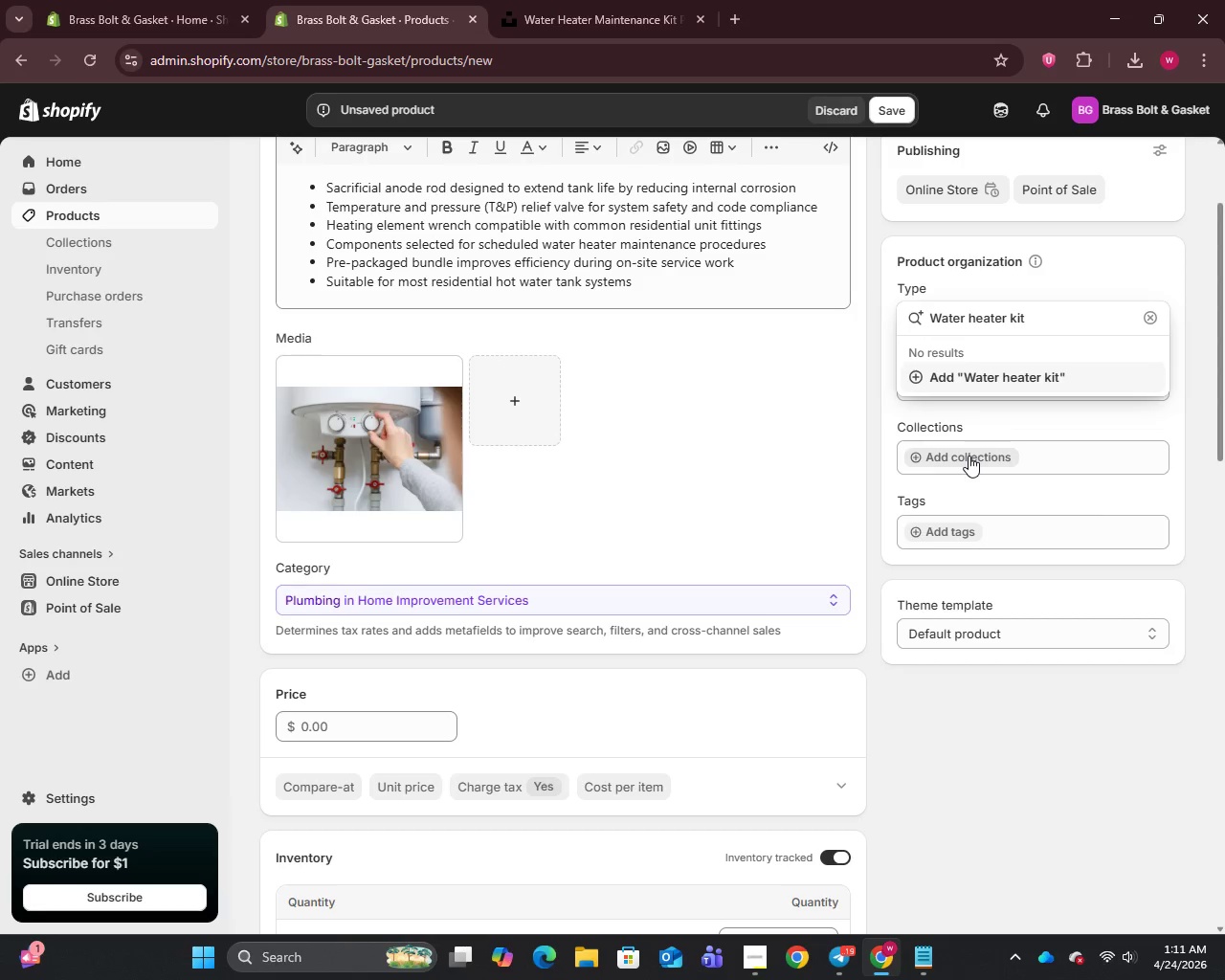 
left_click([969, 456])
 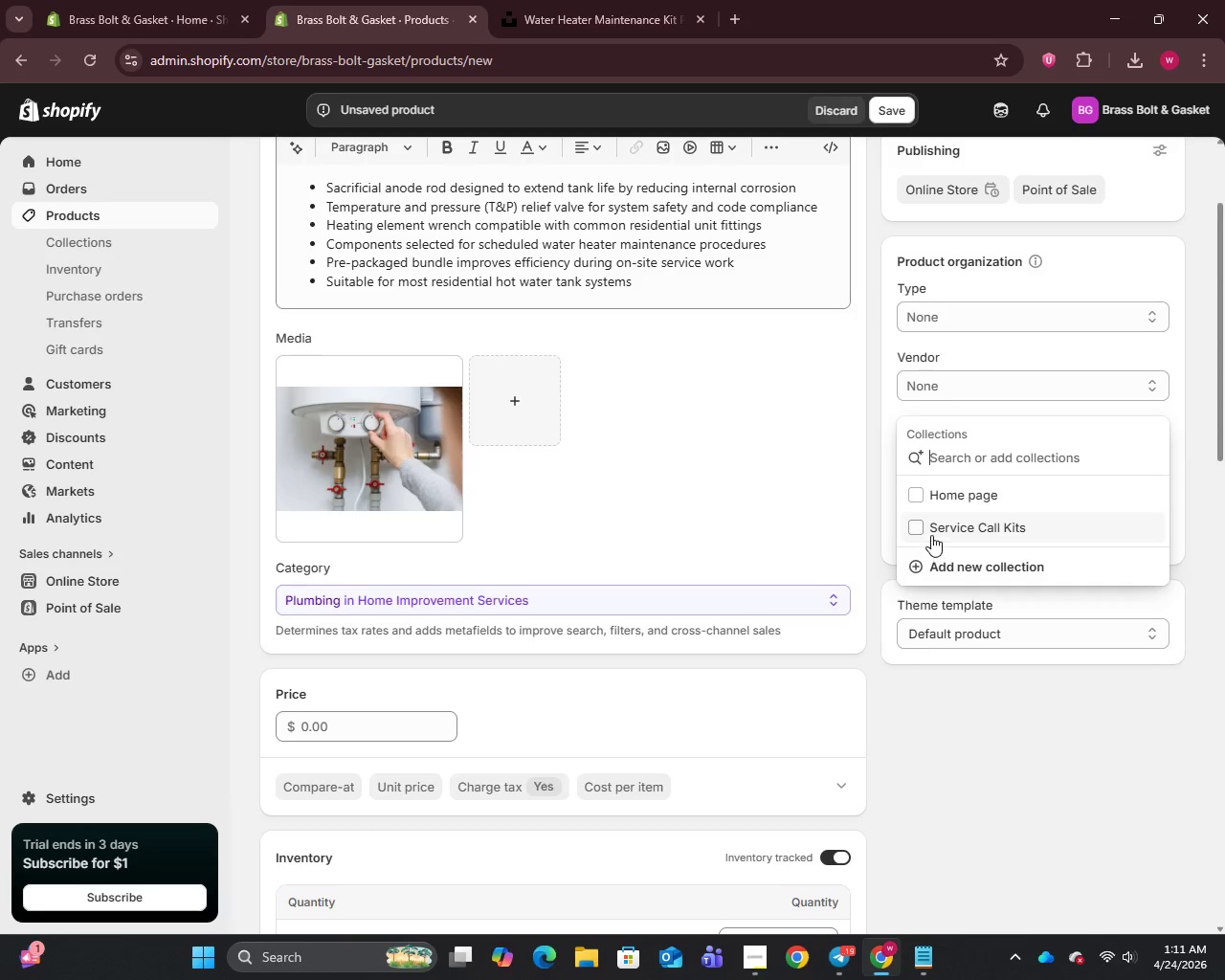 
left_click([931, 521])
 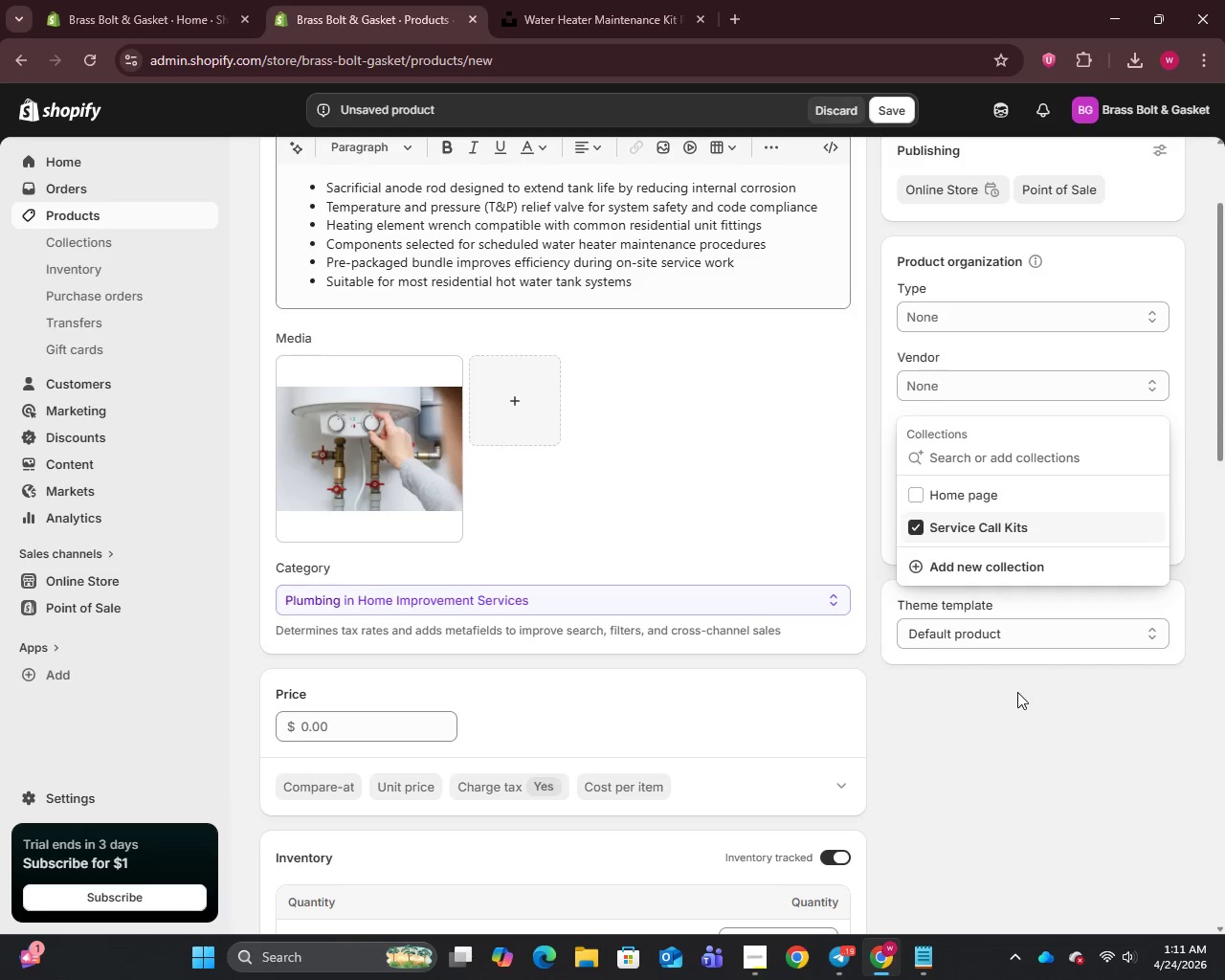 
left_click([1017, 699])
 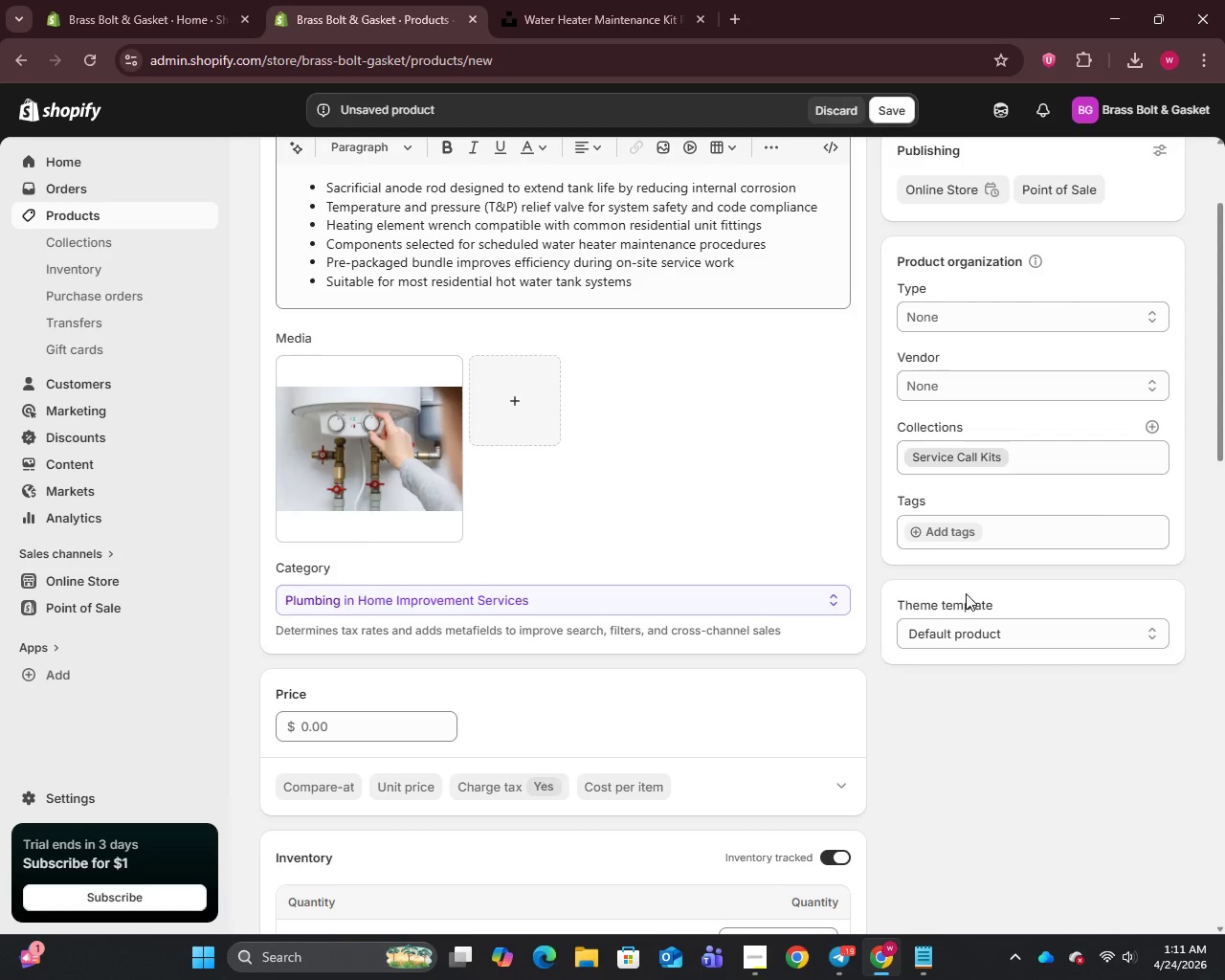 
wait(21.2)
 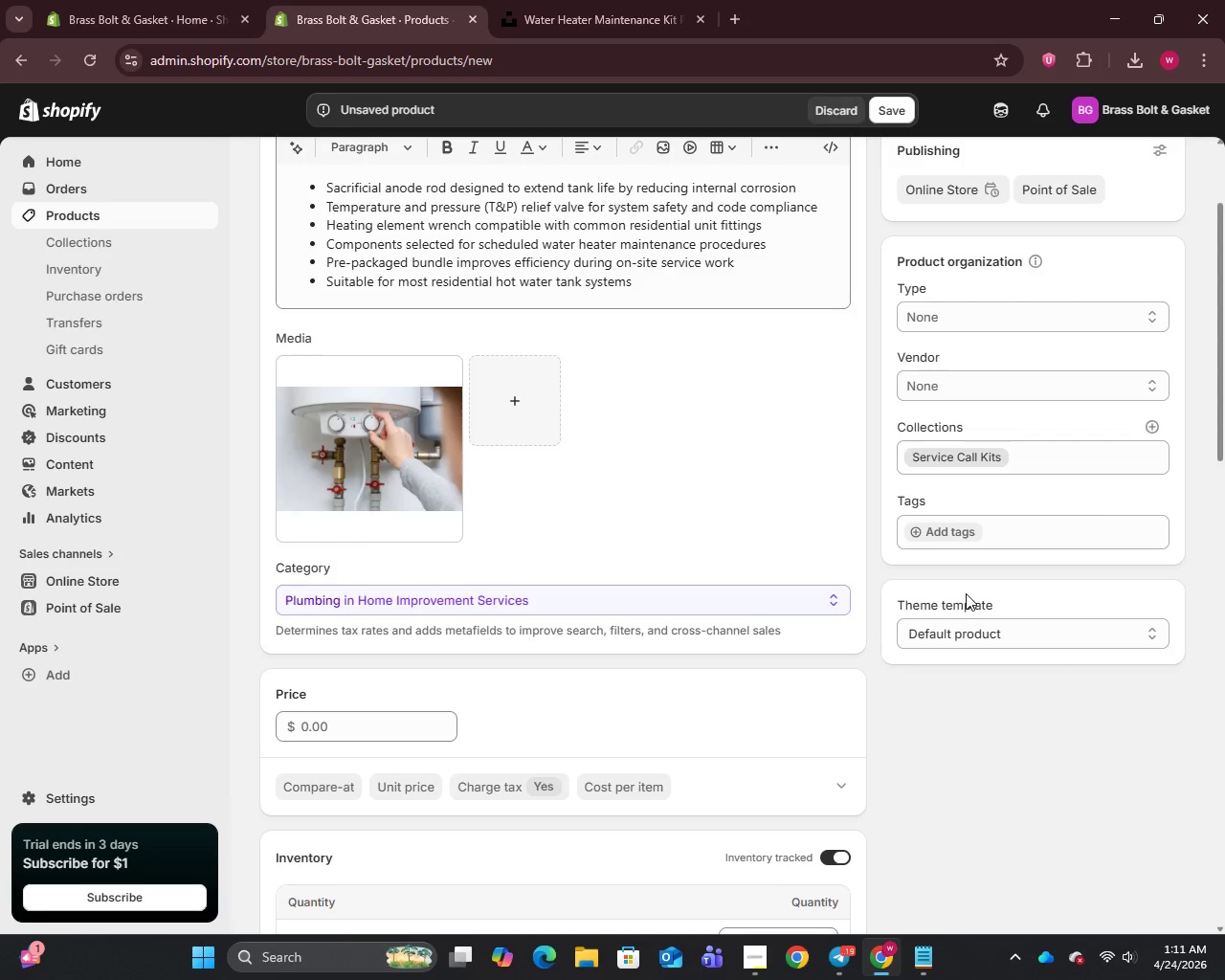 
left_click([902, 116])
 